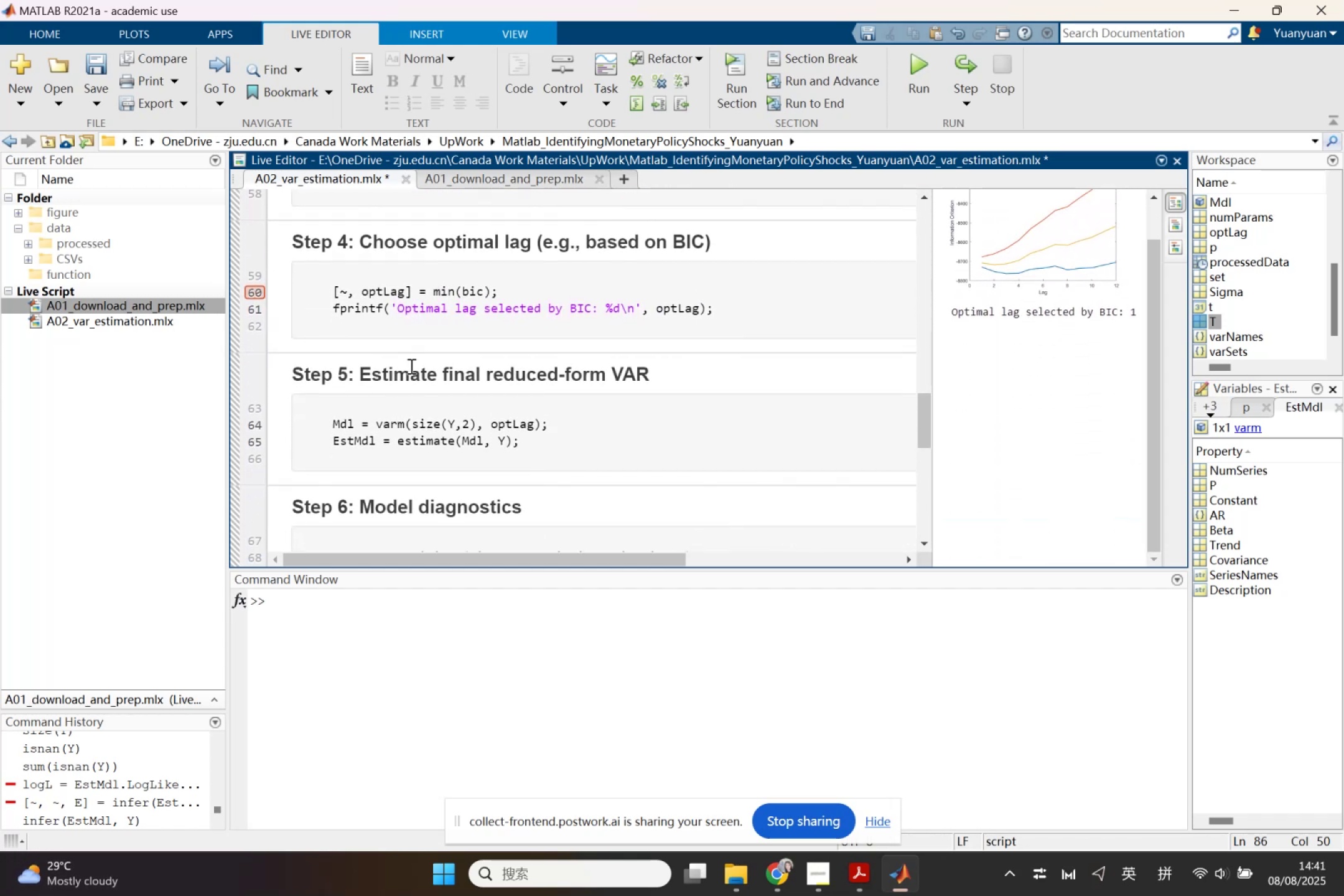 
scroll: coordinate [410, 366], scroll_direction: up, amount: 1.0
 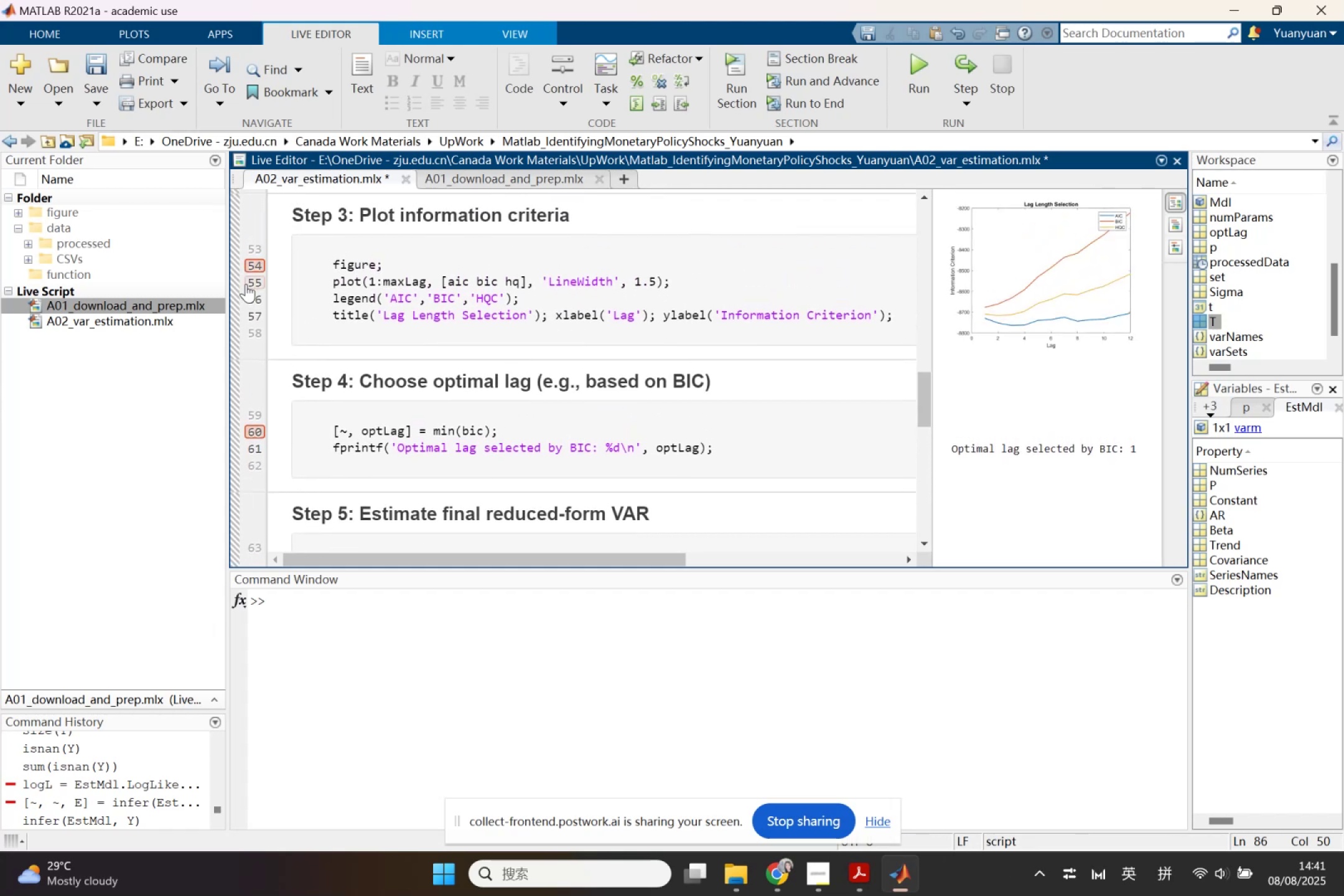 
left_click([251, 267])
 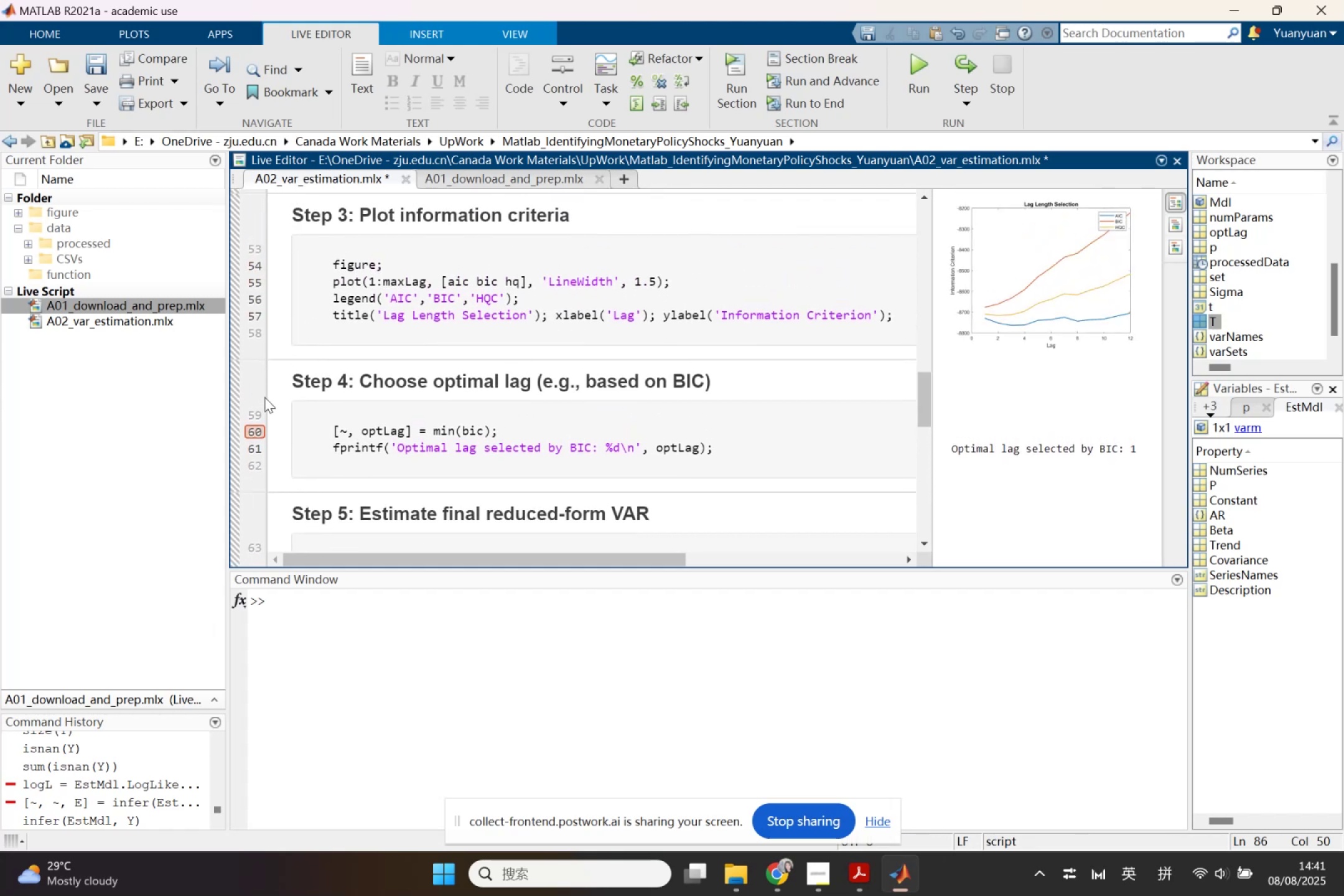 
scroll: coordinate [518, 440], scroll_direction: down, amount: 2.0
 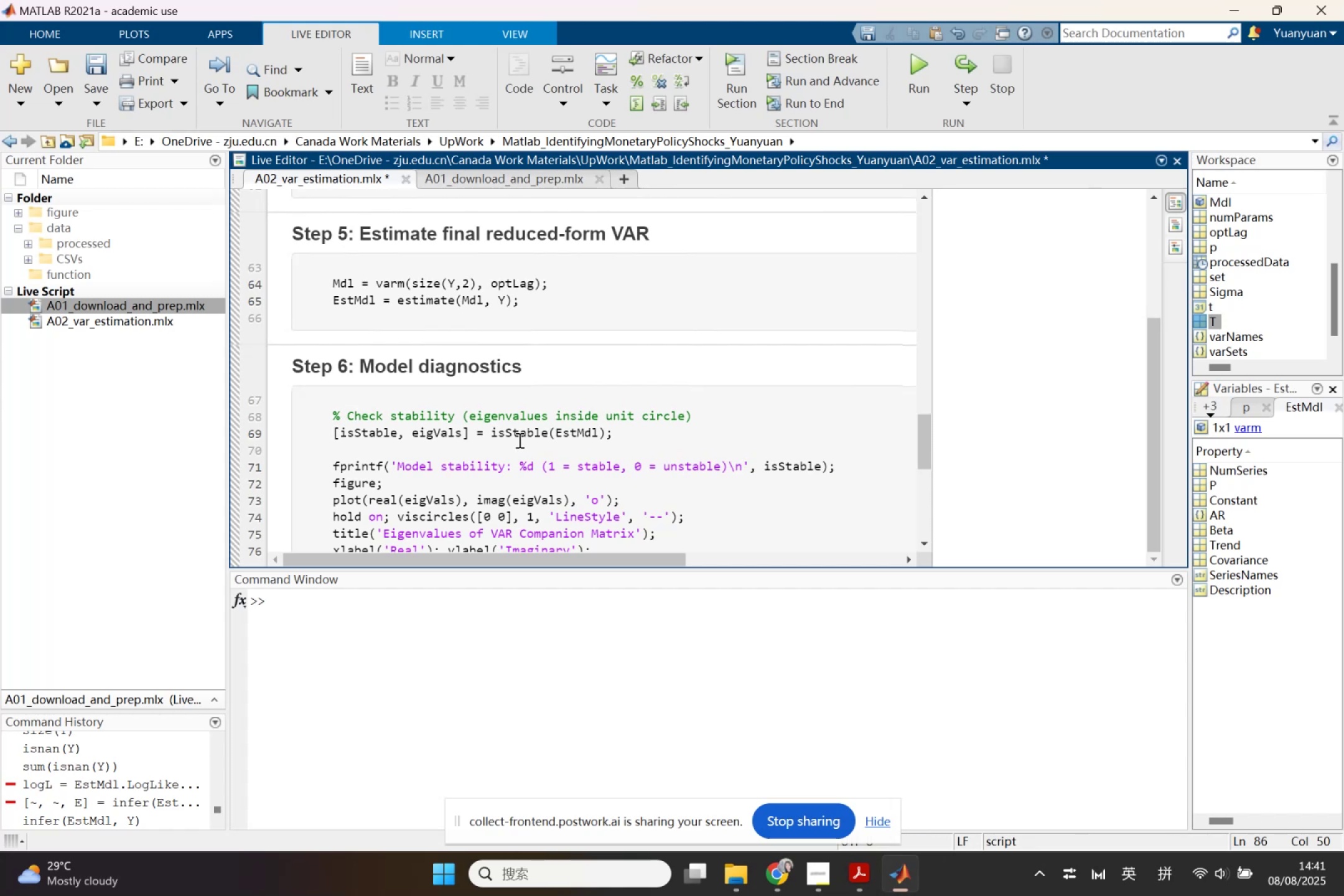 
wait(5.17)
 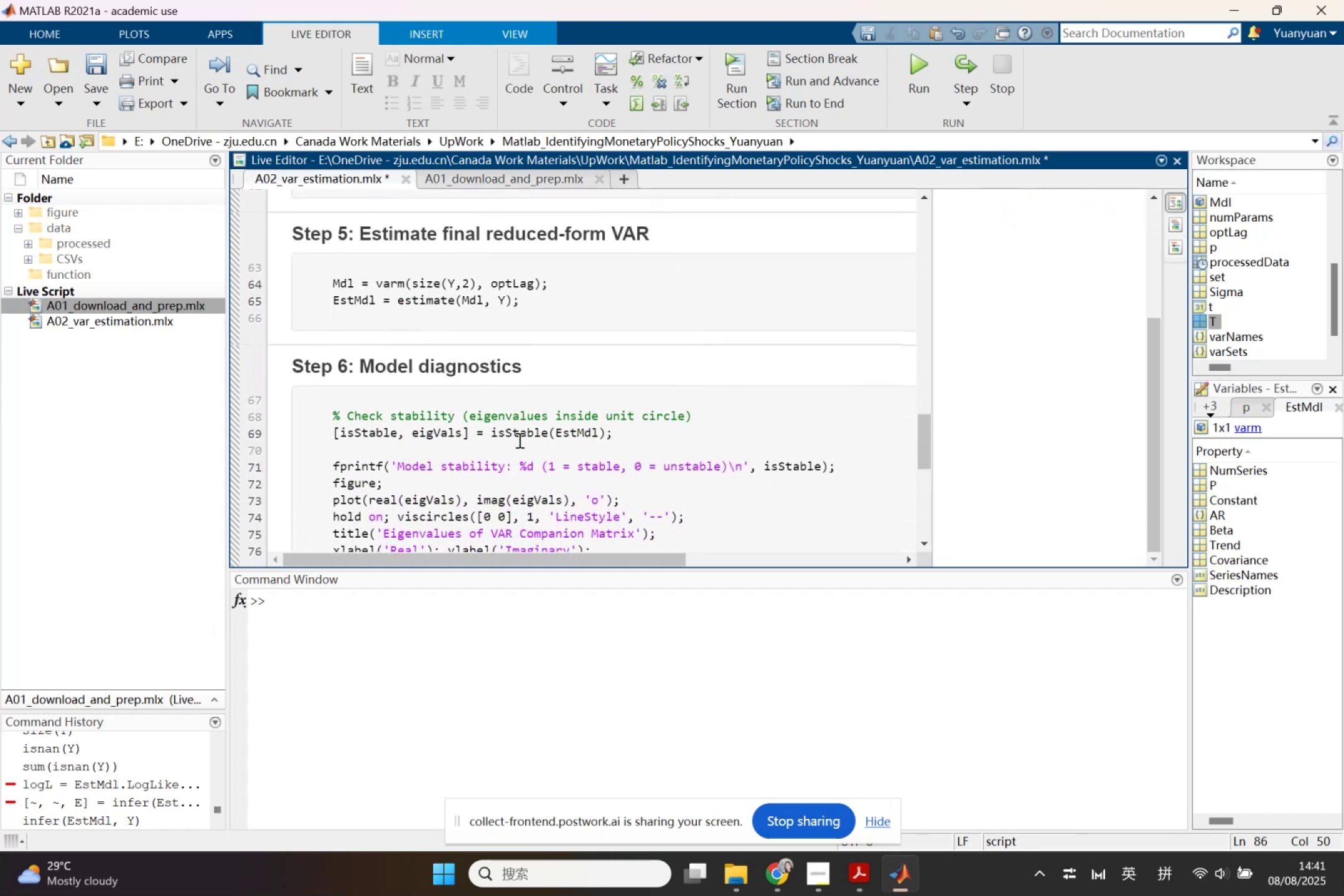 
scroll: coordinate [385, 454], scroll_direction: down, amount: 3.0
 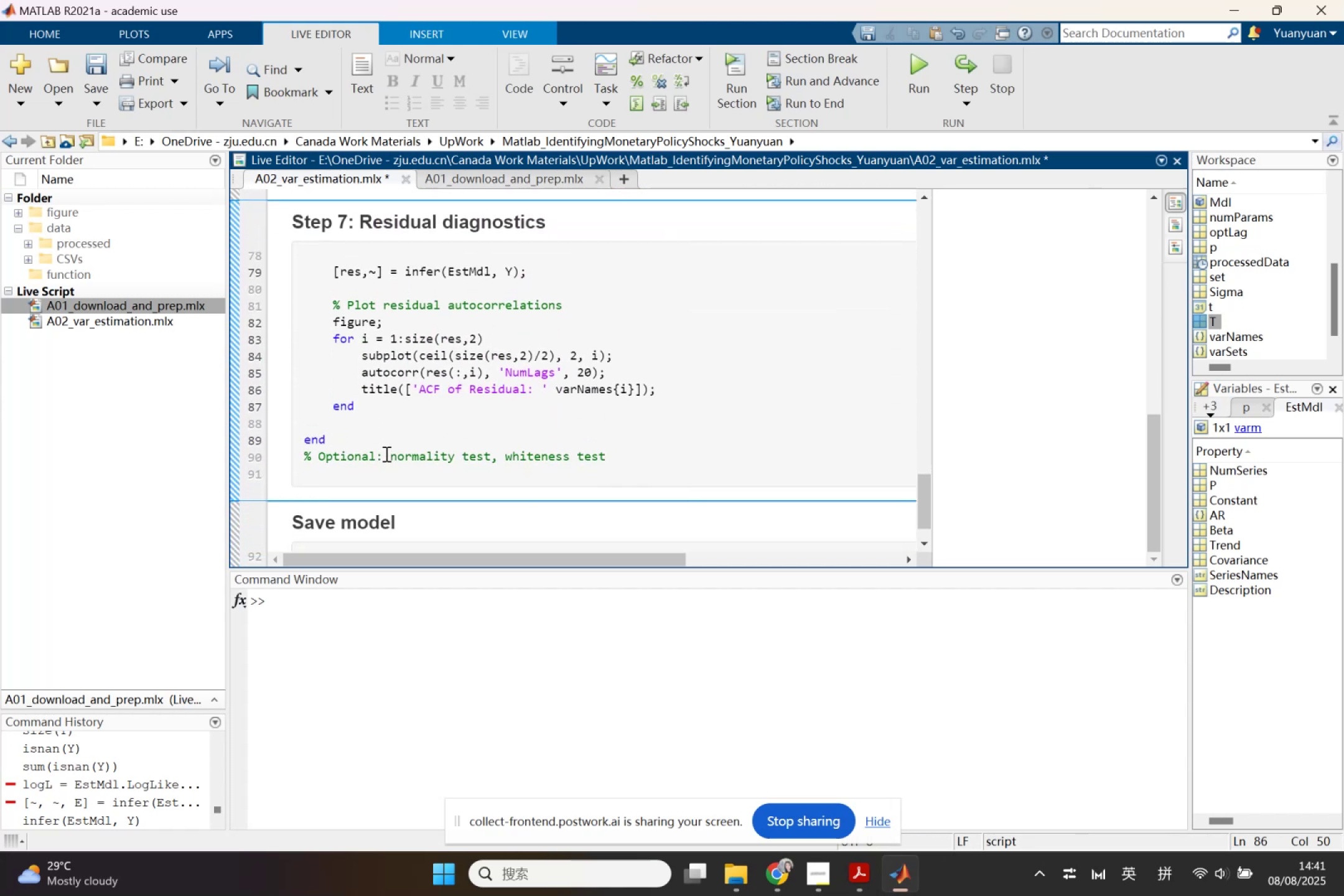 
scroll: coordinate [385, 444], scroll_direction: up, amount: 3.0
 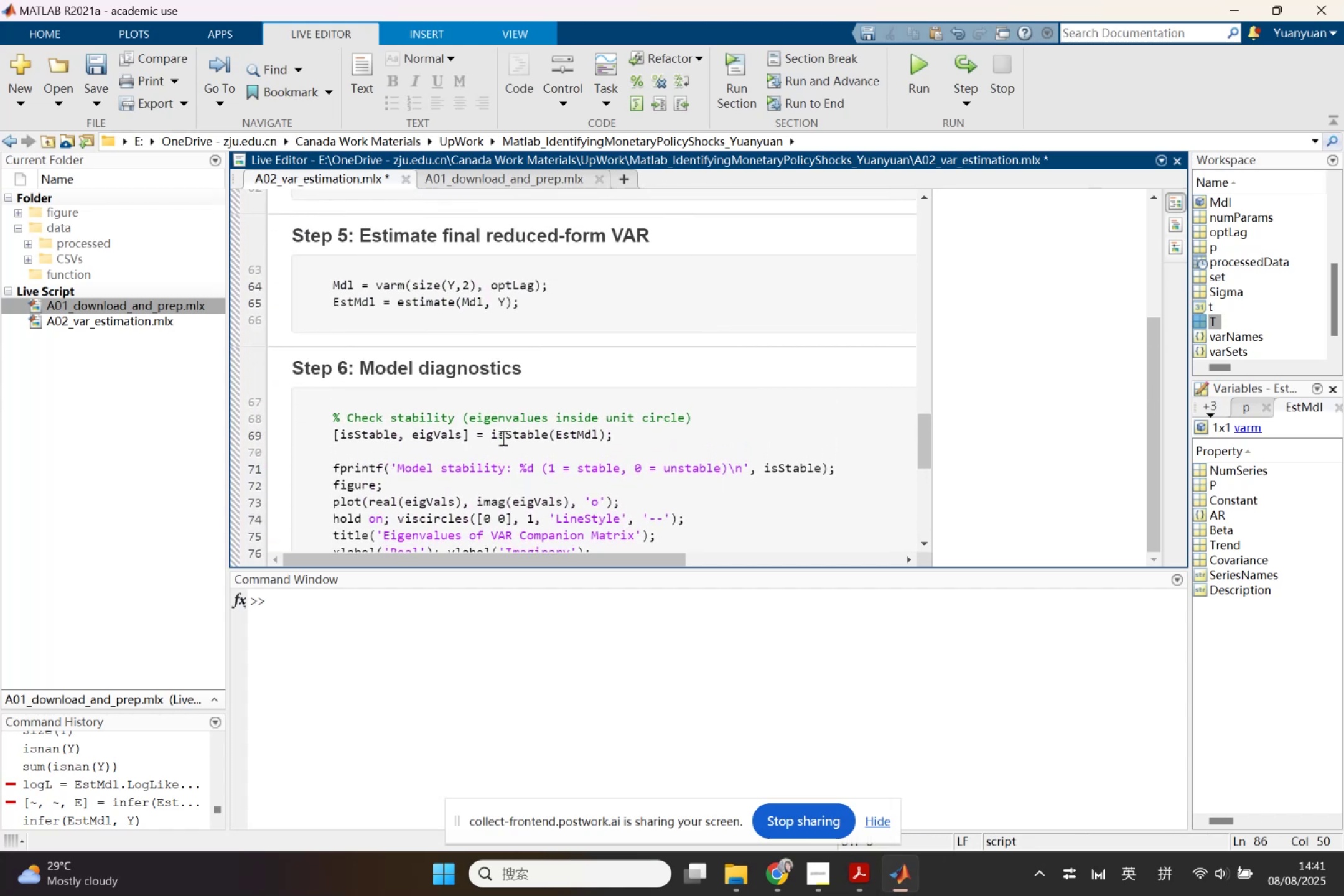 
double_click([590, 440])
 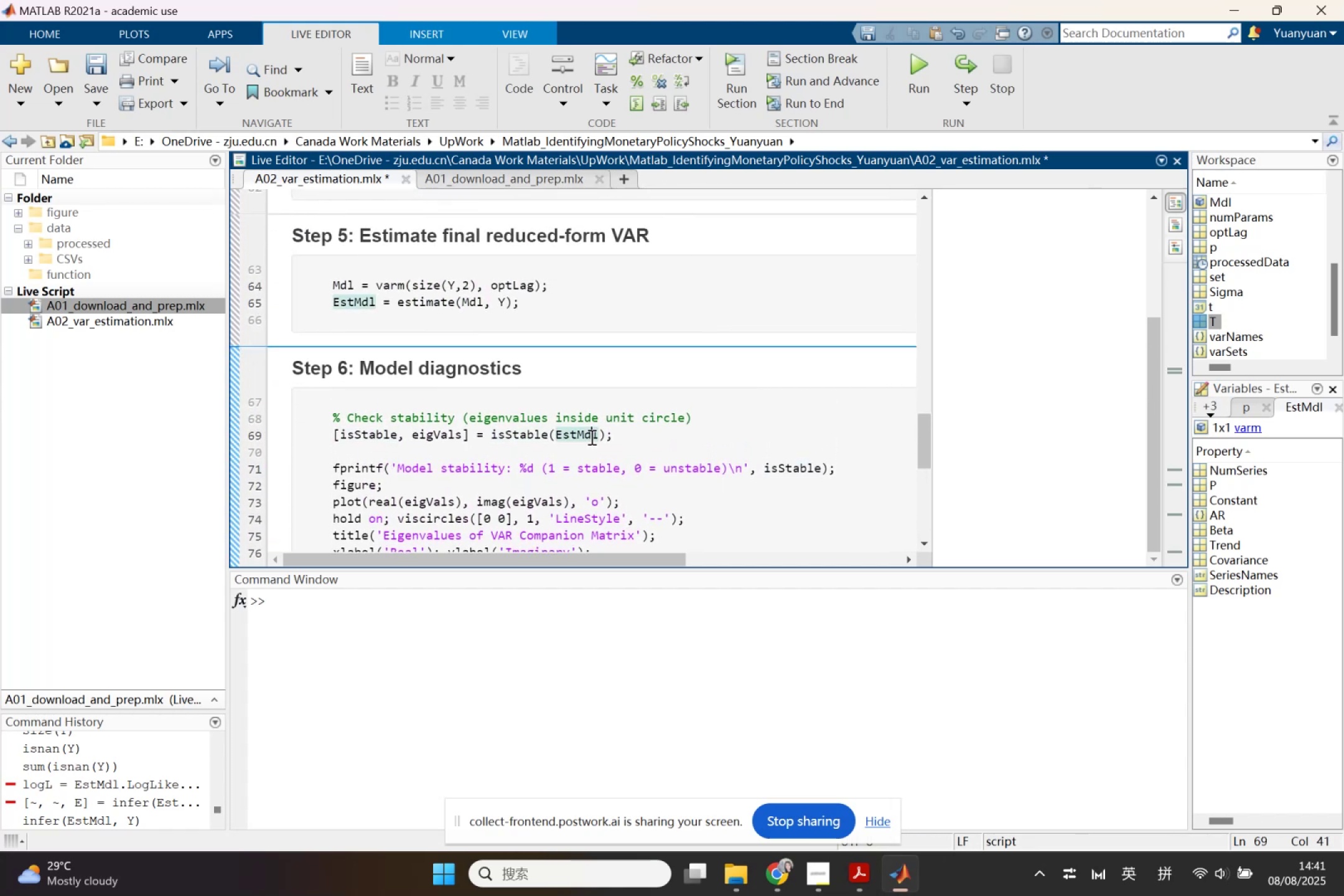 
scroll: coordinate [590, 437], scroll_direction: down, amount: 1.0
 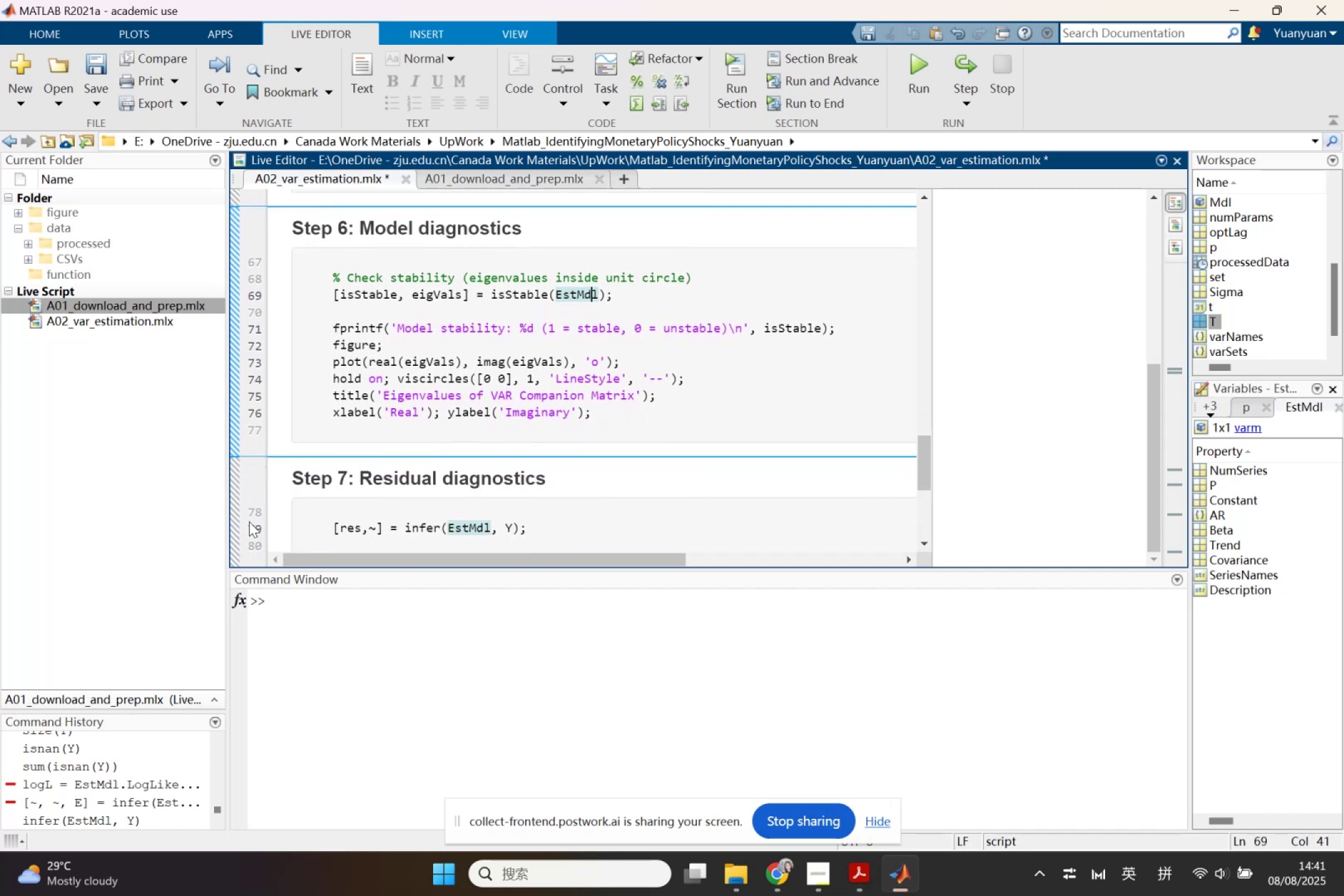 
left_click([253, 524])
 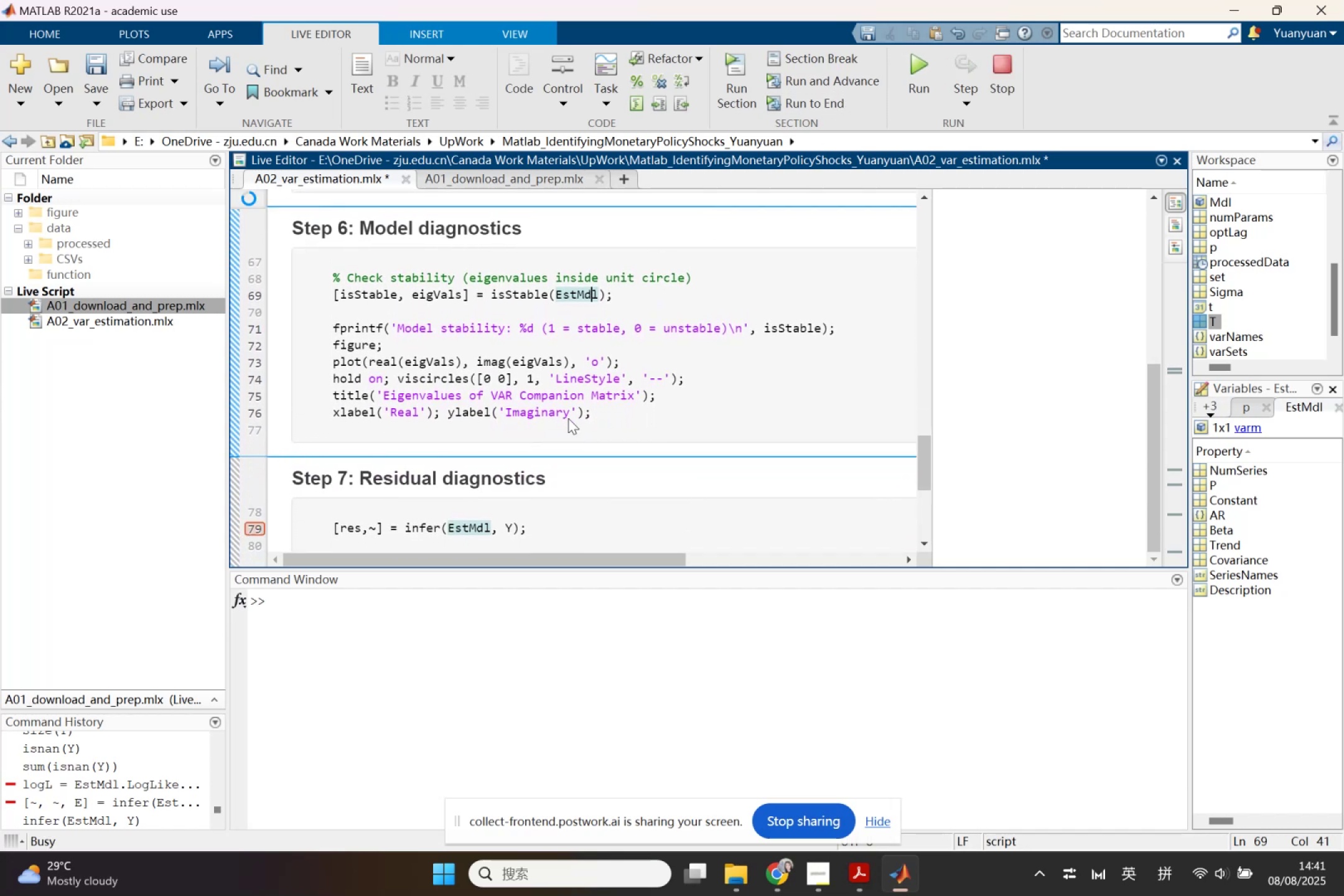 
scroll: coordinate [568, 418], scroll_direction: up, amount: 3.0
 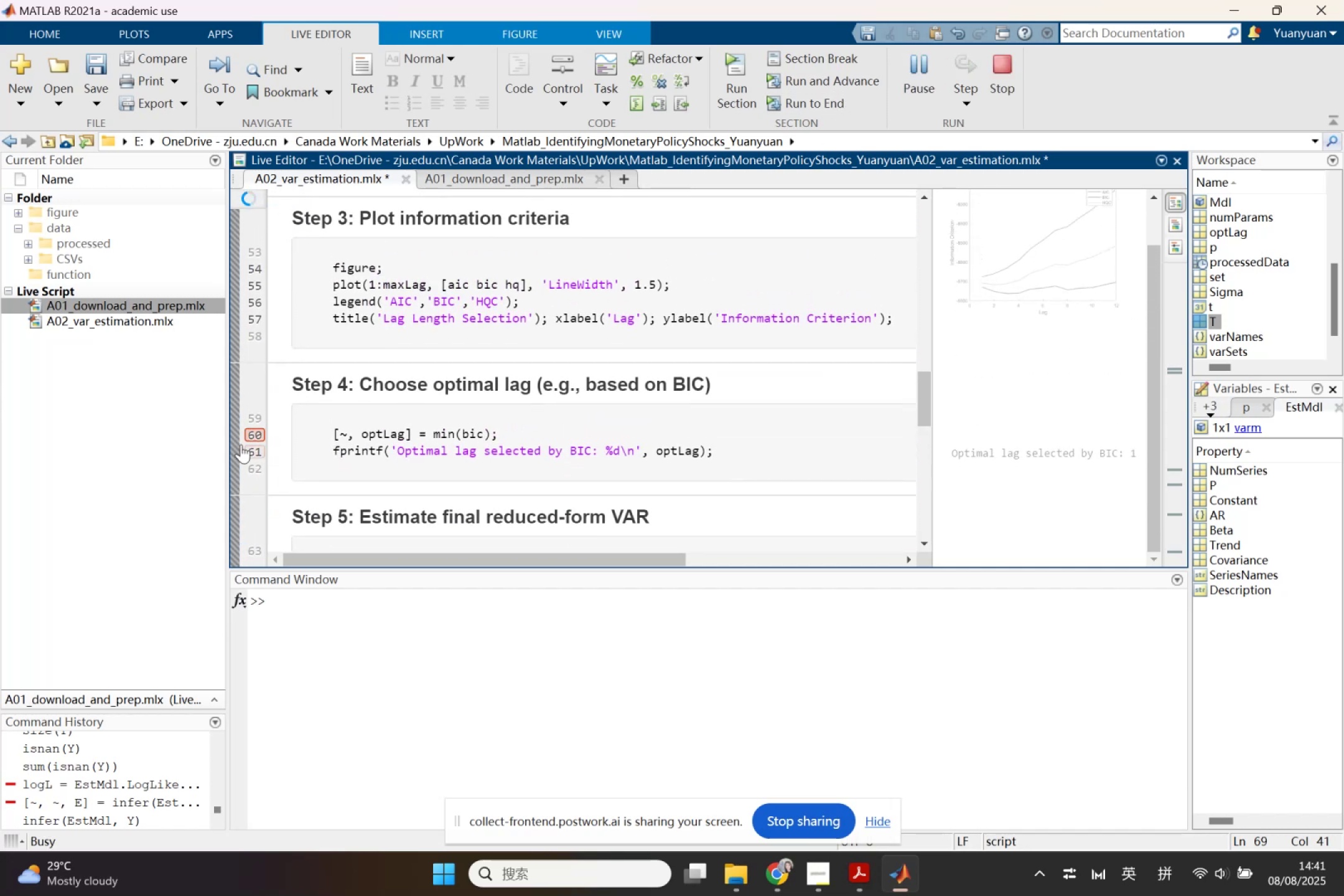 
left_click([251, 439])
 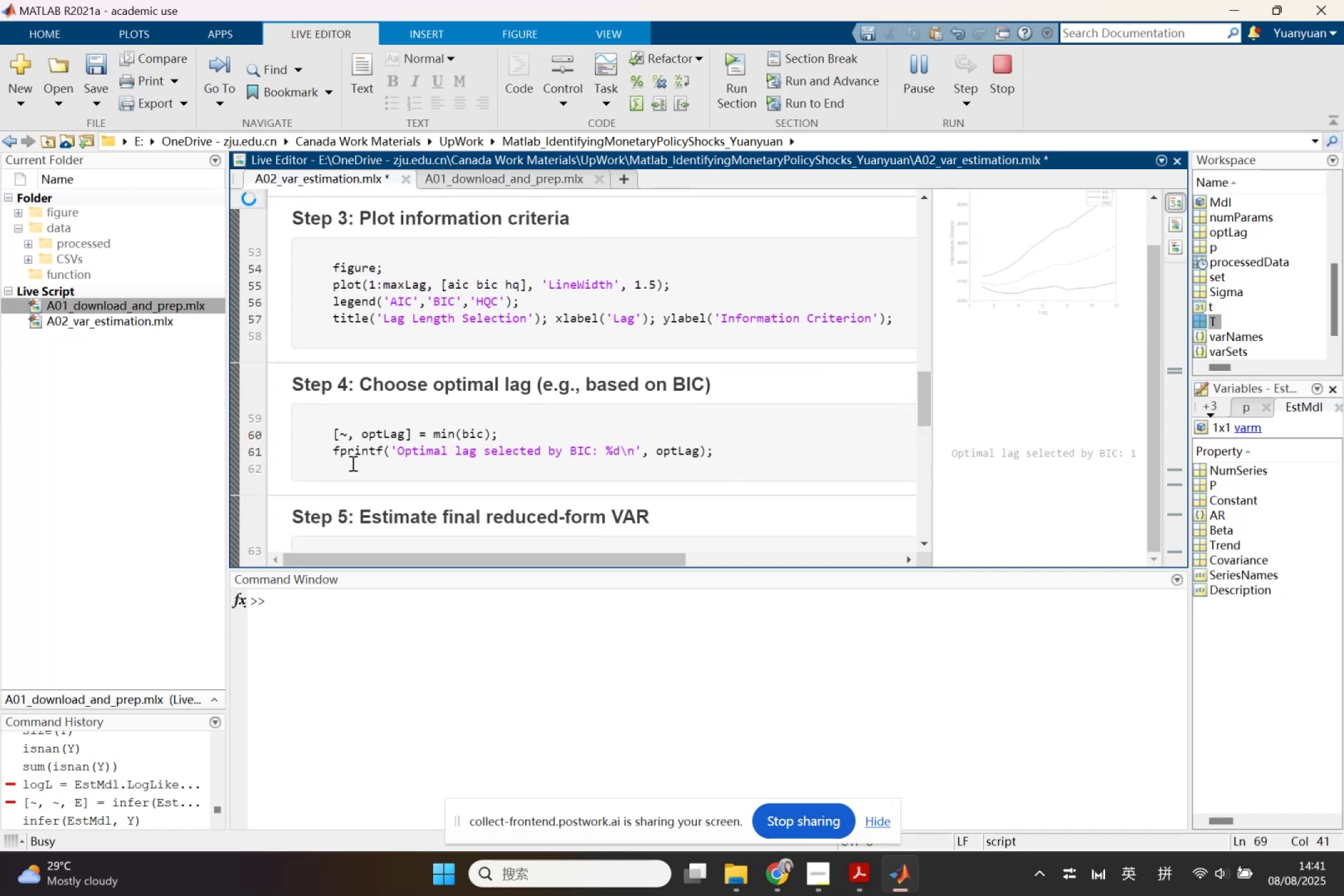 
scroll: coordinate [379, 467], scroll_direction: down, amount: 4.0
 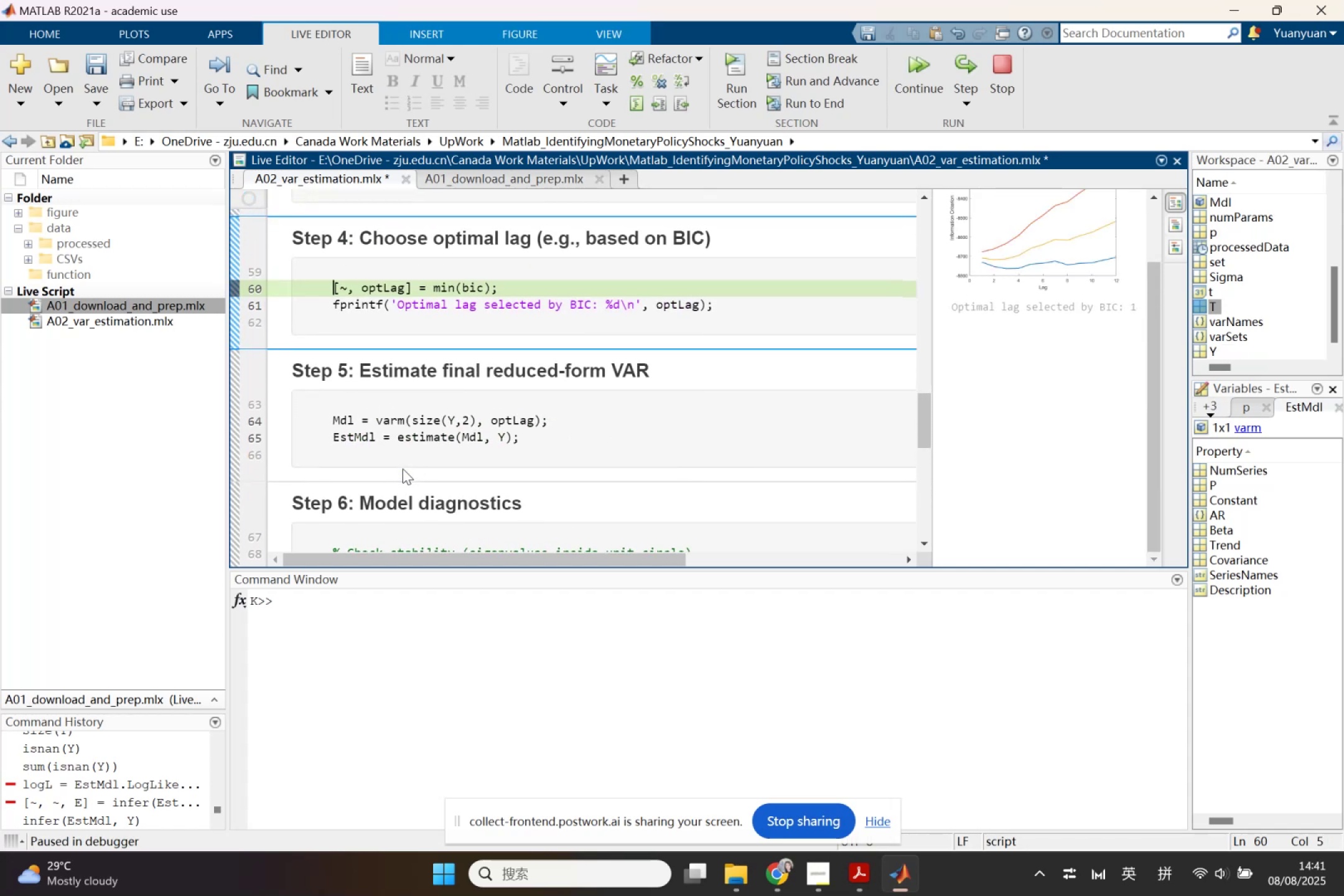 
wait(9.11)
 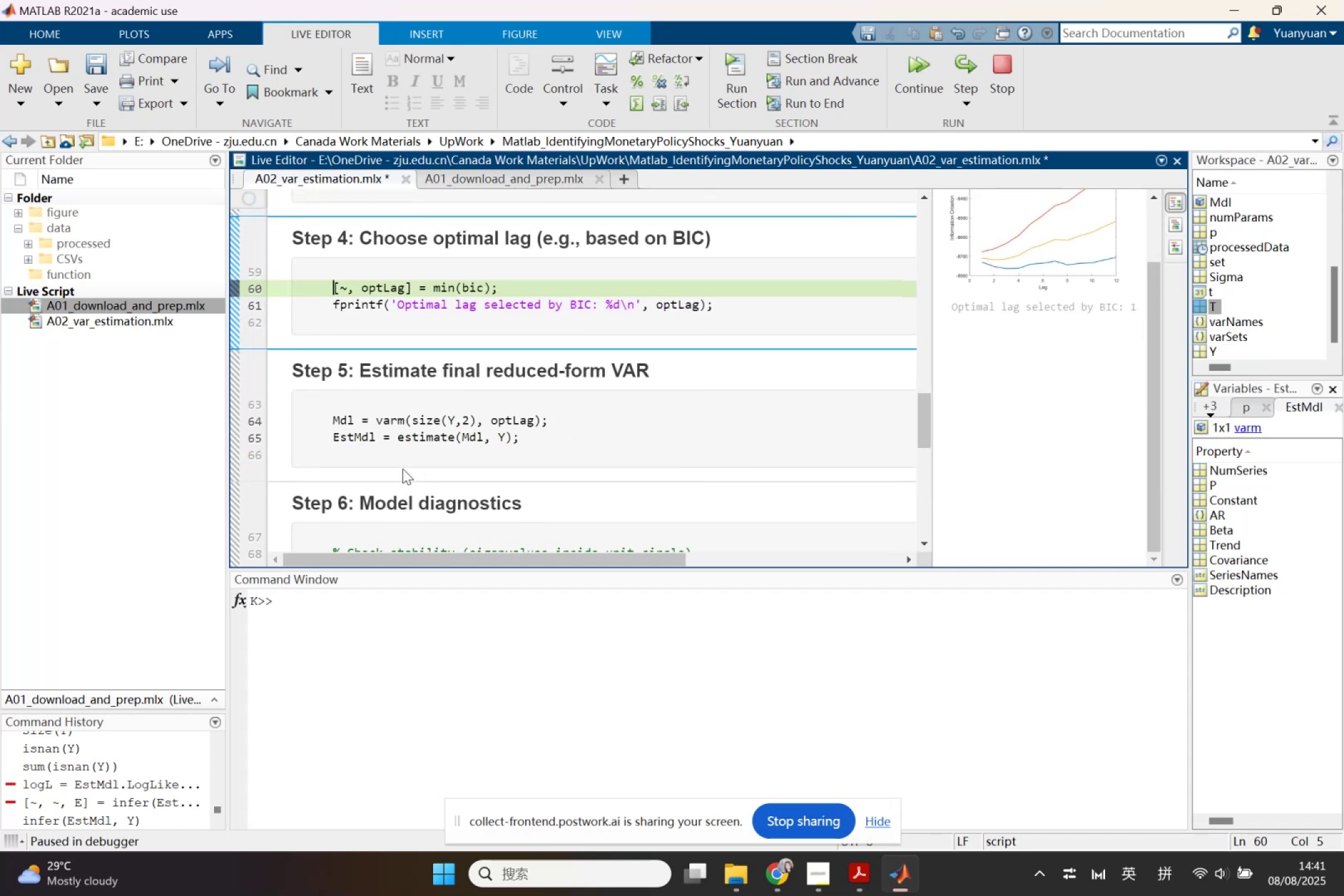 
left_click([921, 70])
 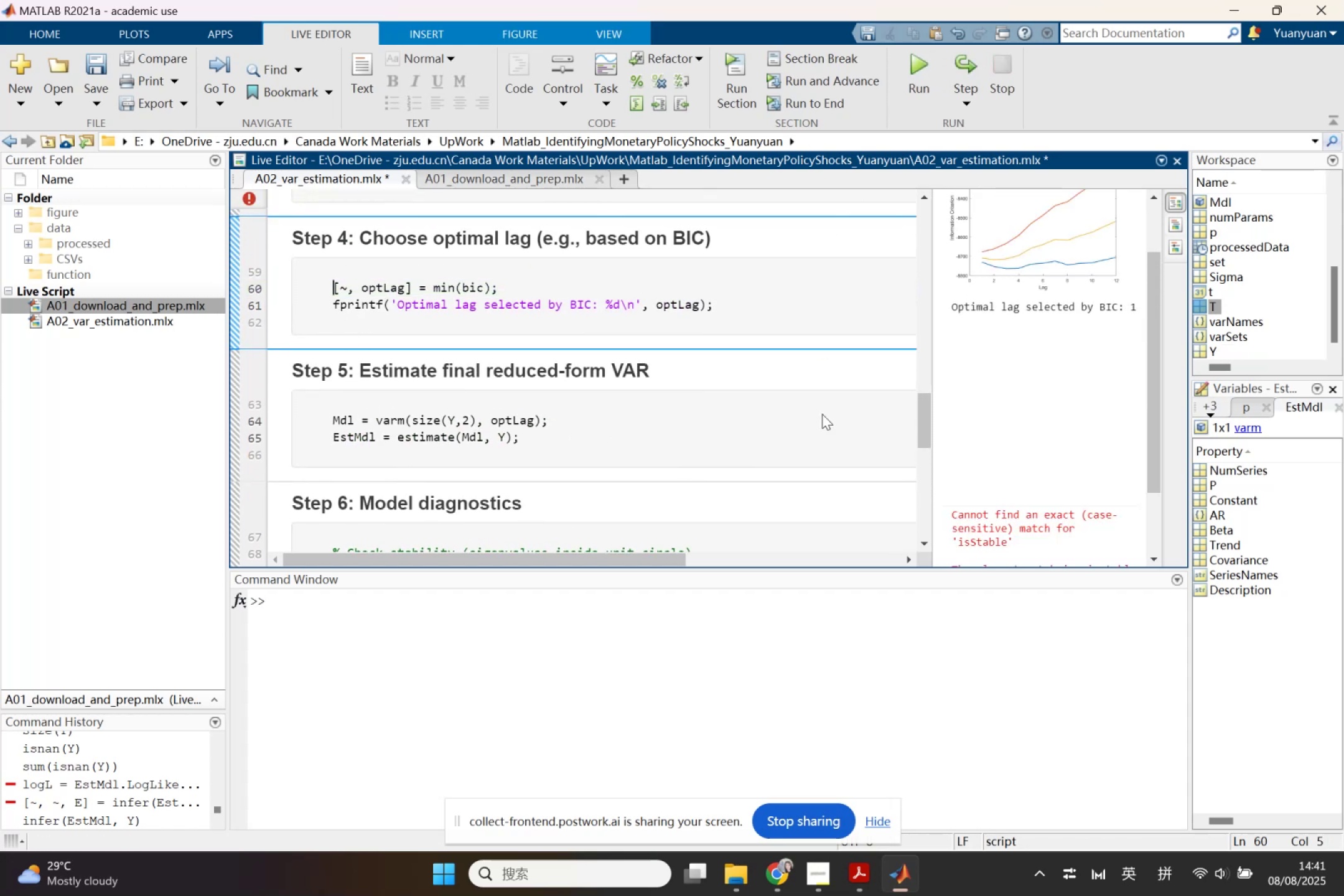 
scroll: coordinate [822, 414], scroll_direction: down, amount: 1.0
 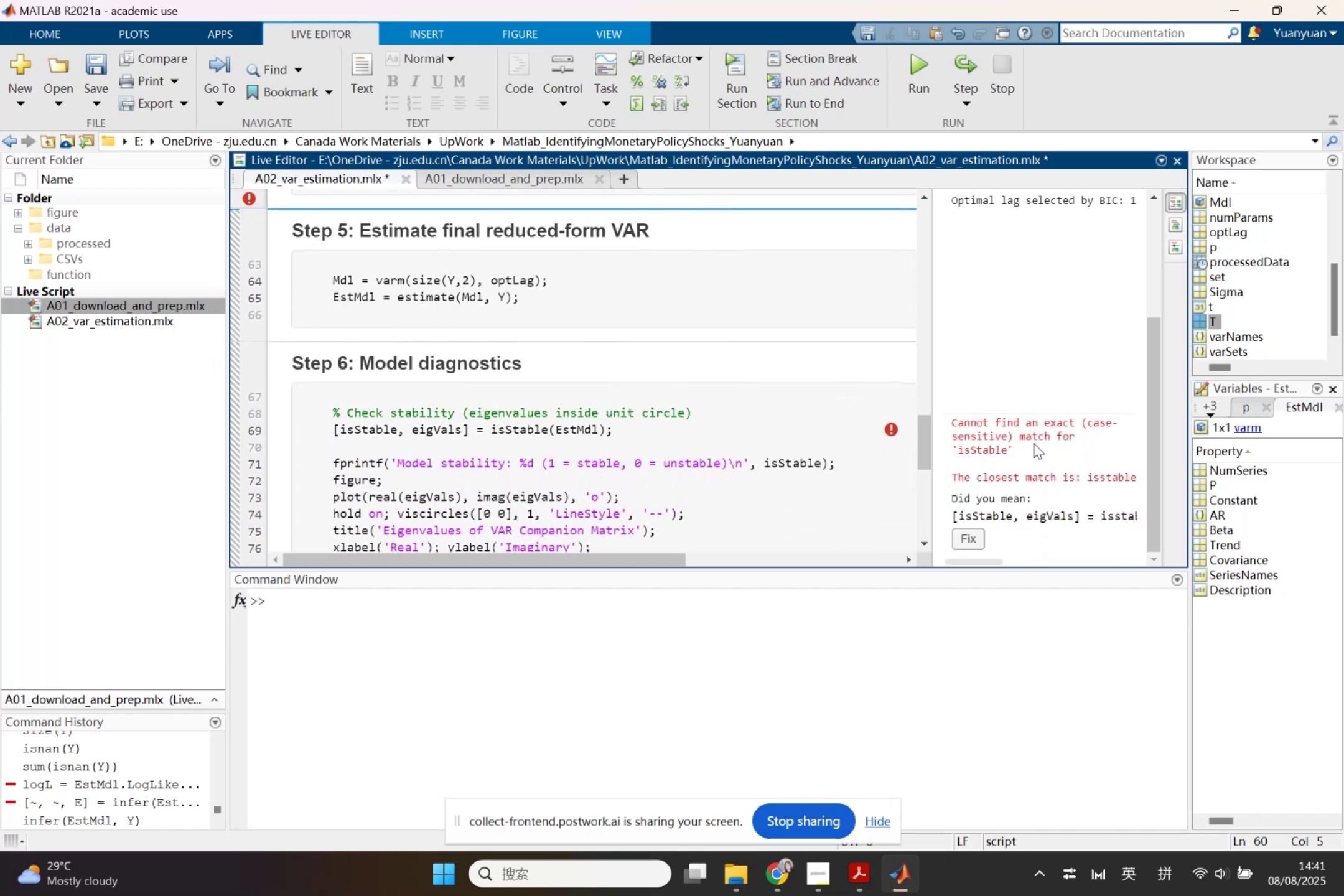 
wait(8.01)
 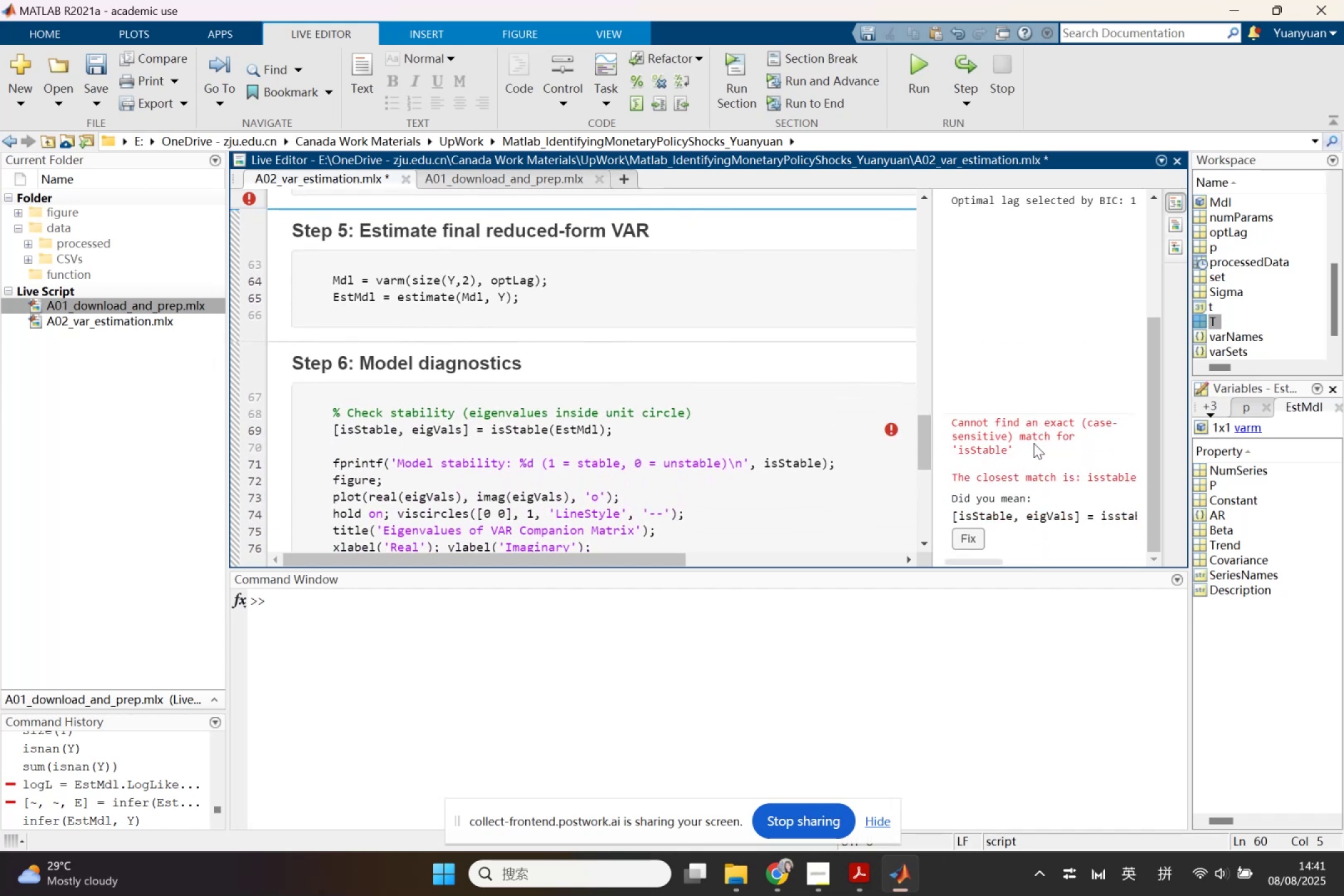 
scroll: coordinate [852, 480], scroll_direction: down, amount: 1.0
 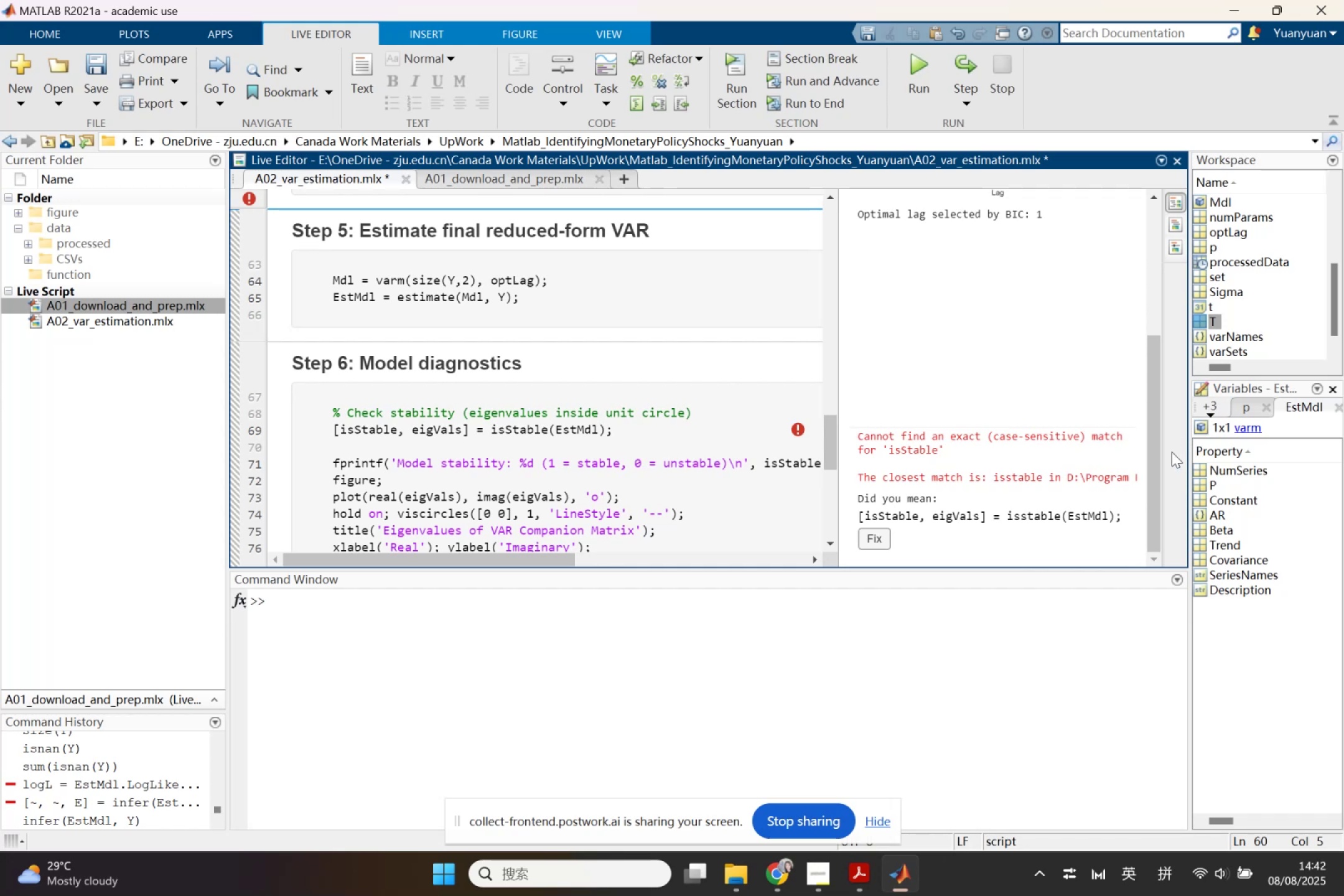 
wait(5.38)
 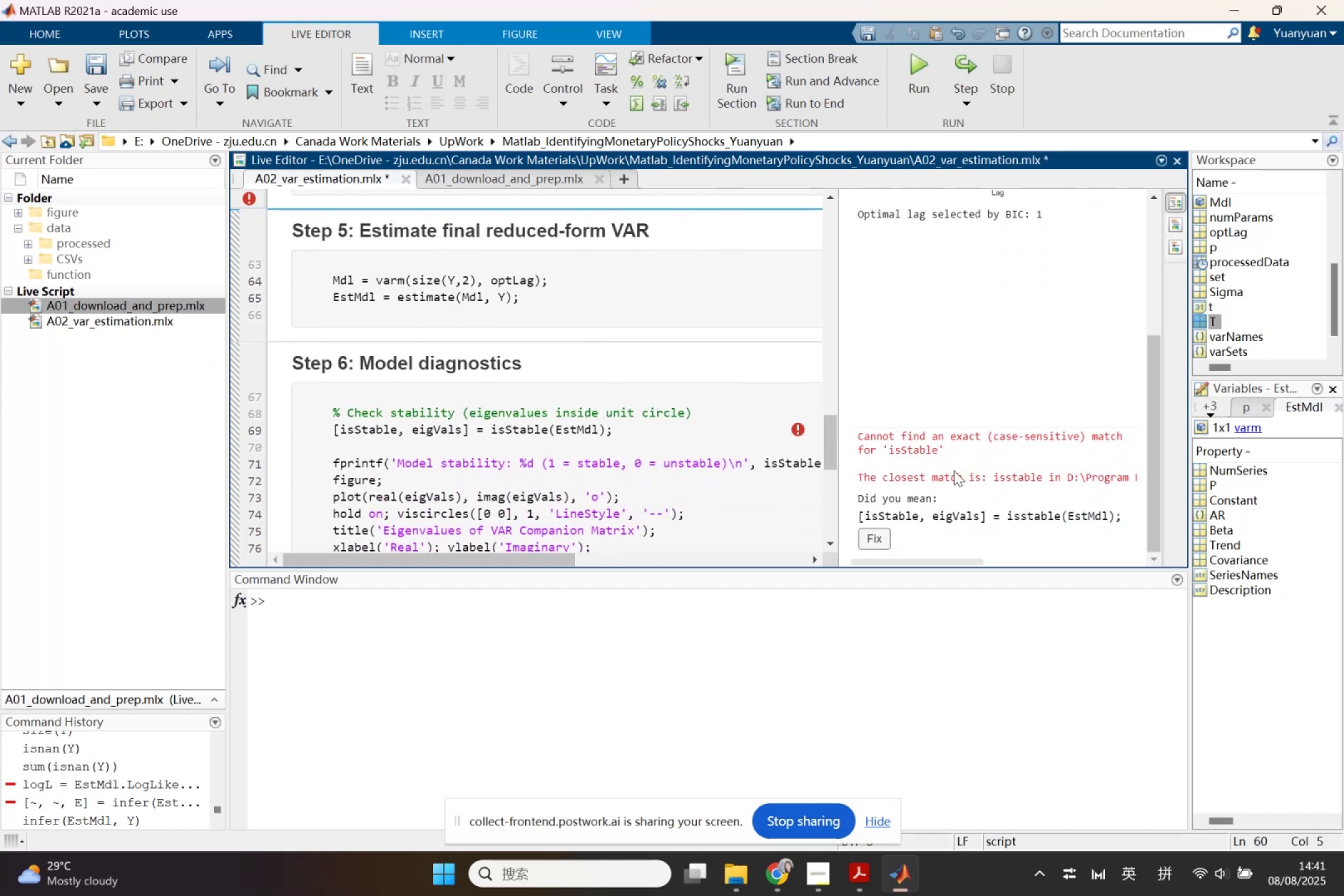 
left_click([508, 434])
 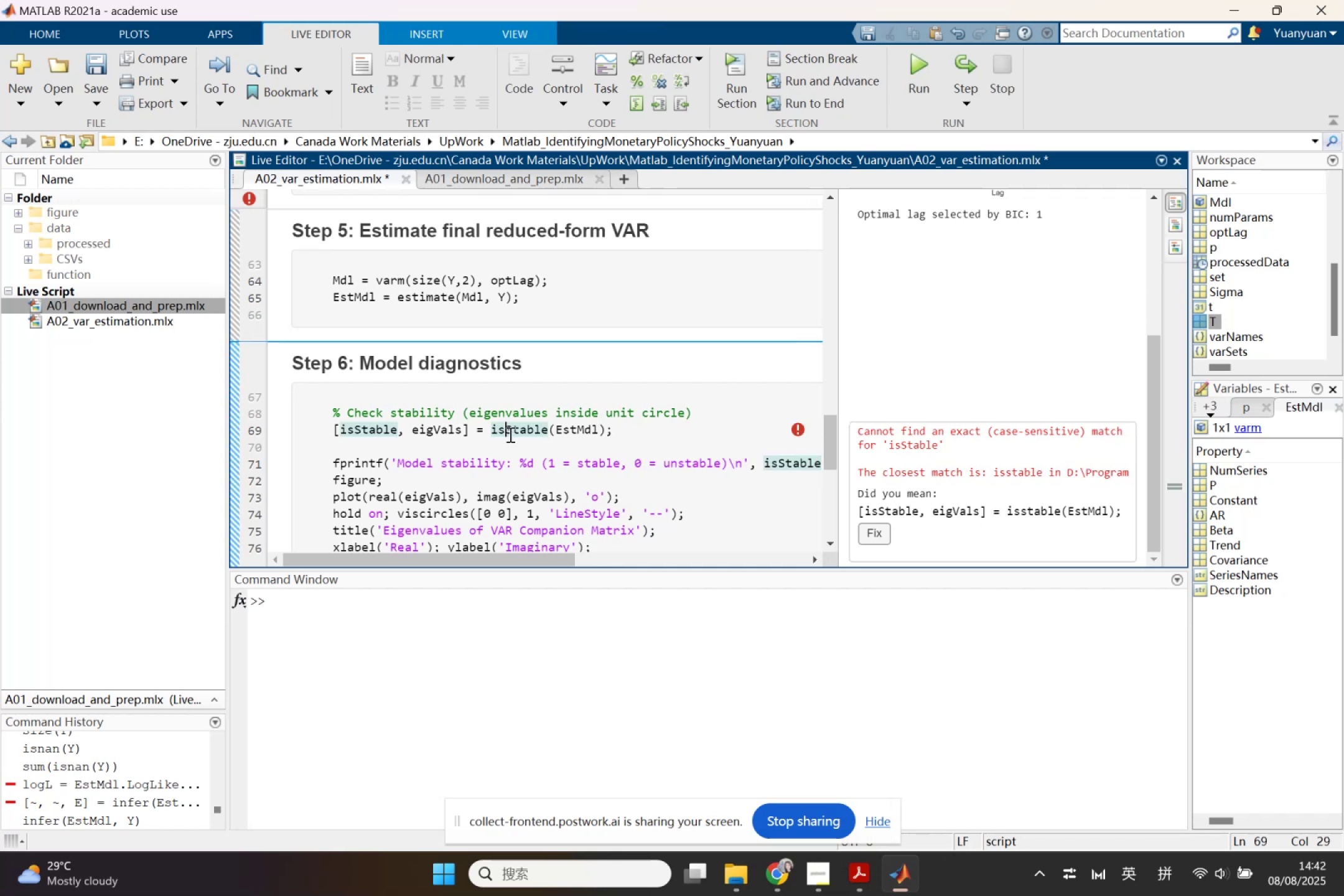 
left_click([509, 434])
 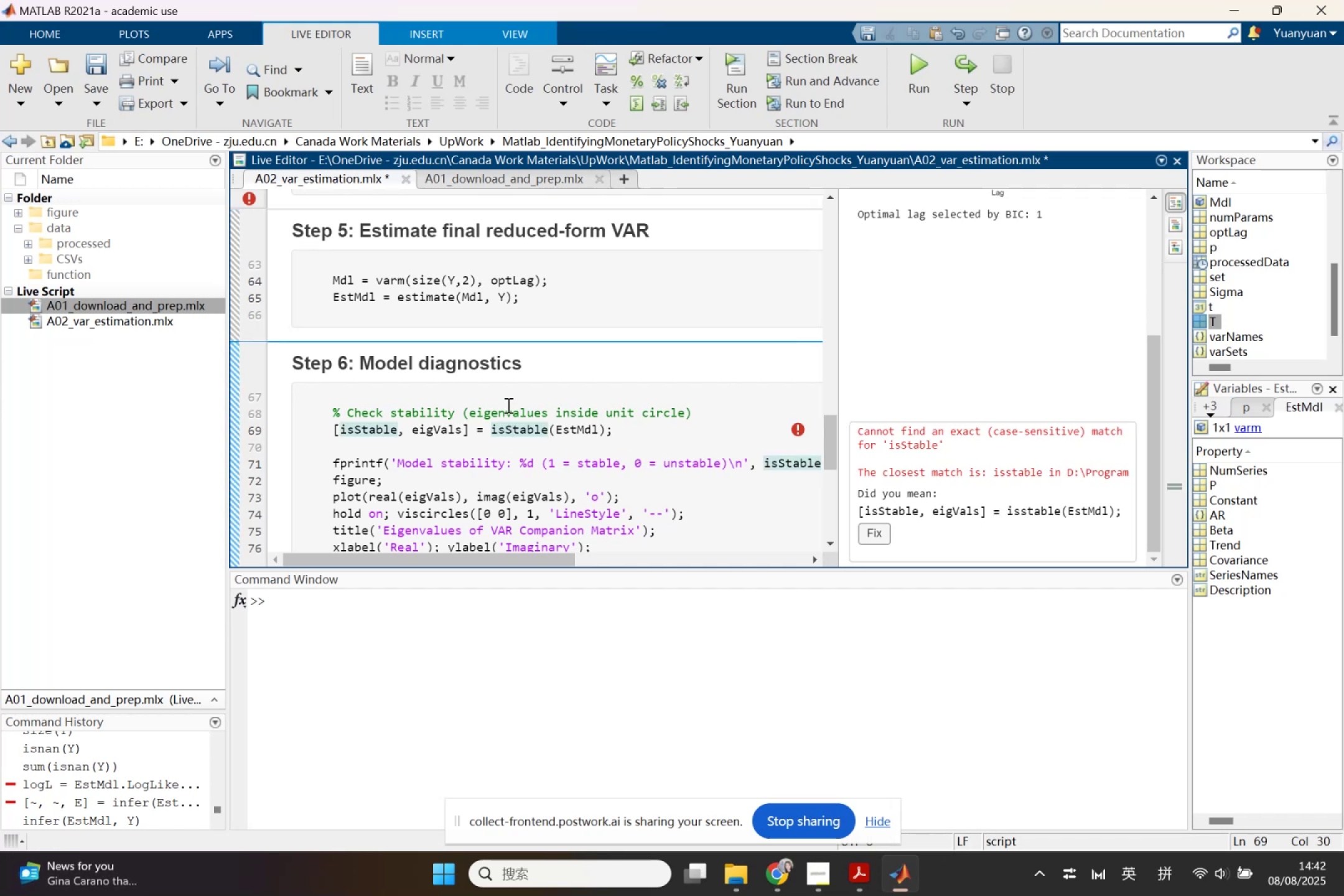 
key(Backspace)
 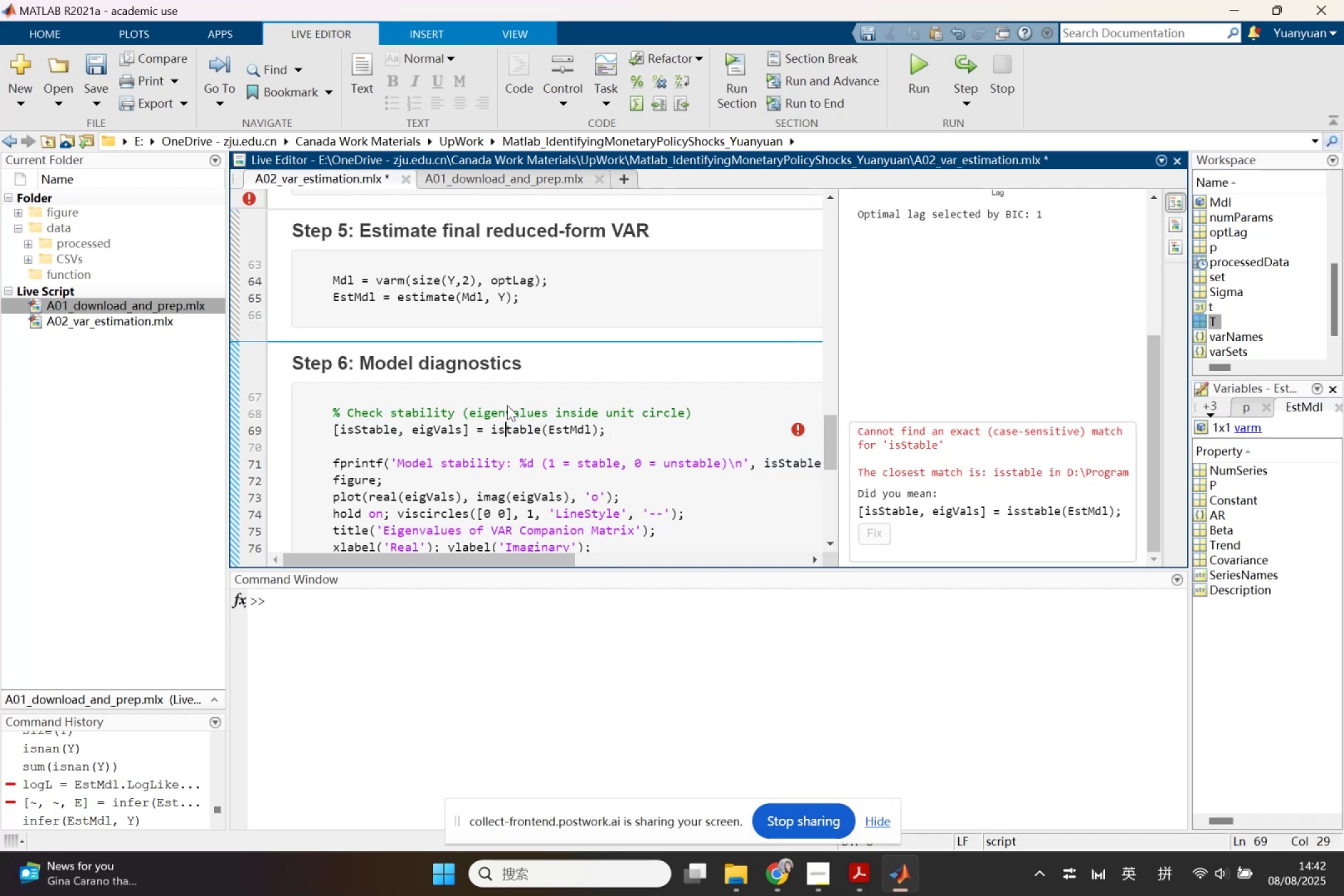 
key(S)
 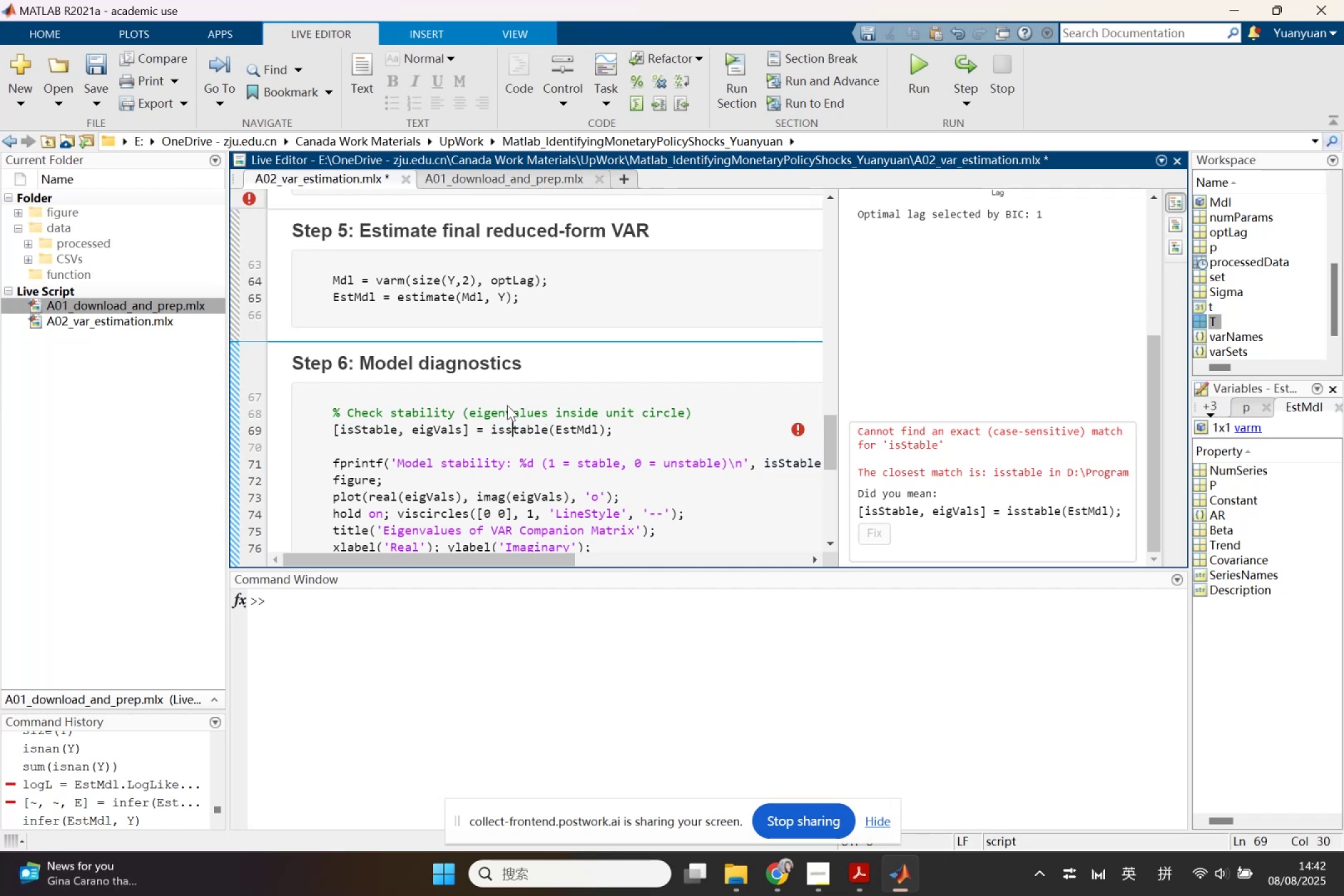 
scroll: coordinate [506, 404], scroll_direction: down, amount: 1.0
 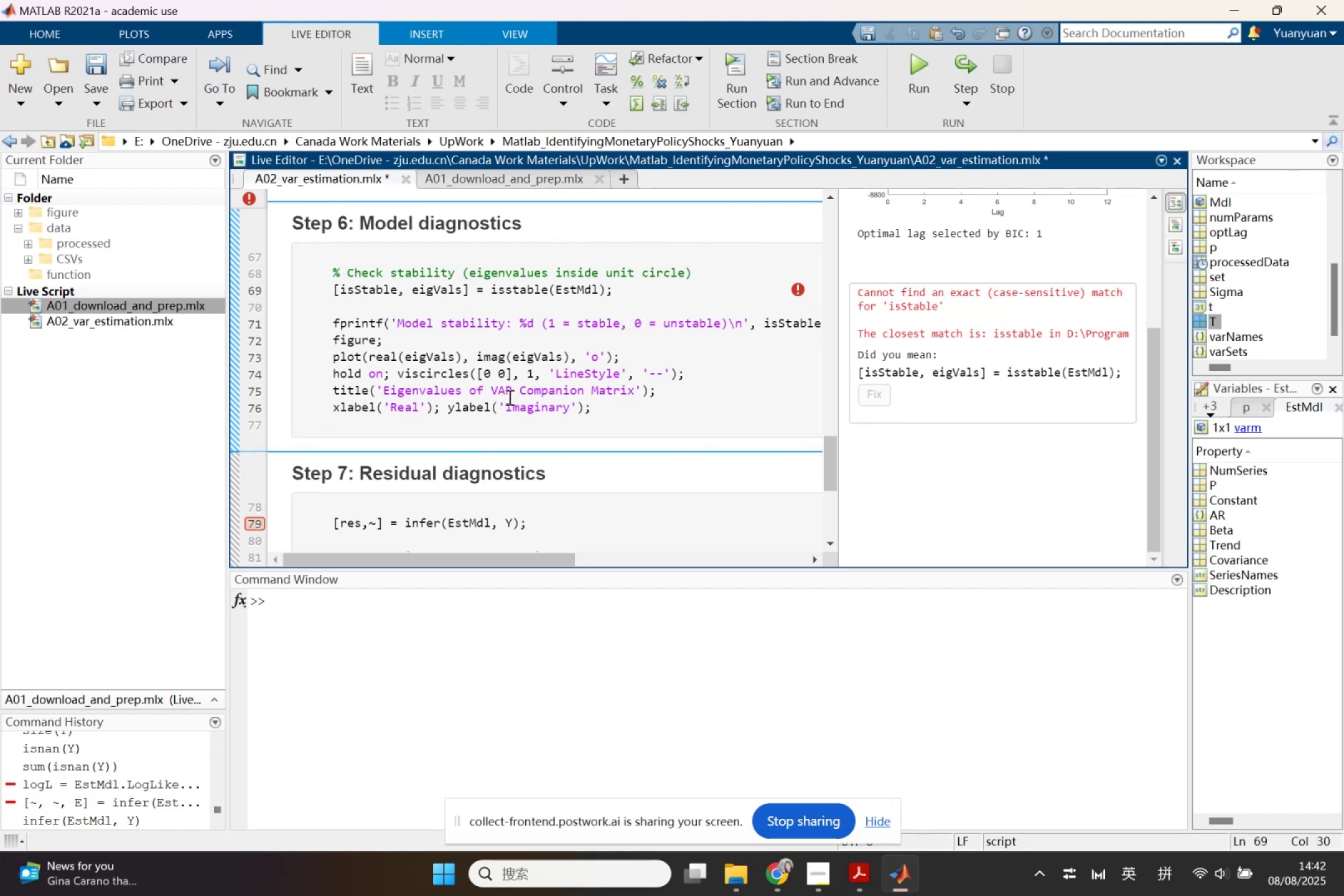 
wait(11.09)
 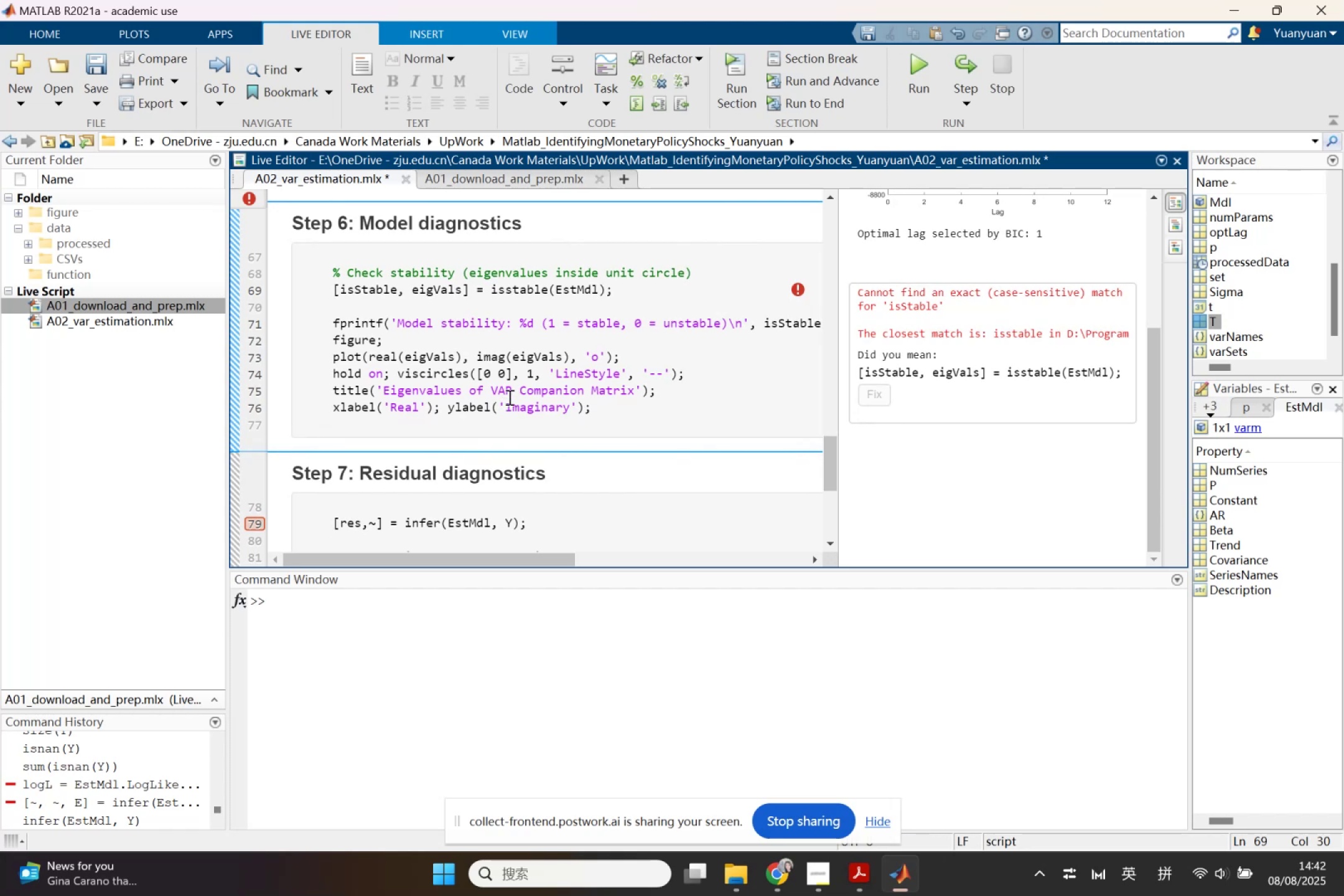 
scroll: coordinate [505, 292], scroll_direction: up, amount: 3.0
 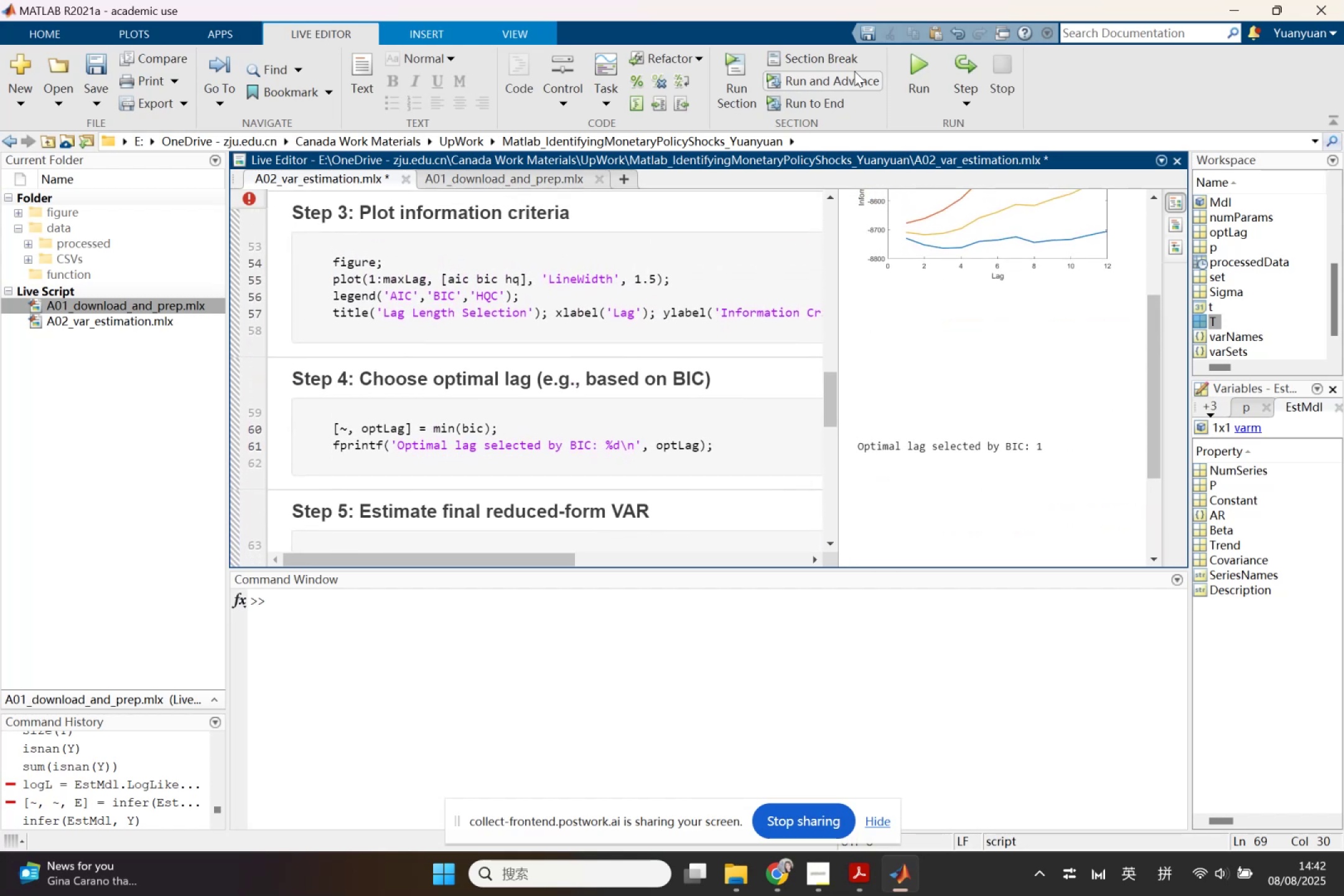 
left_click([913, 70])
 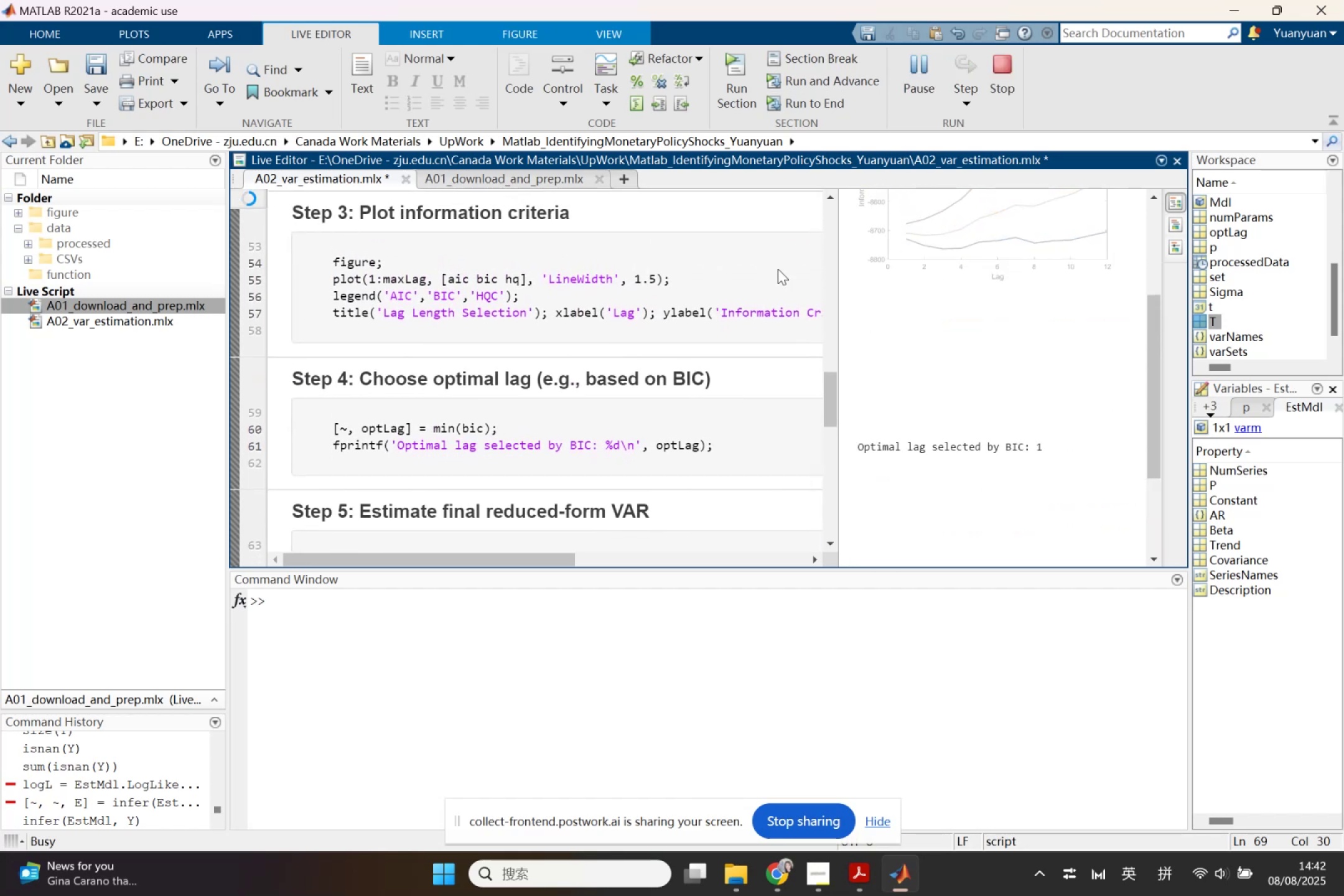 
scroll: coordinate [778, 269], scroll_direction: down, amount: 1.0
 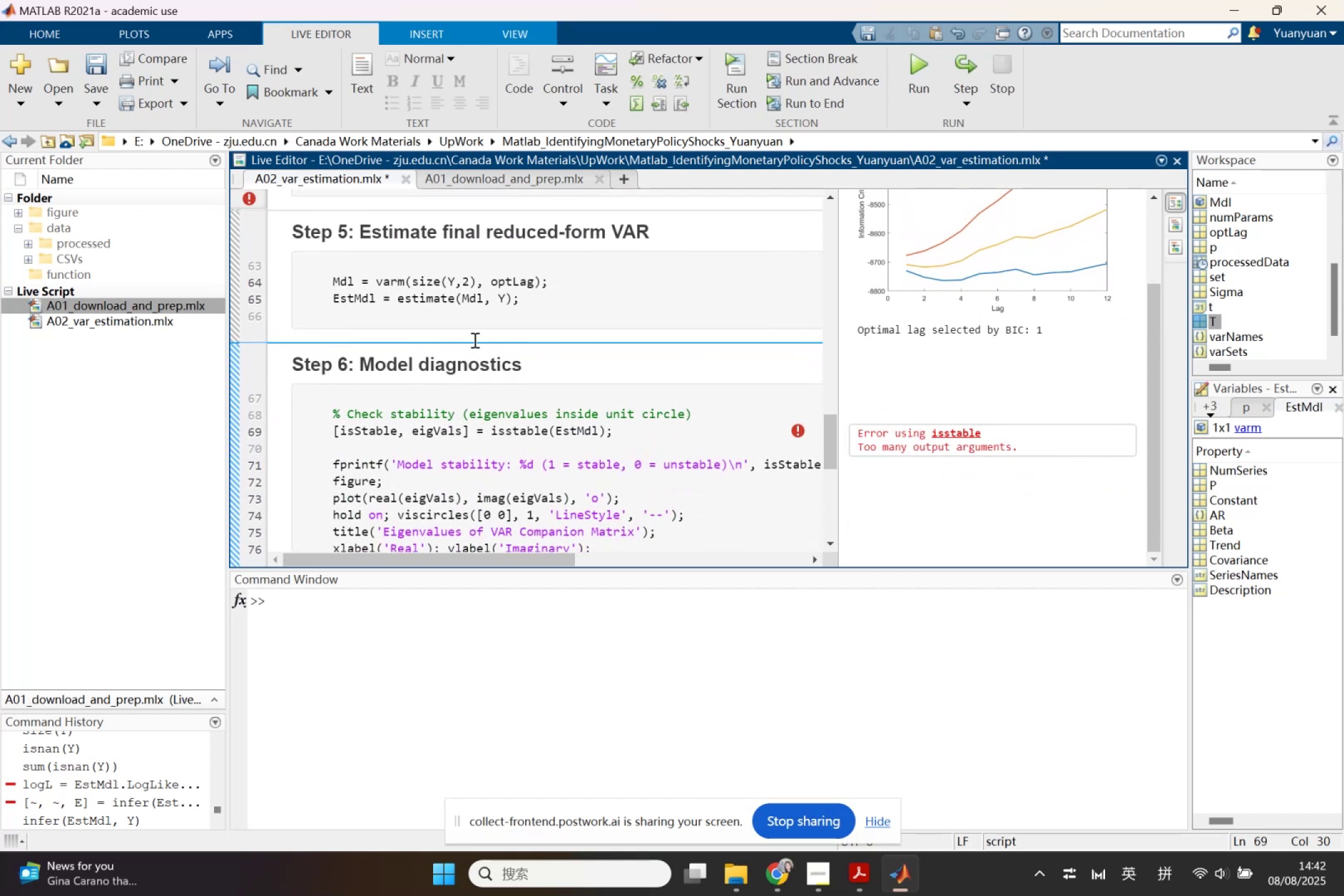 
wait(6.52)
 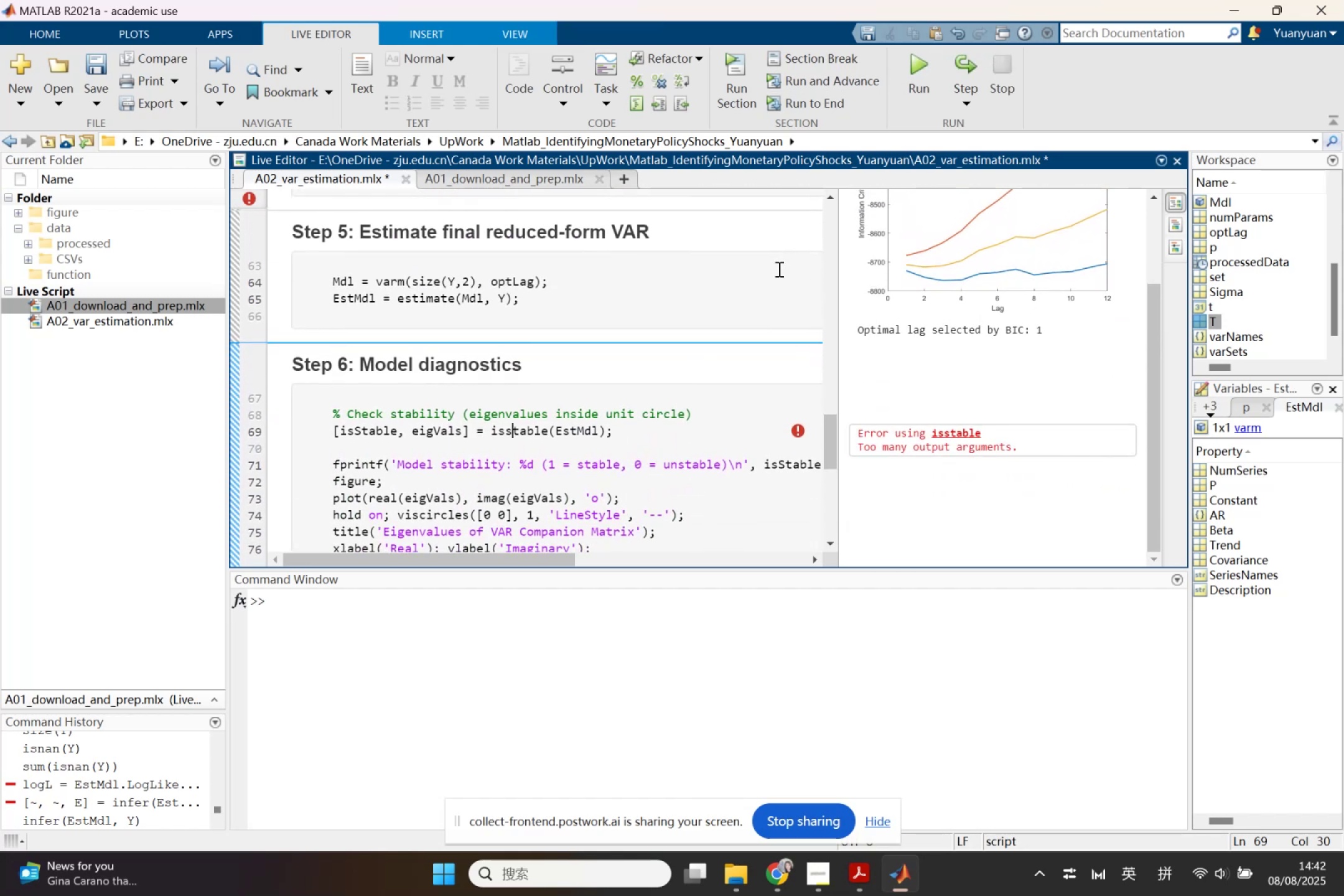 
left_click([963, 434])
 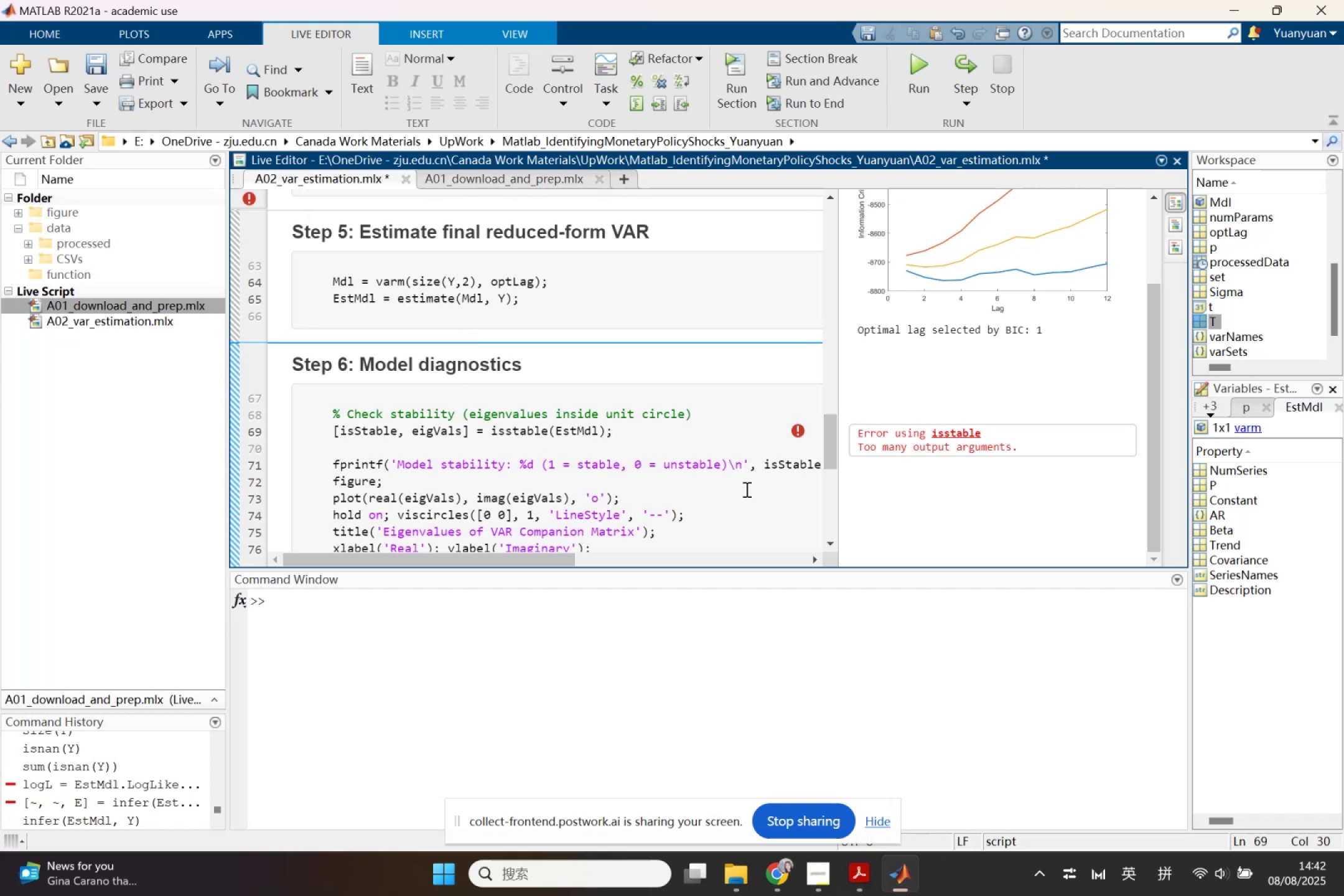 
left_click([653, 625])
 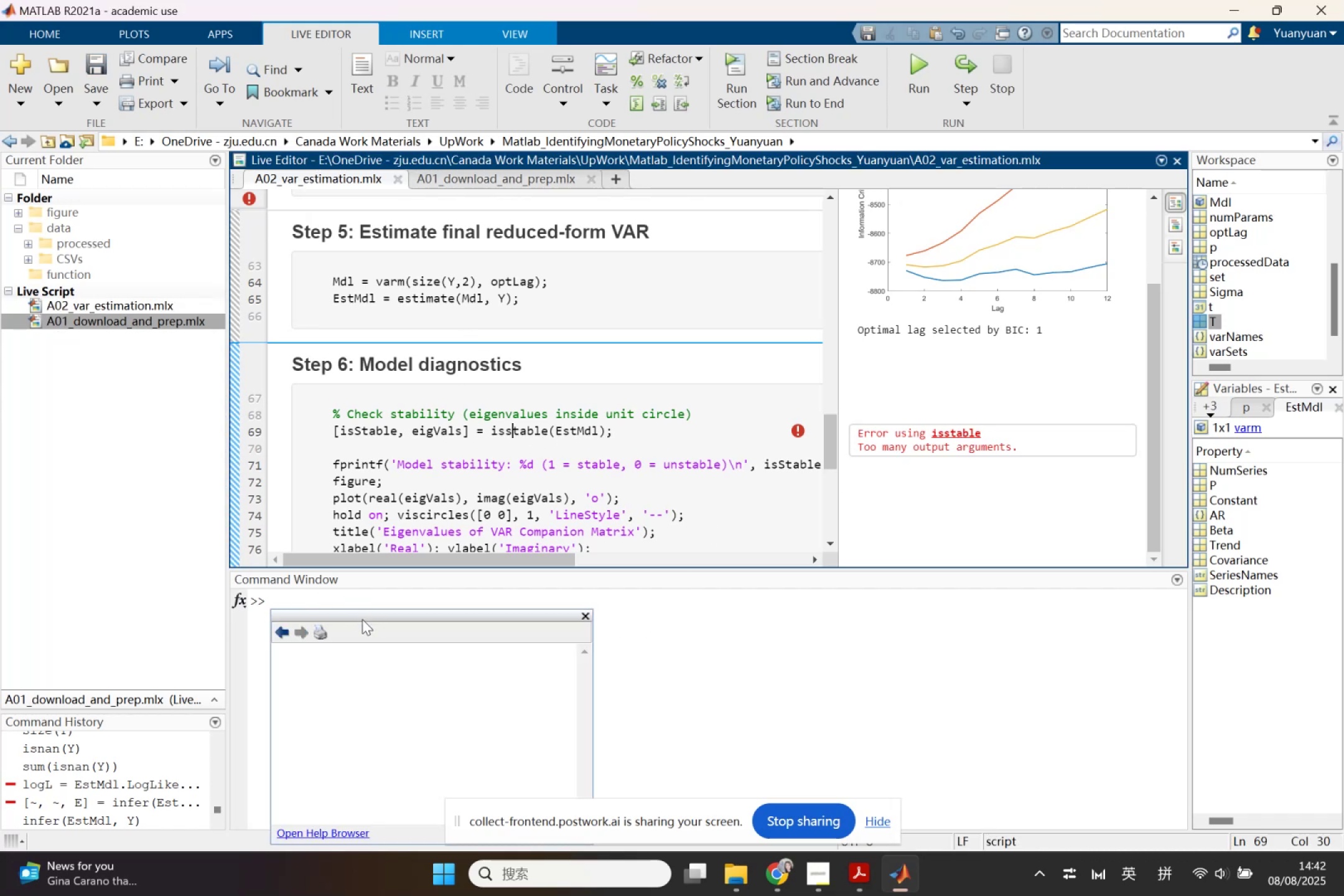 
wait(6.3)
 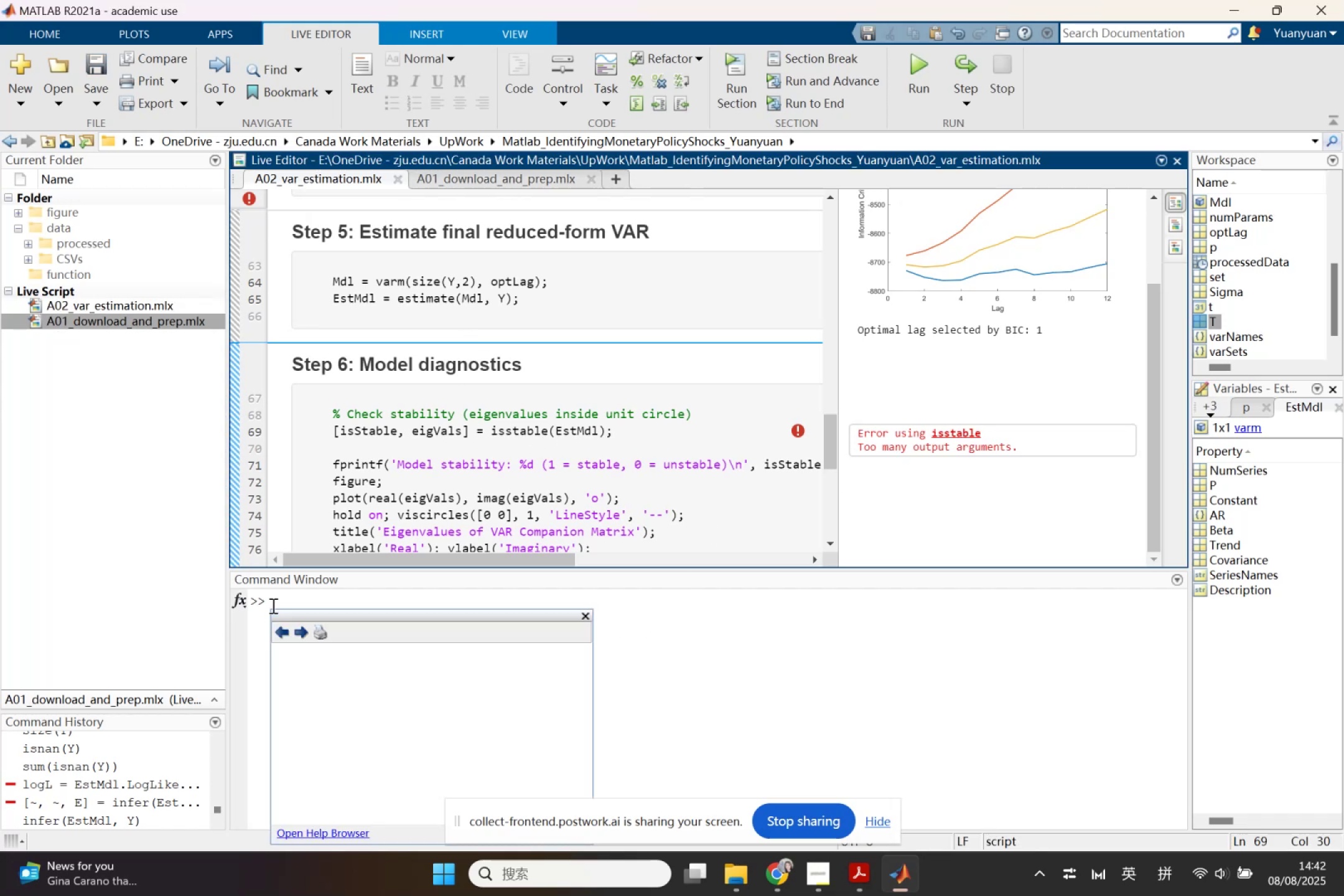 
double_click([362, 619])
 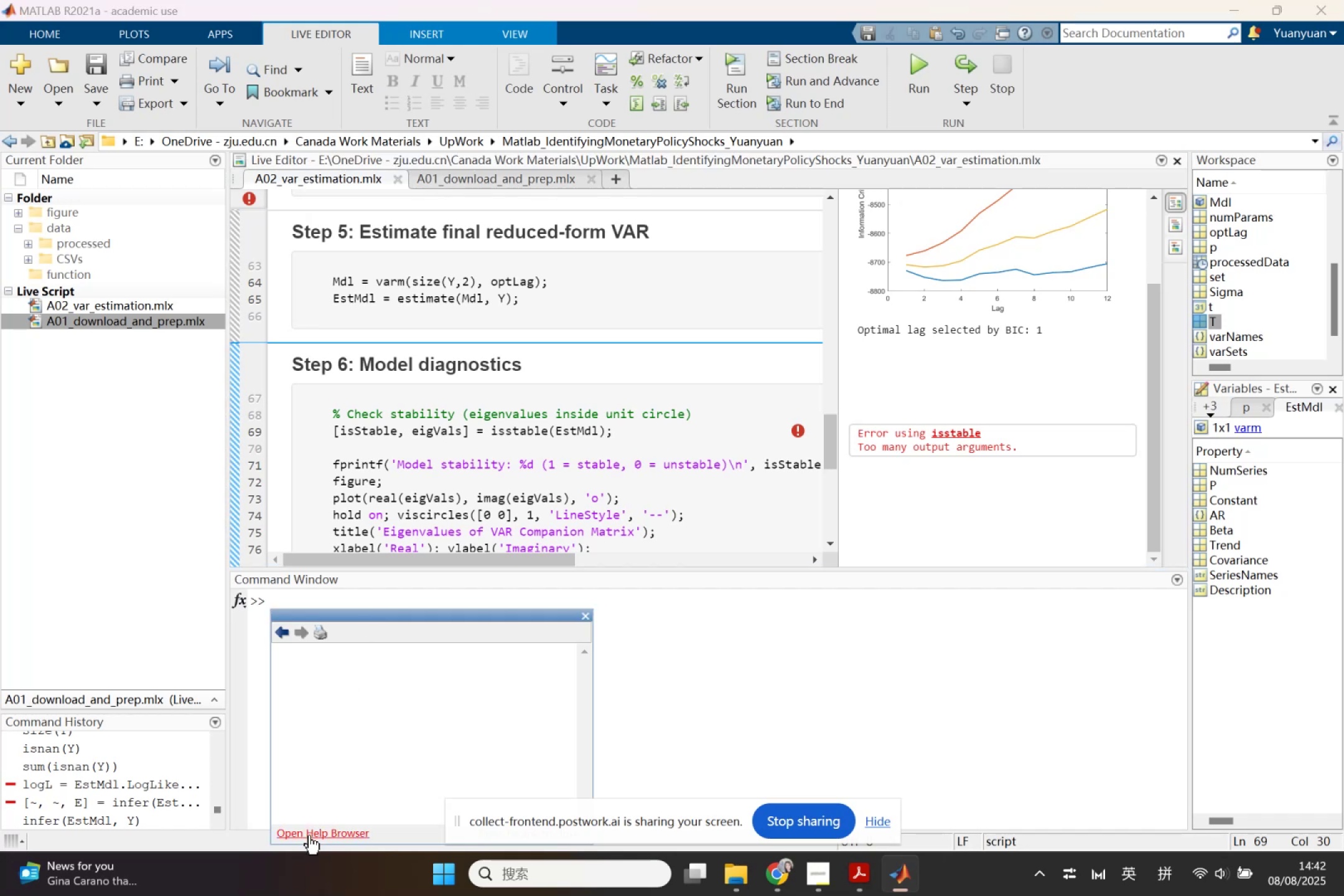 
left_click([309, 835])
 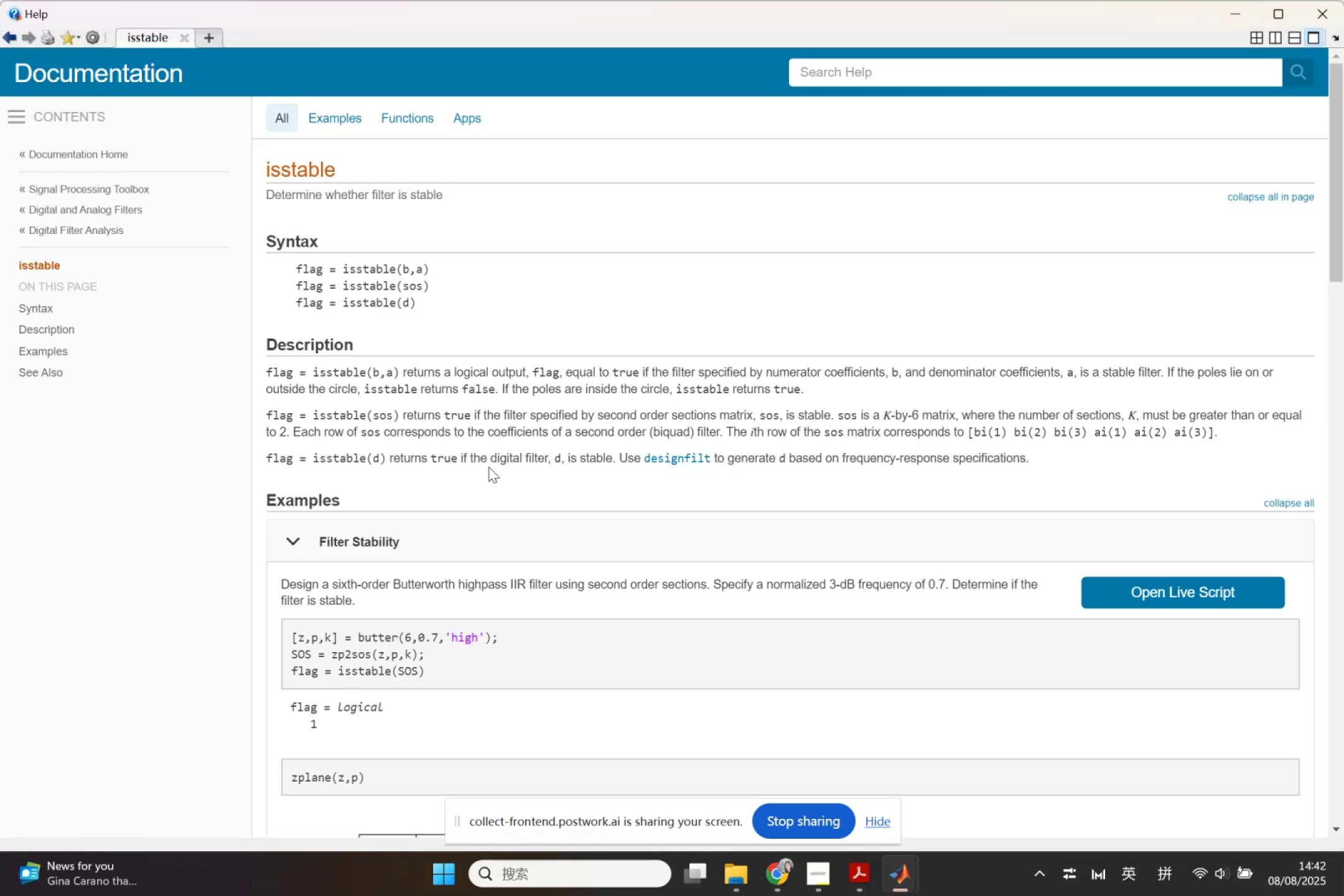 
wait(7.06)
 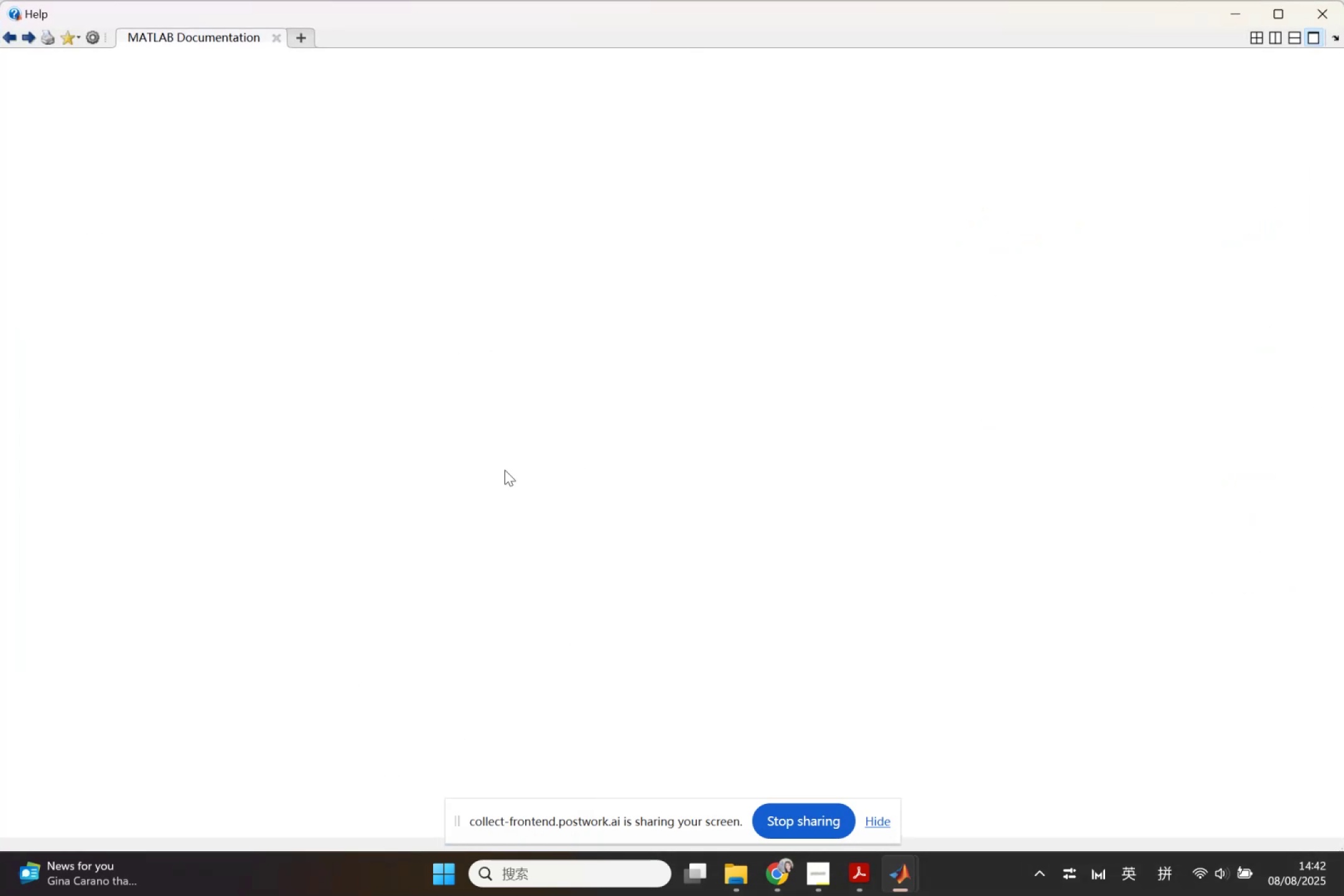 
scroll: coordinate [824, 228], scroll_direction: down, amount: 12.0
 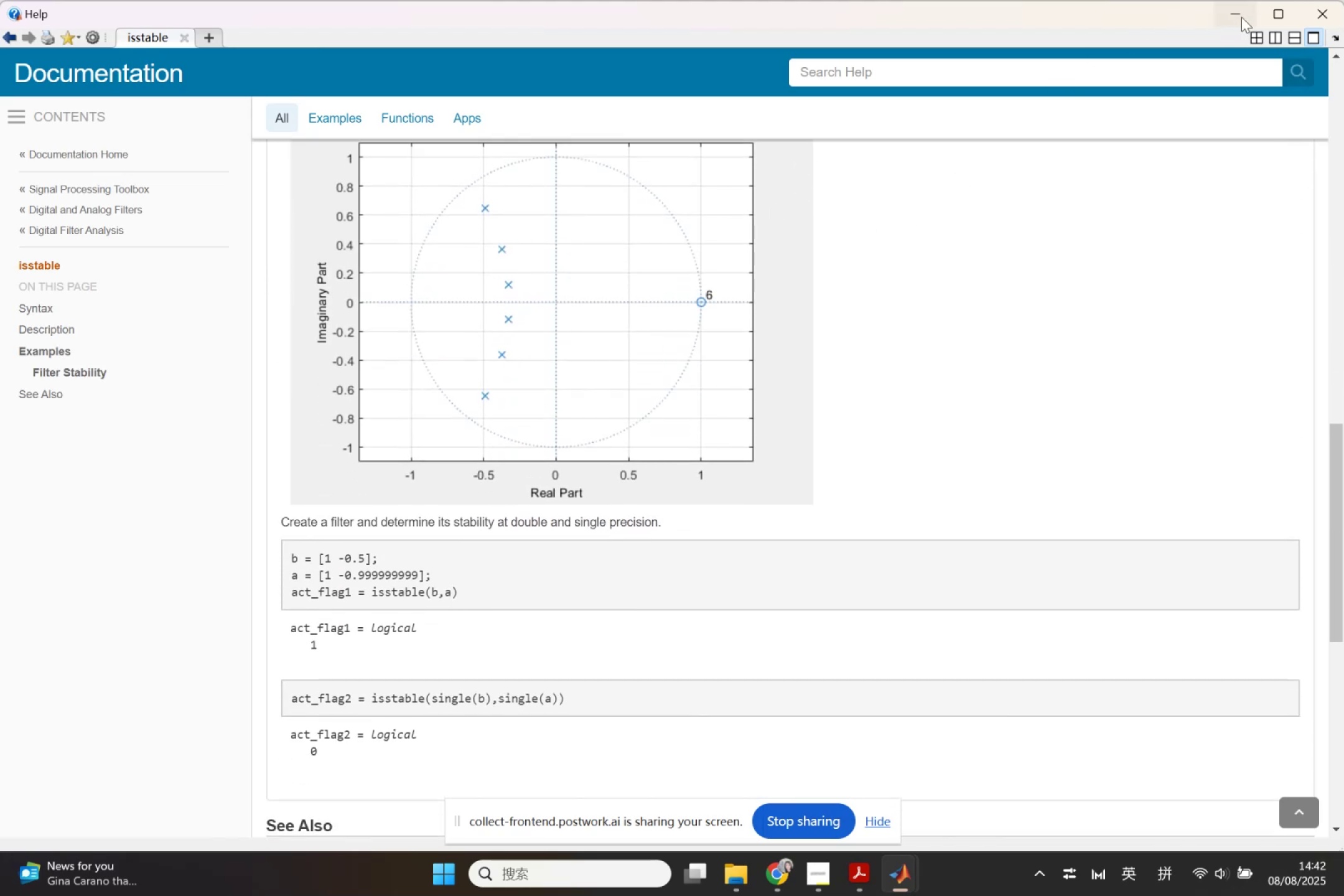 
left_click([1242, 17])
 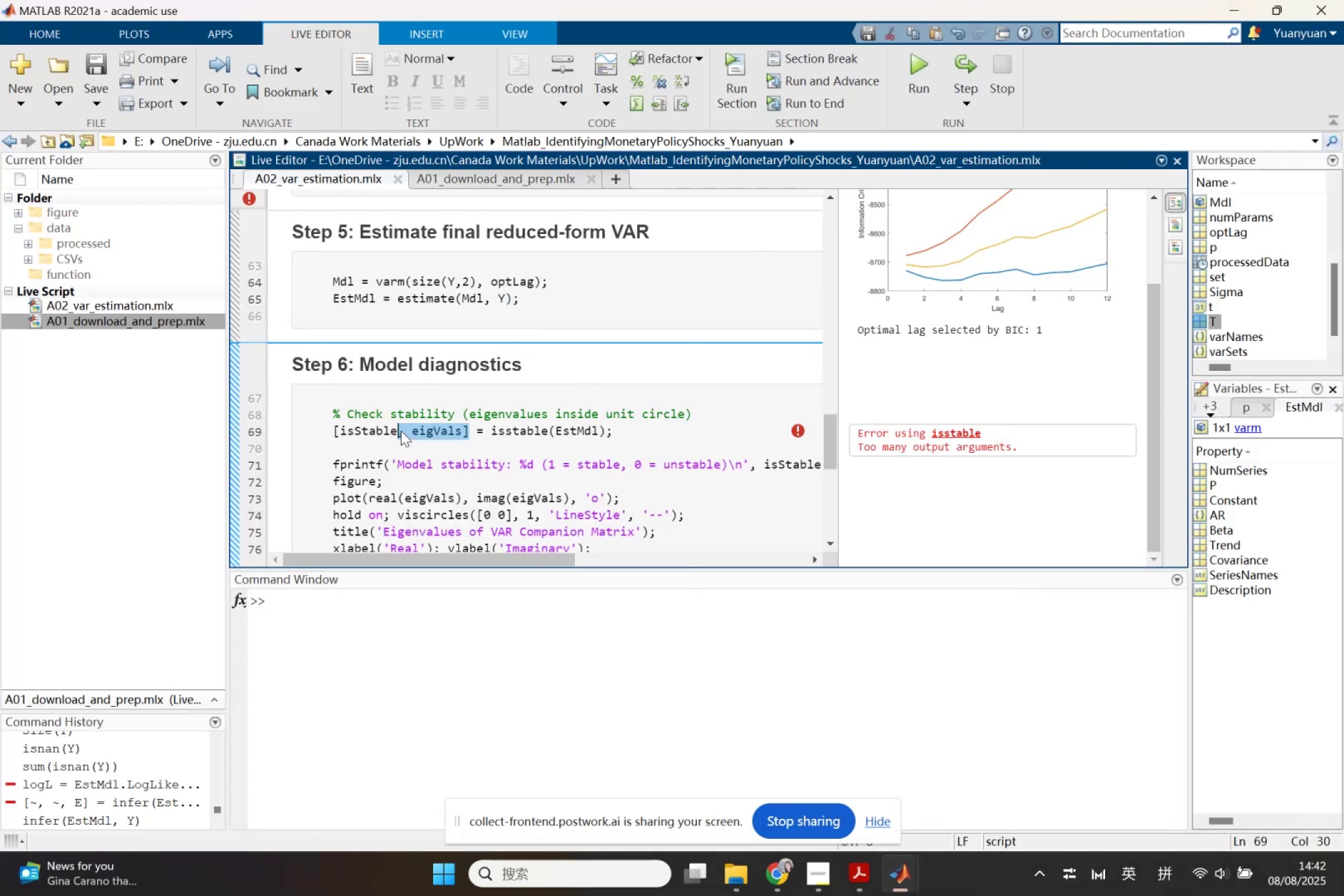 
key(Backspace)
 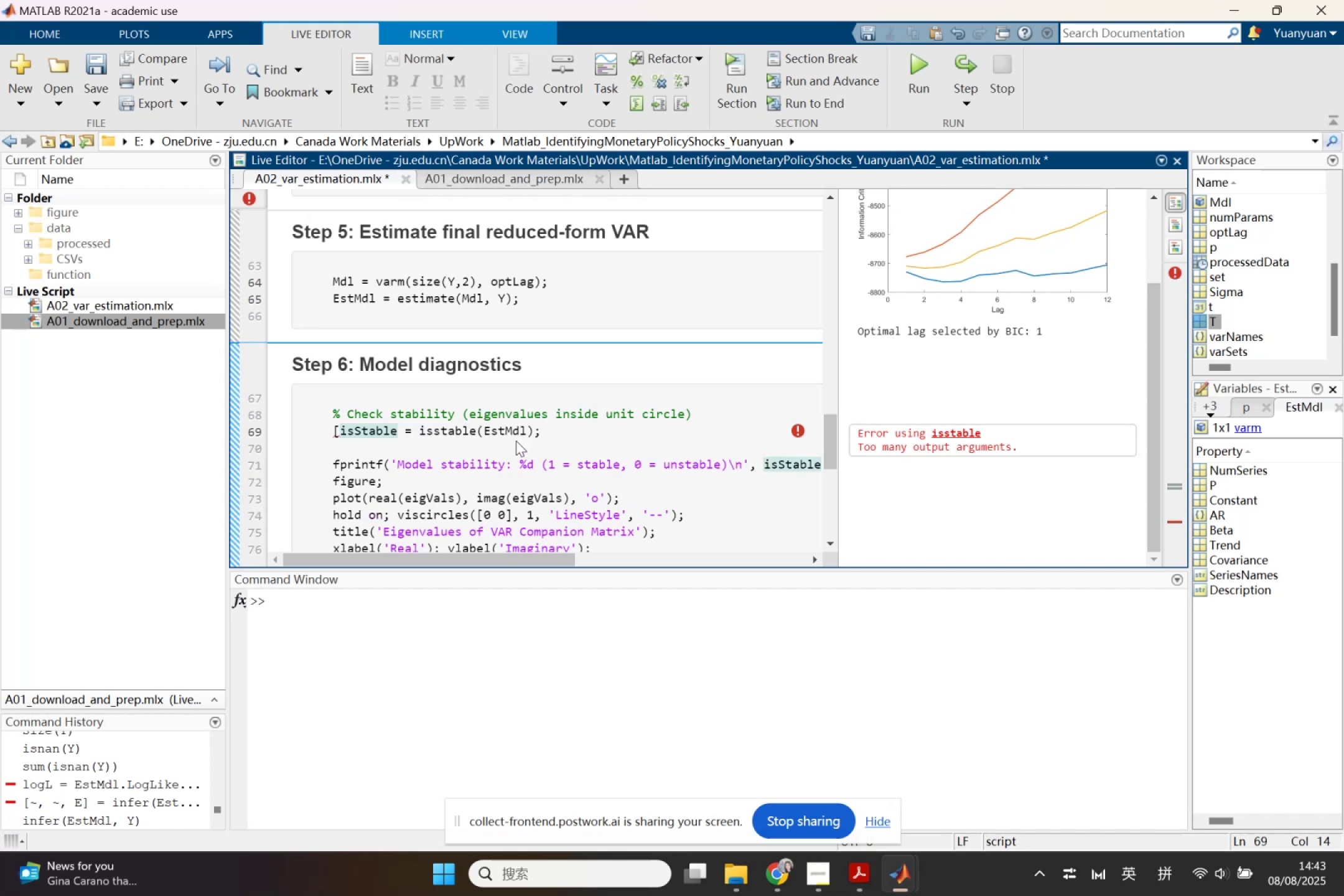 
key(Control+ControlLeft)
 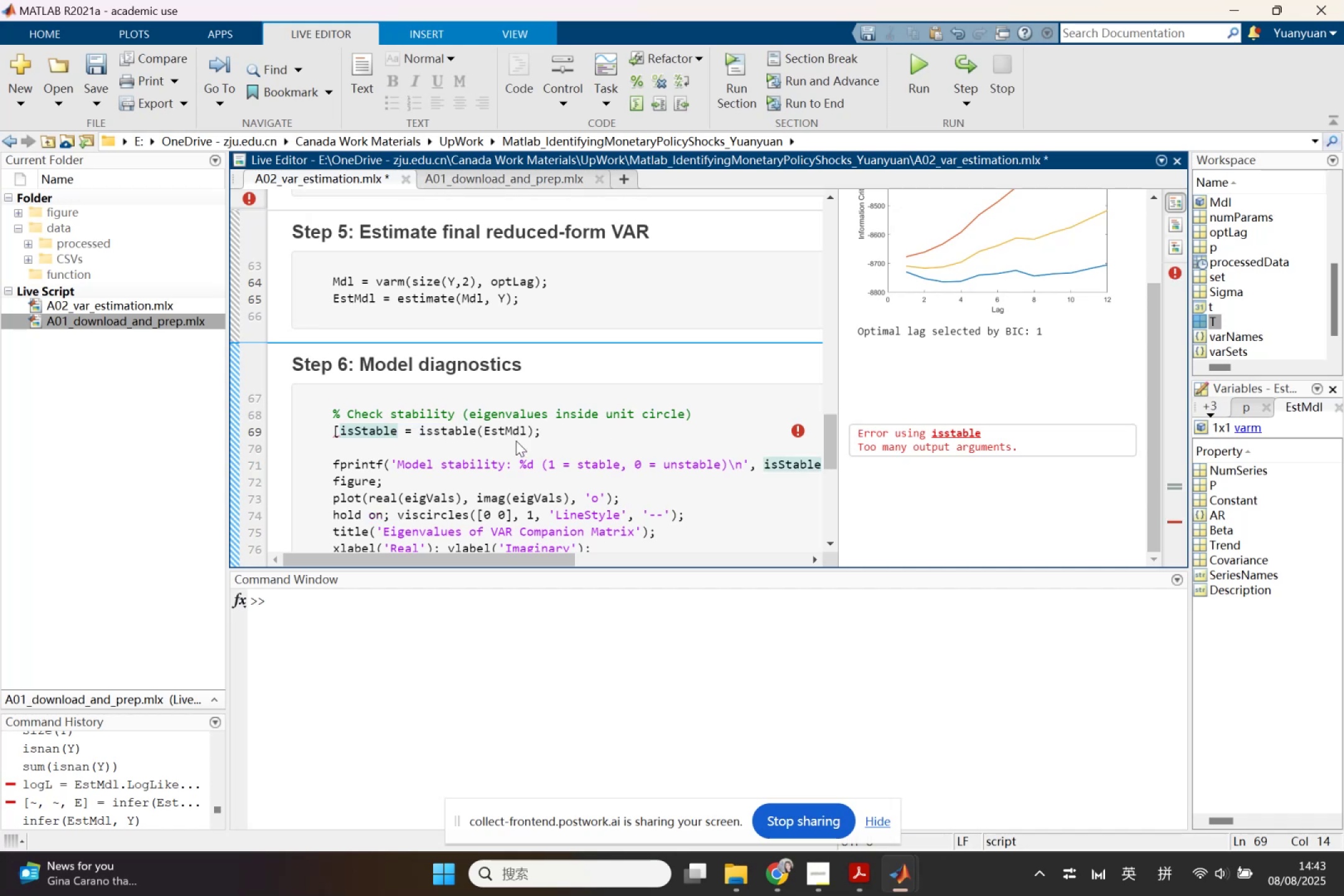 
key(Control+Z)
 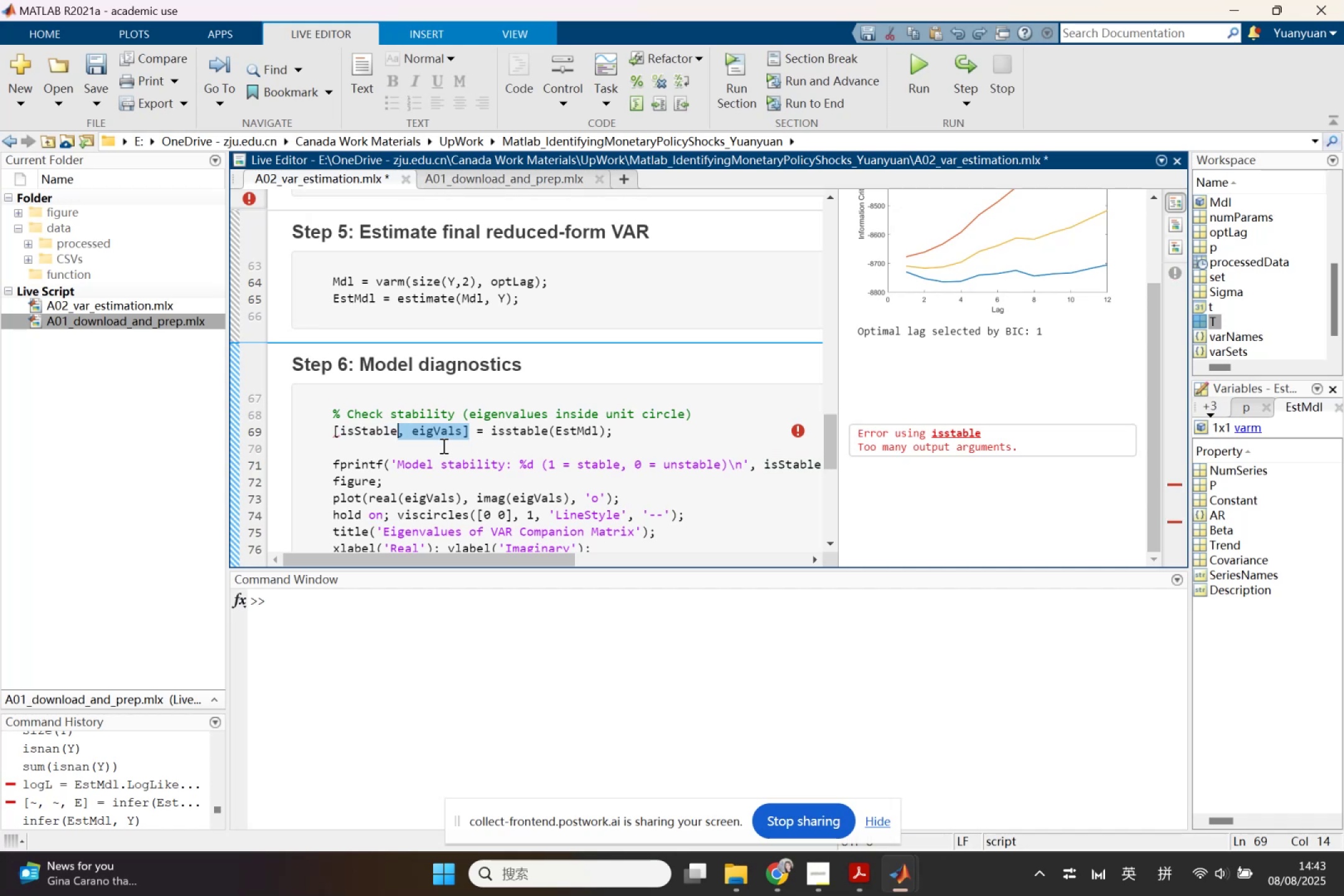 
left_click([439, 443])
 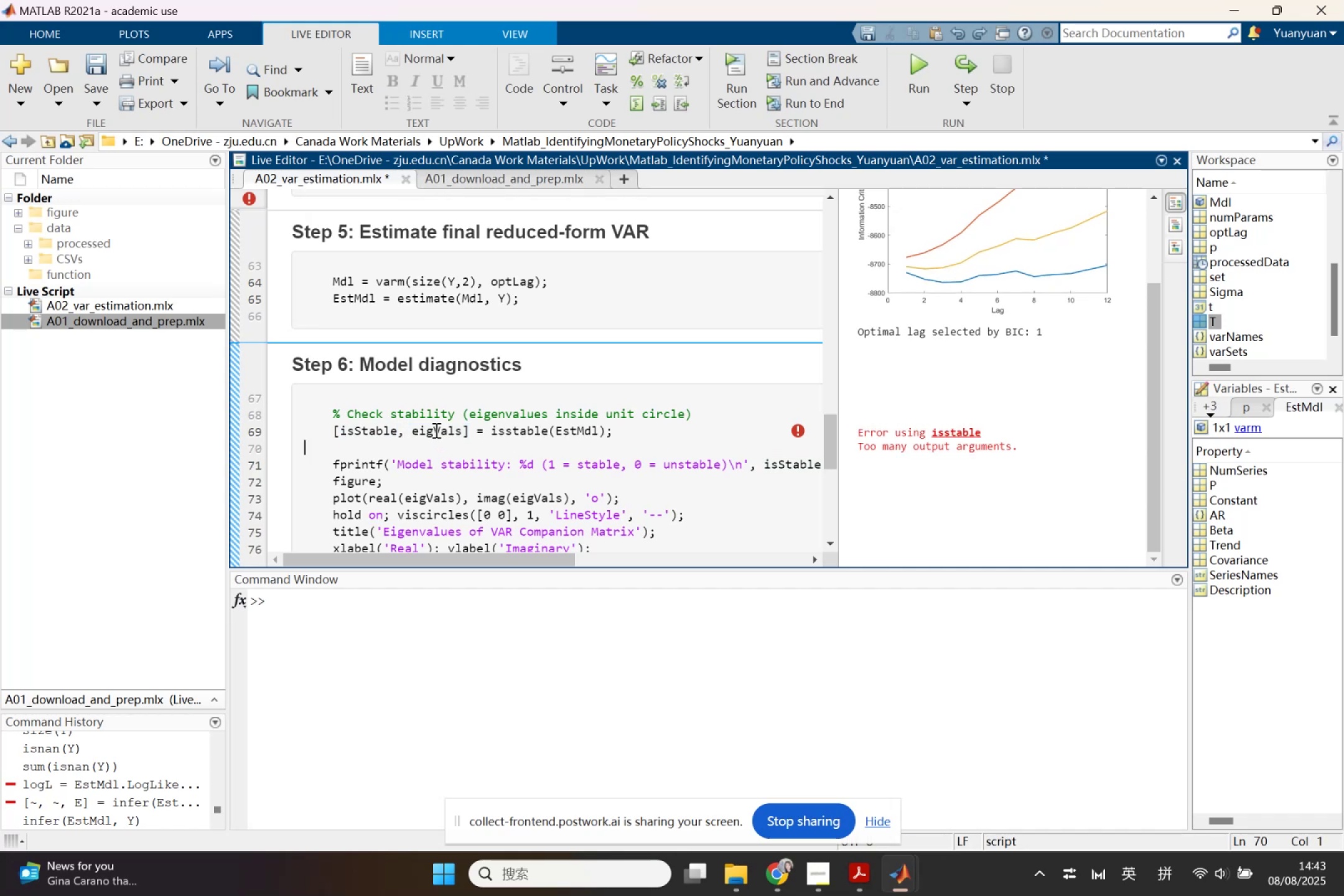 
left_click([435, 429])
 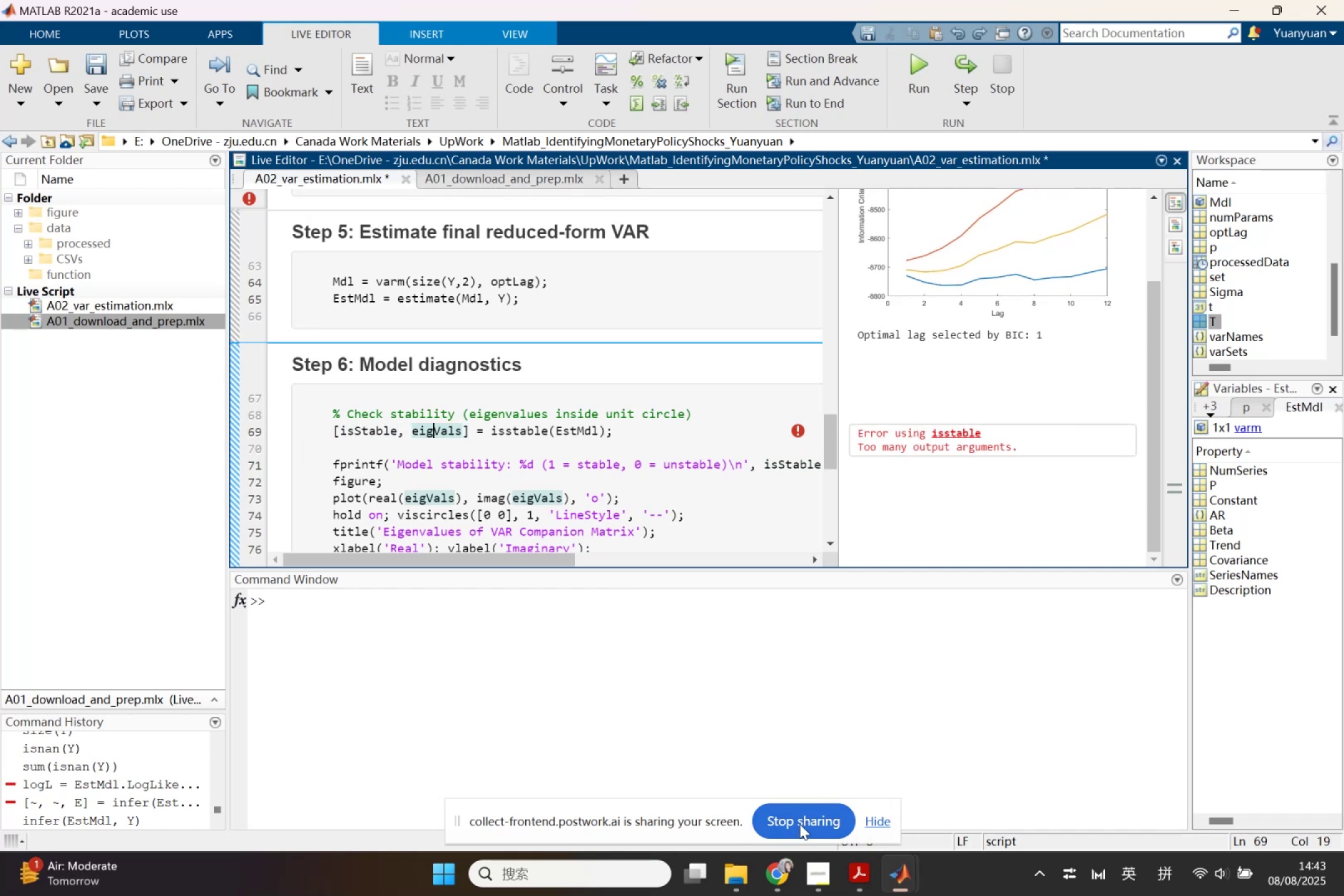 
left_click([896, 879])
 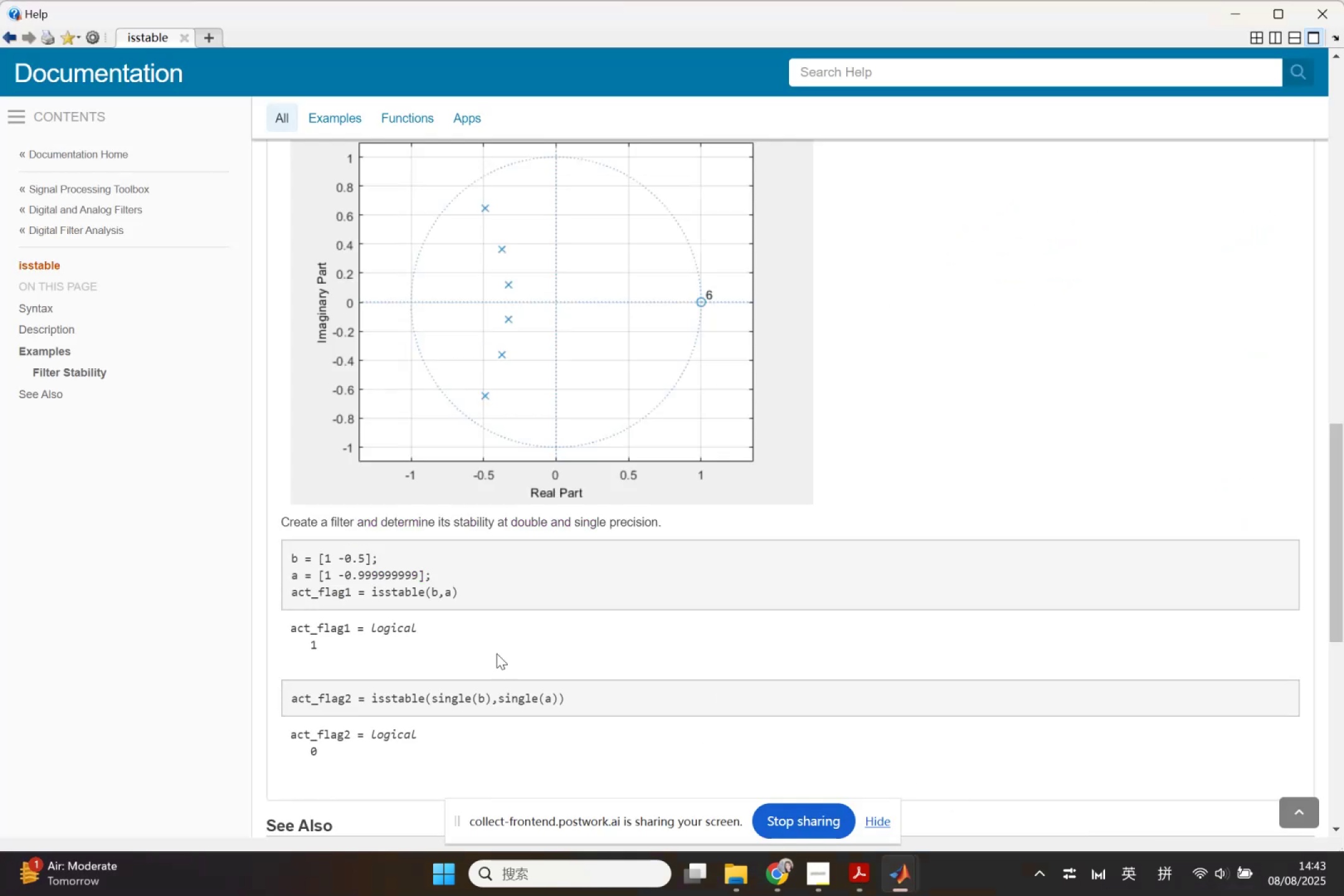 
scroll: coordinate [497, 653], scroll_direction: up, amount: 2.0
 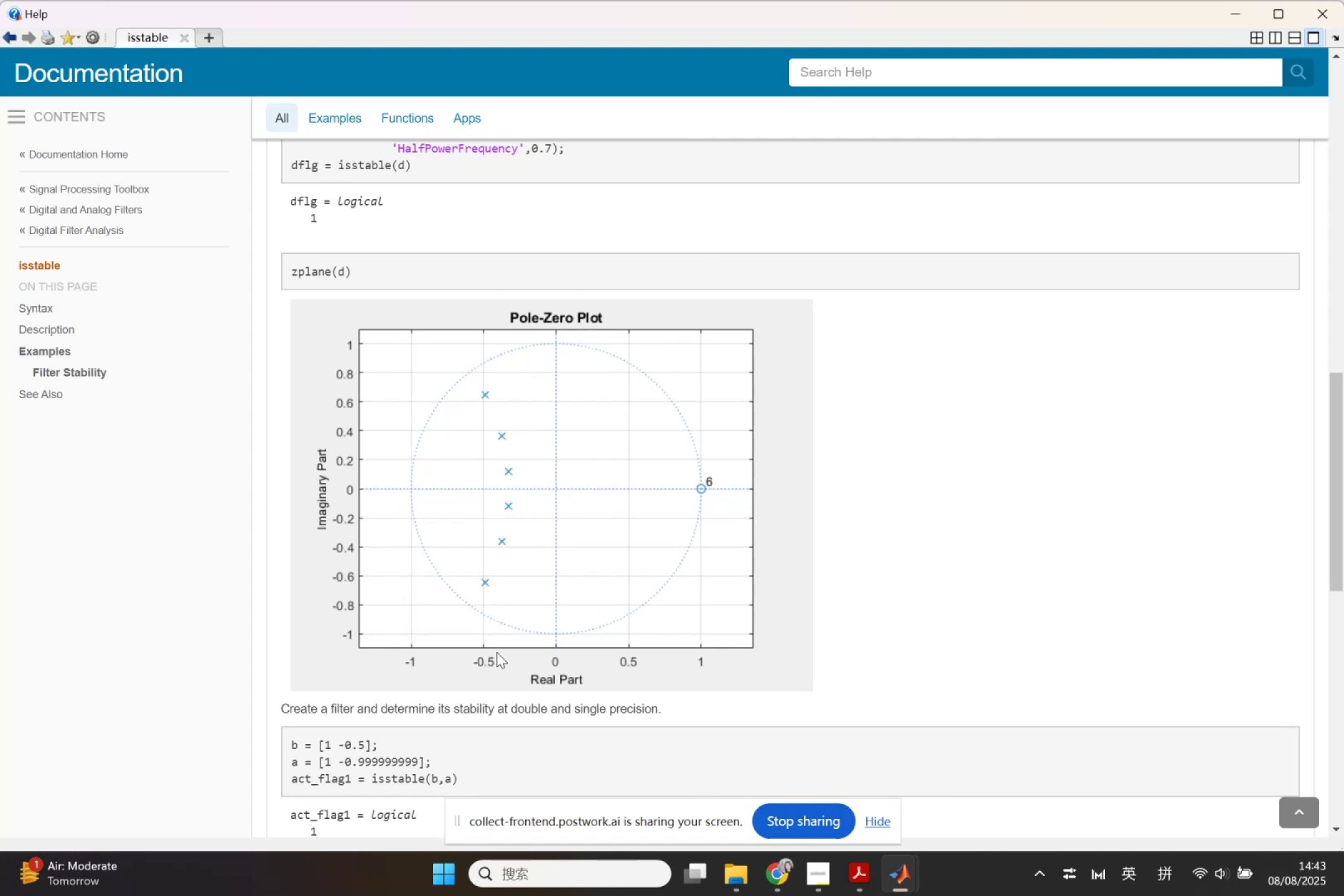 
scroll: coordinate [497, 649], scroll_direction: down, amount: 1.0
 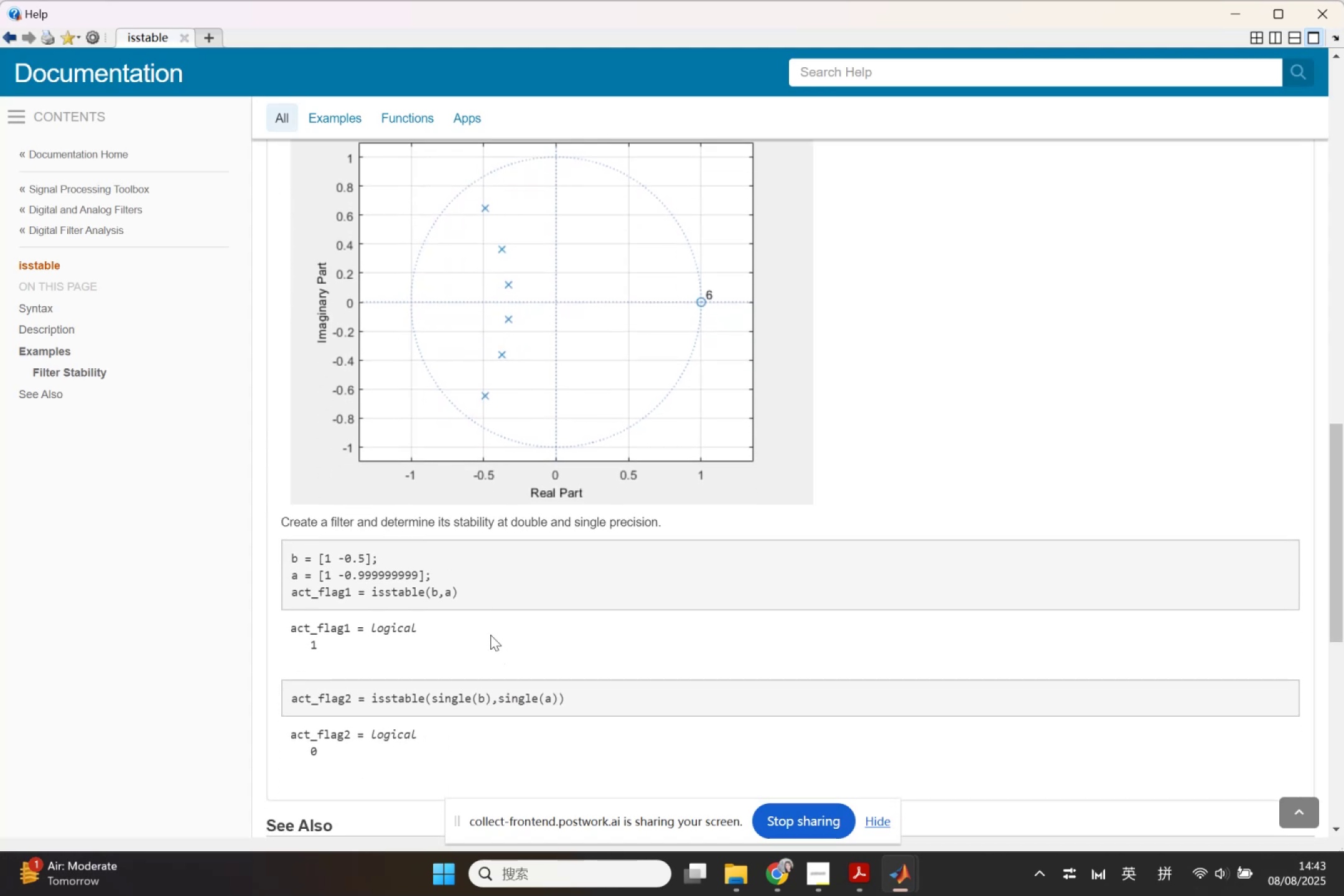 
scroll: coordinate [490, 635], scroll_direction: up, amount: 15.0
 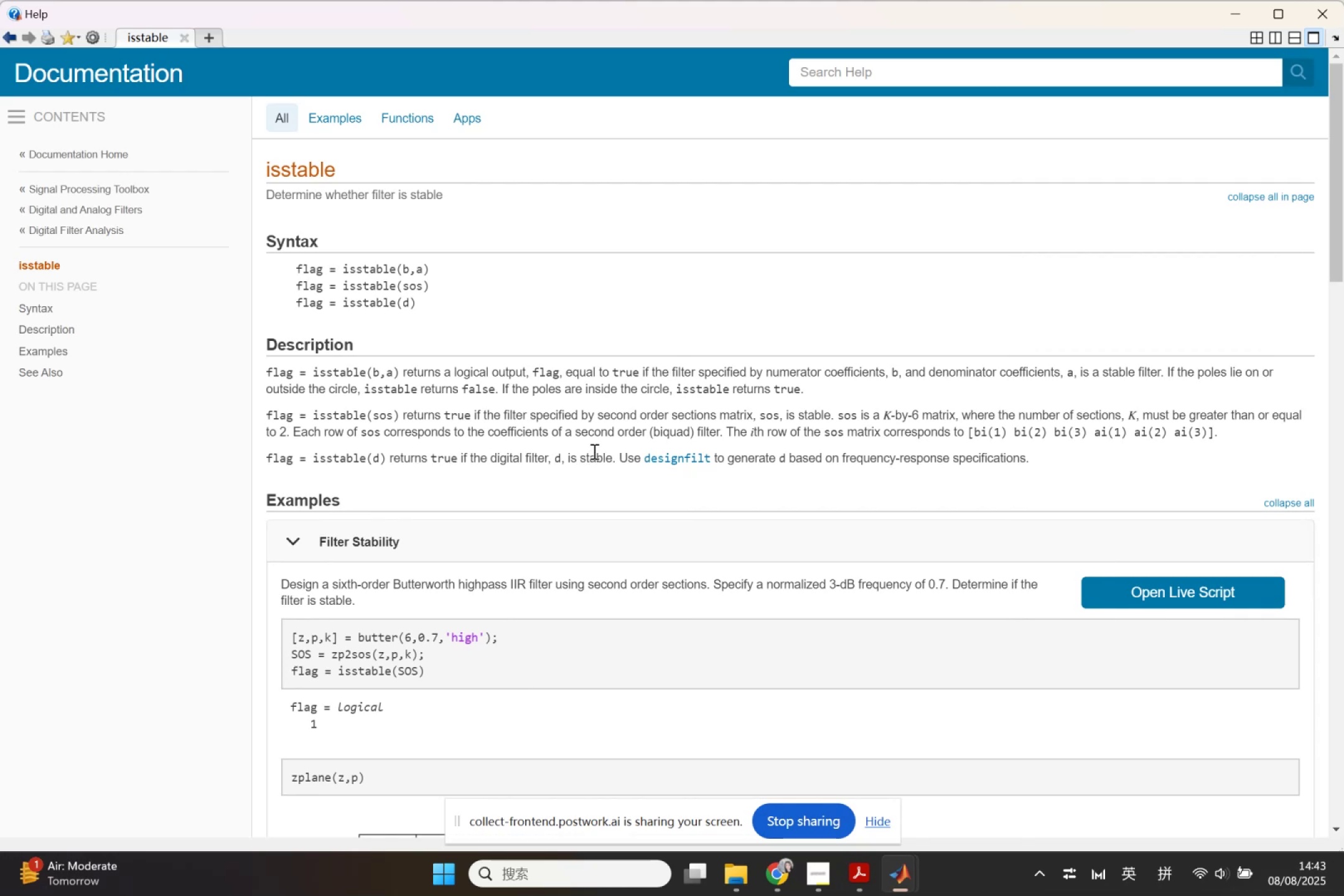 
wait(14.67)
 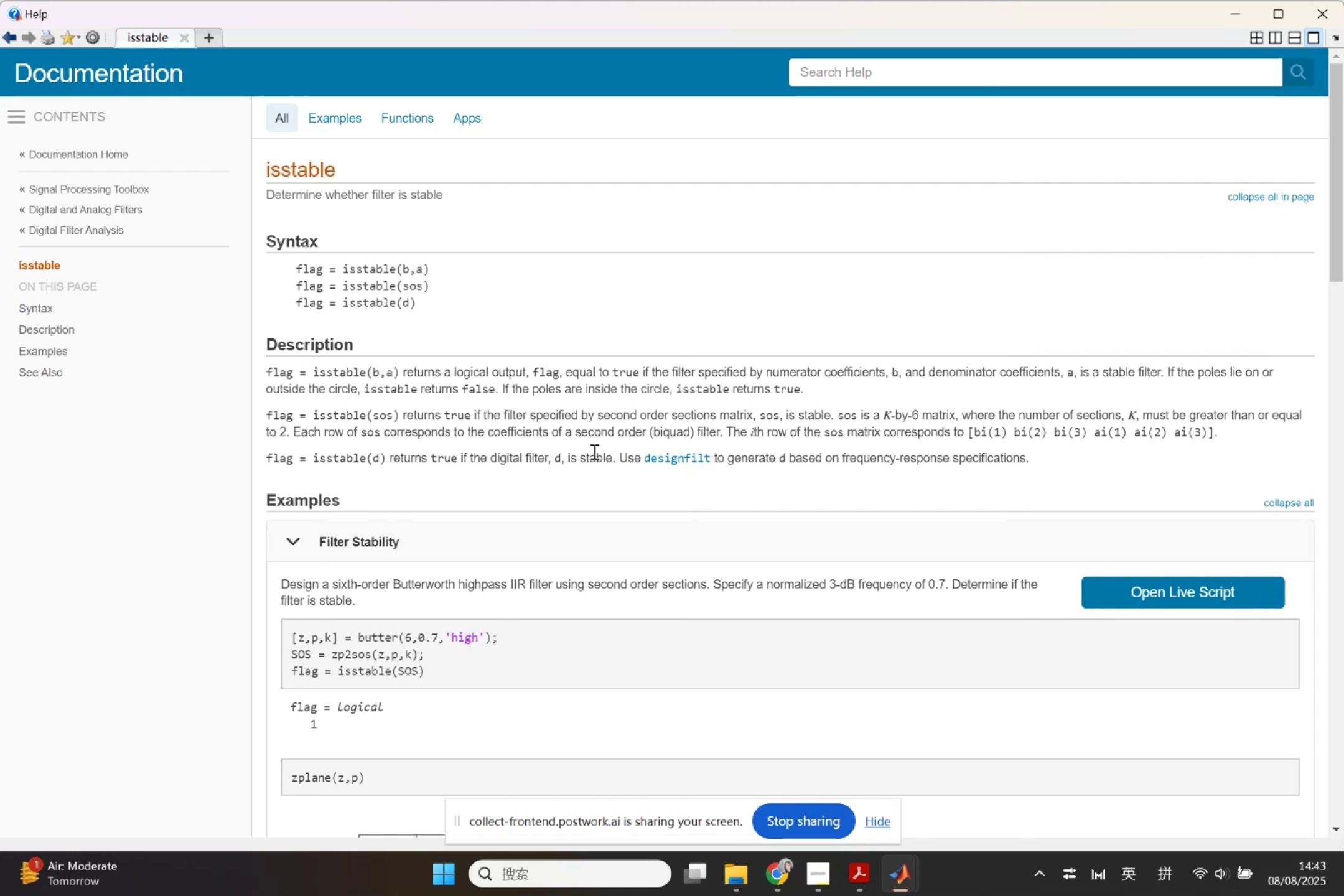 
scroll: coordinate [594, 421], scroll_direction: down, amount: 3.0
 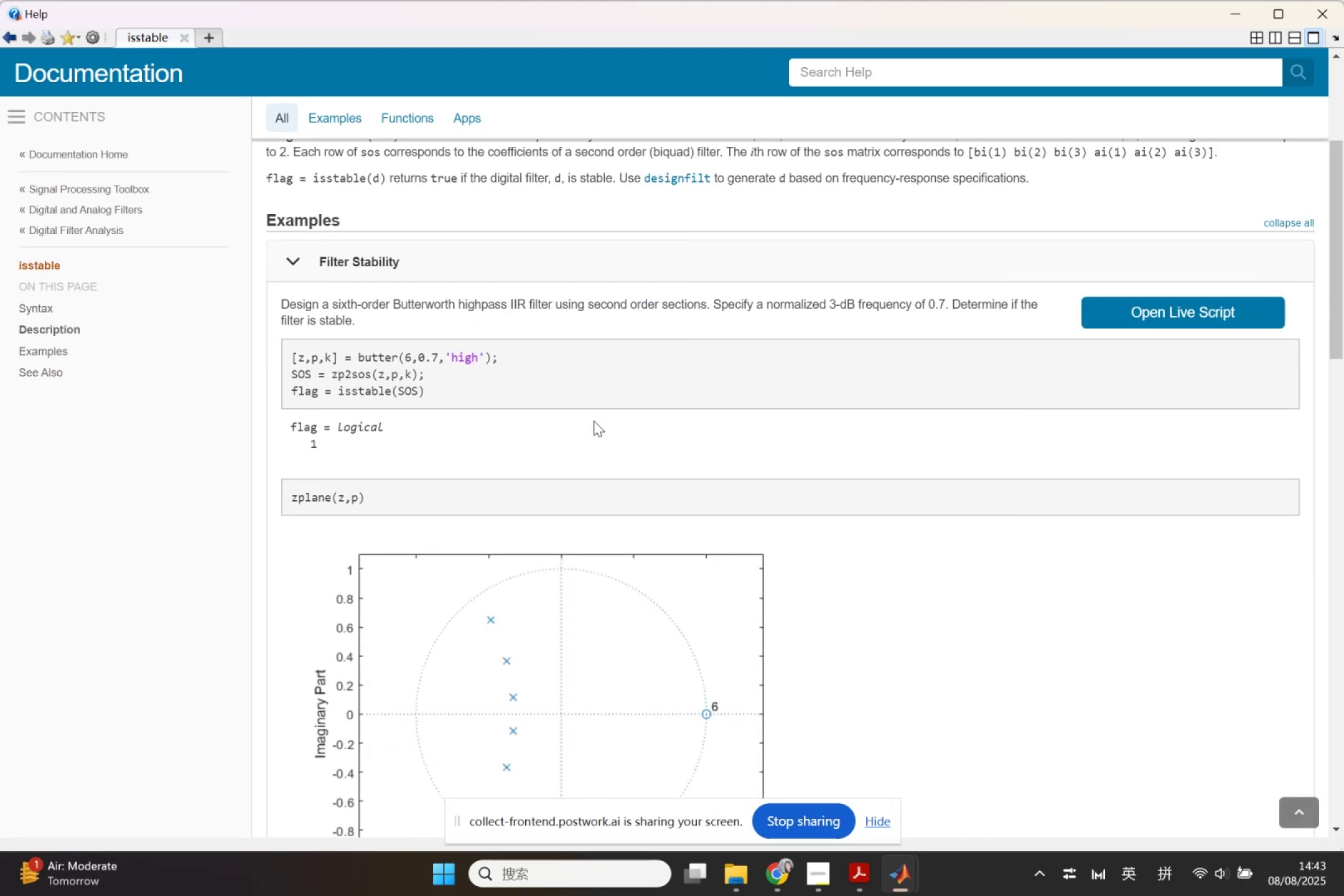 
wait(6.48)
 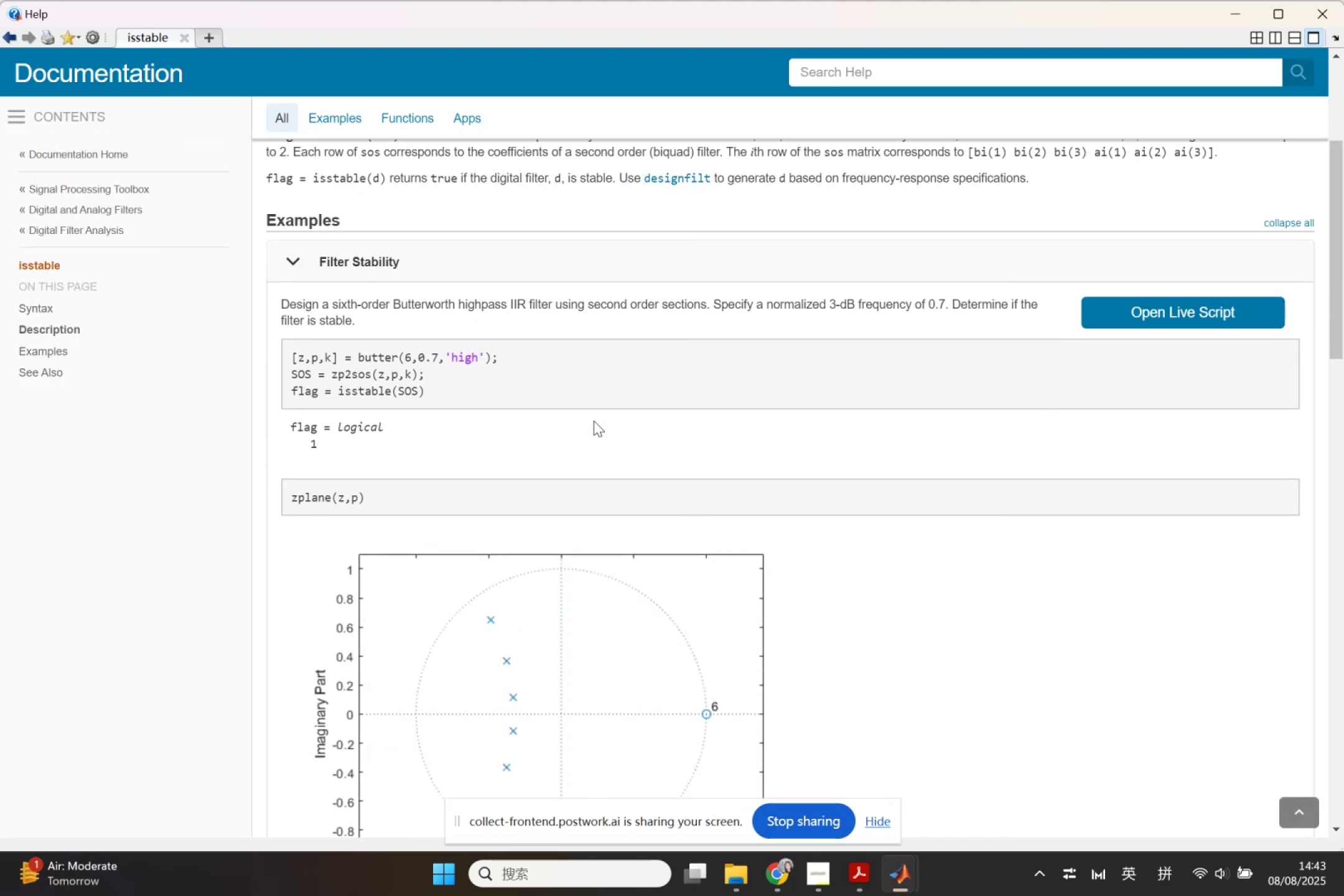 
scroll: coordinate [592, 412], scroll_direction: up, amount: 3.0
 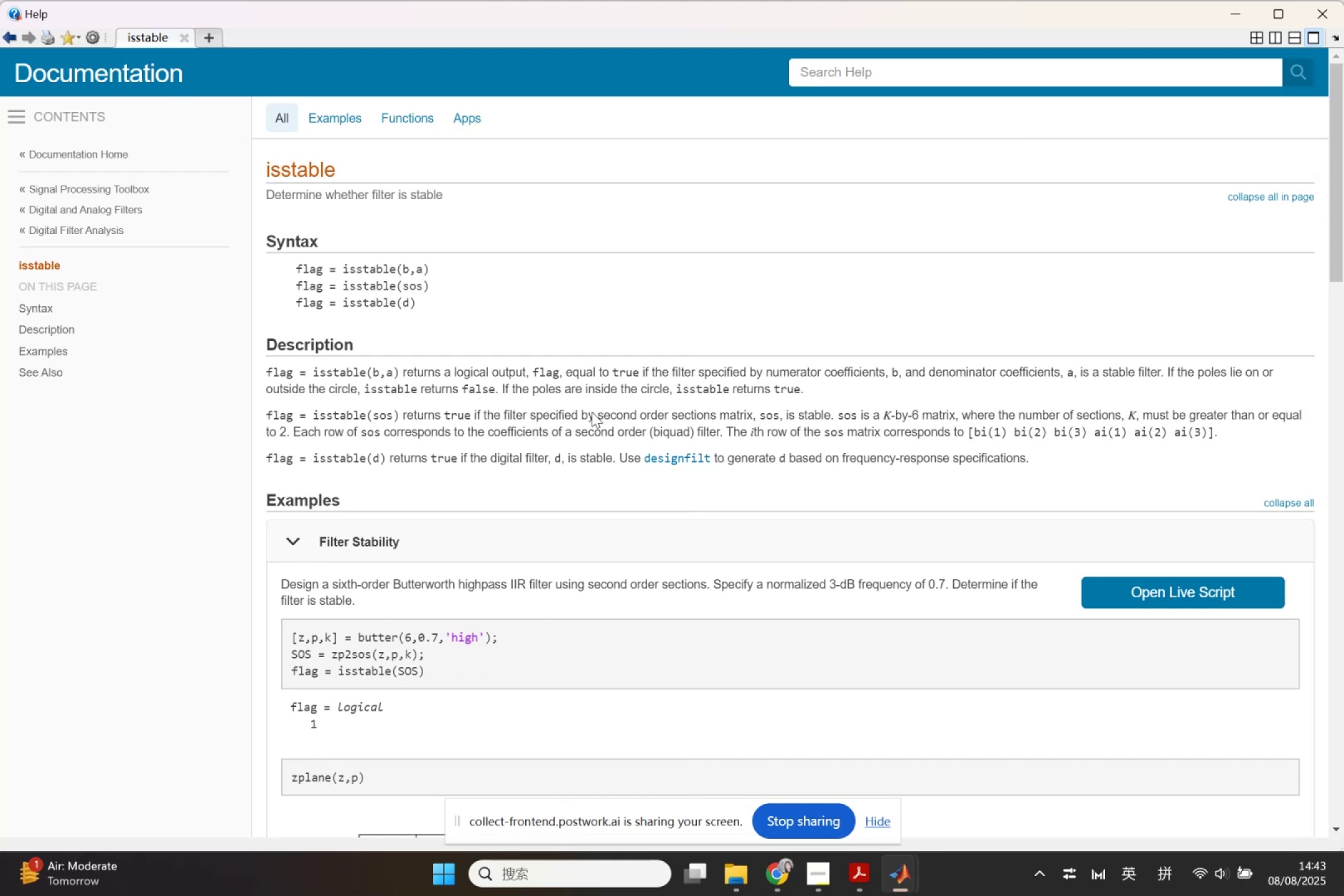 
wait(6.69)
 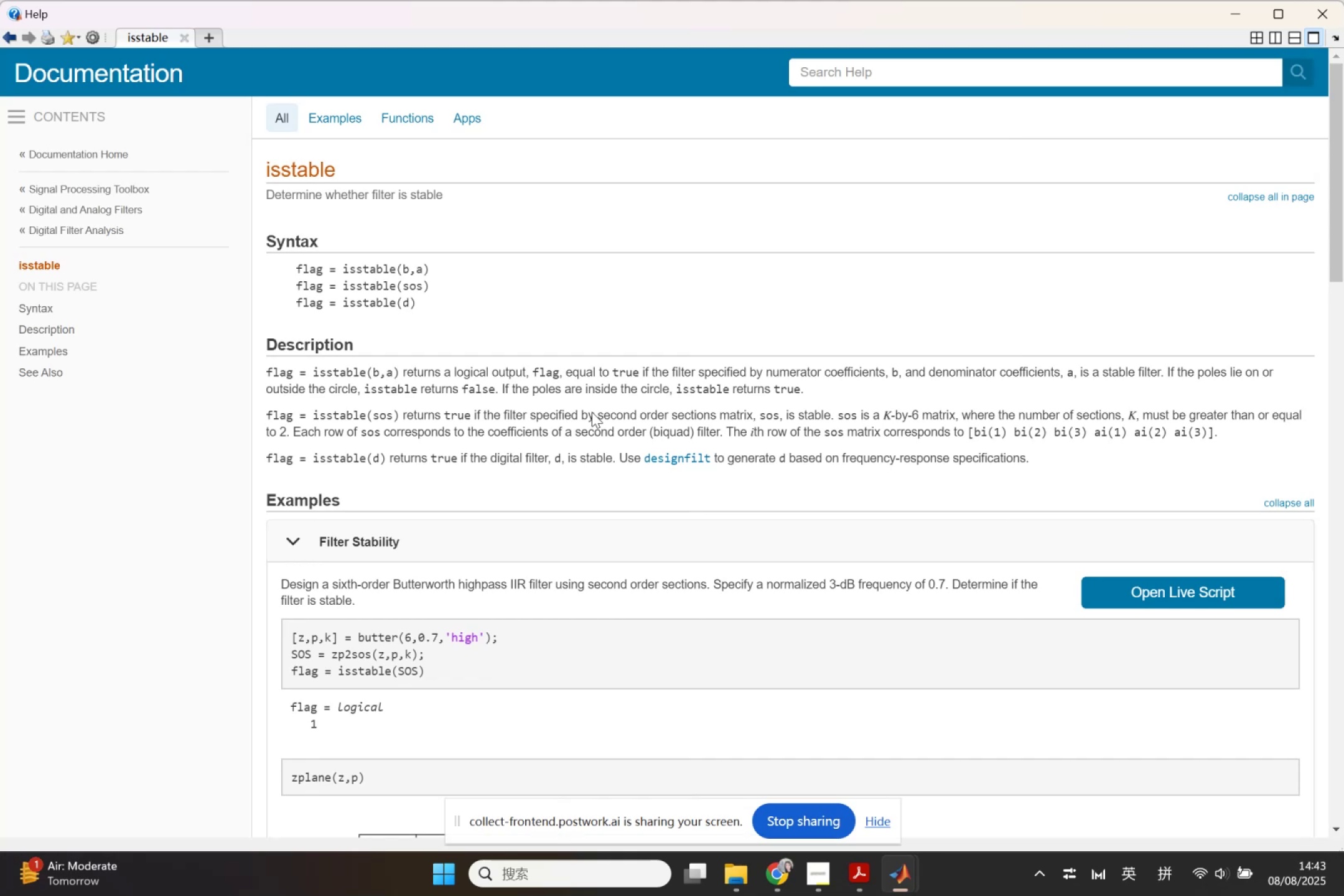 
left_click([1227, 19])
 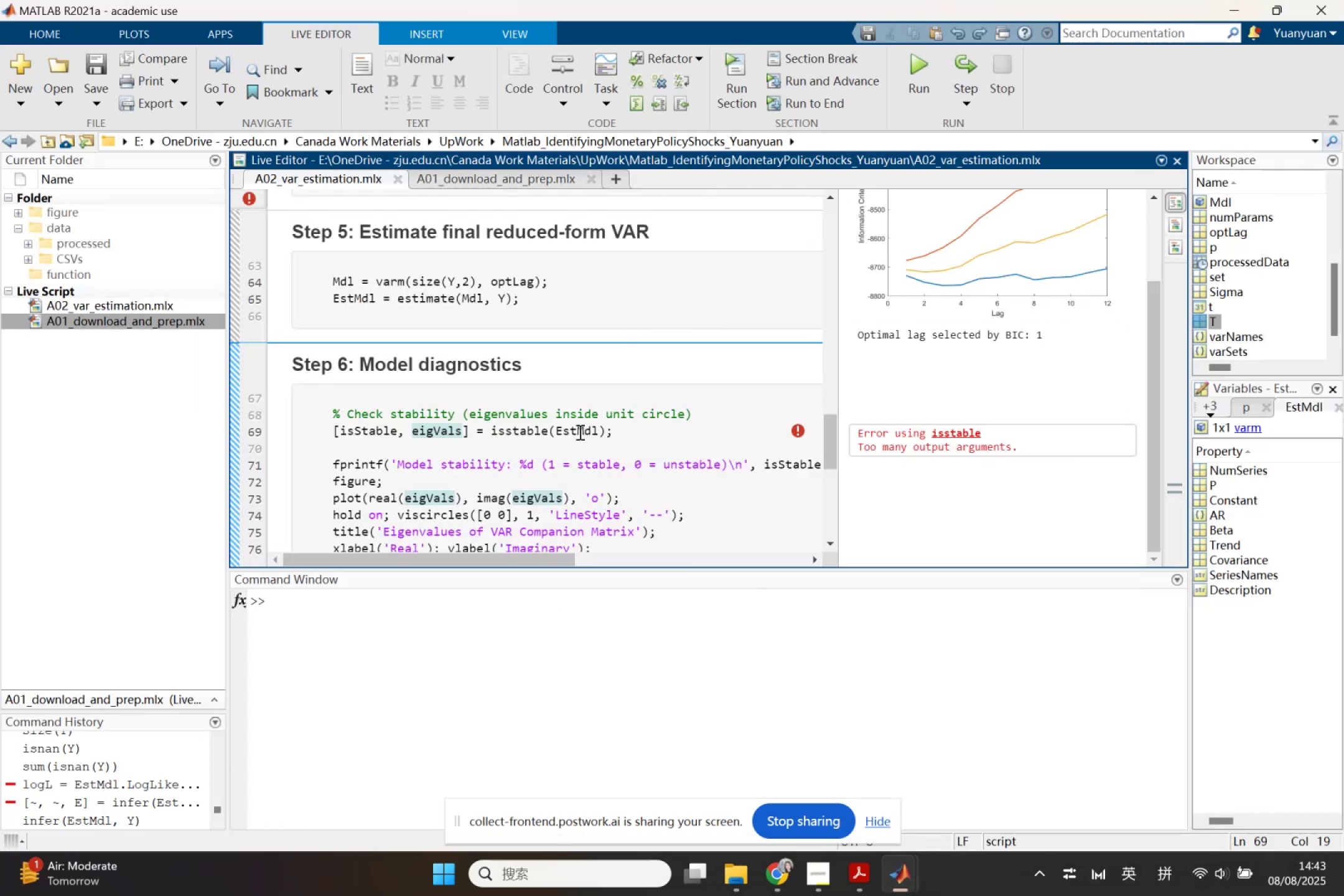 
left_click([579, 432])
 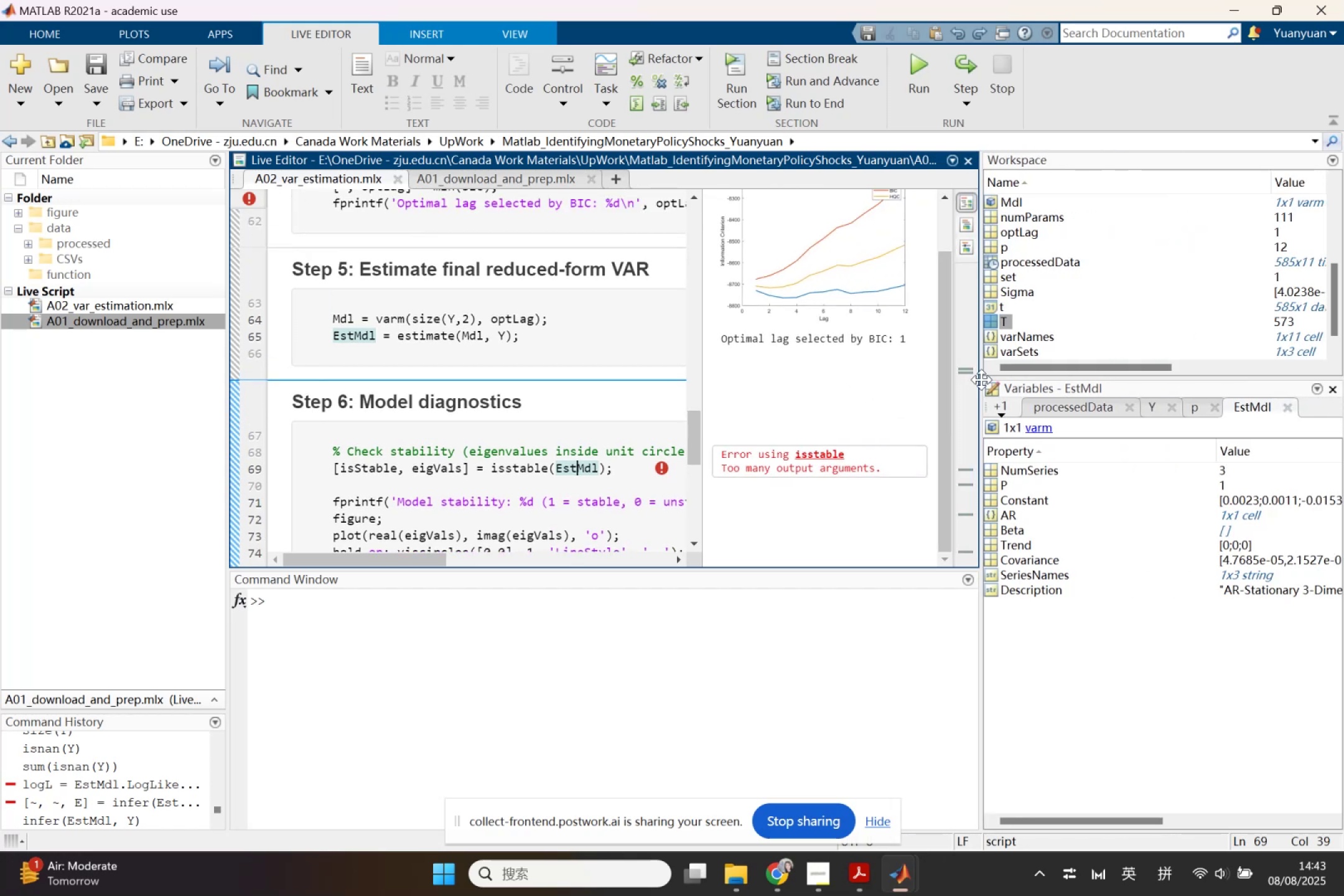 
double_click([997, 201])
 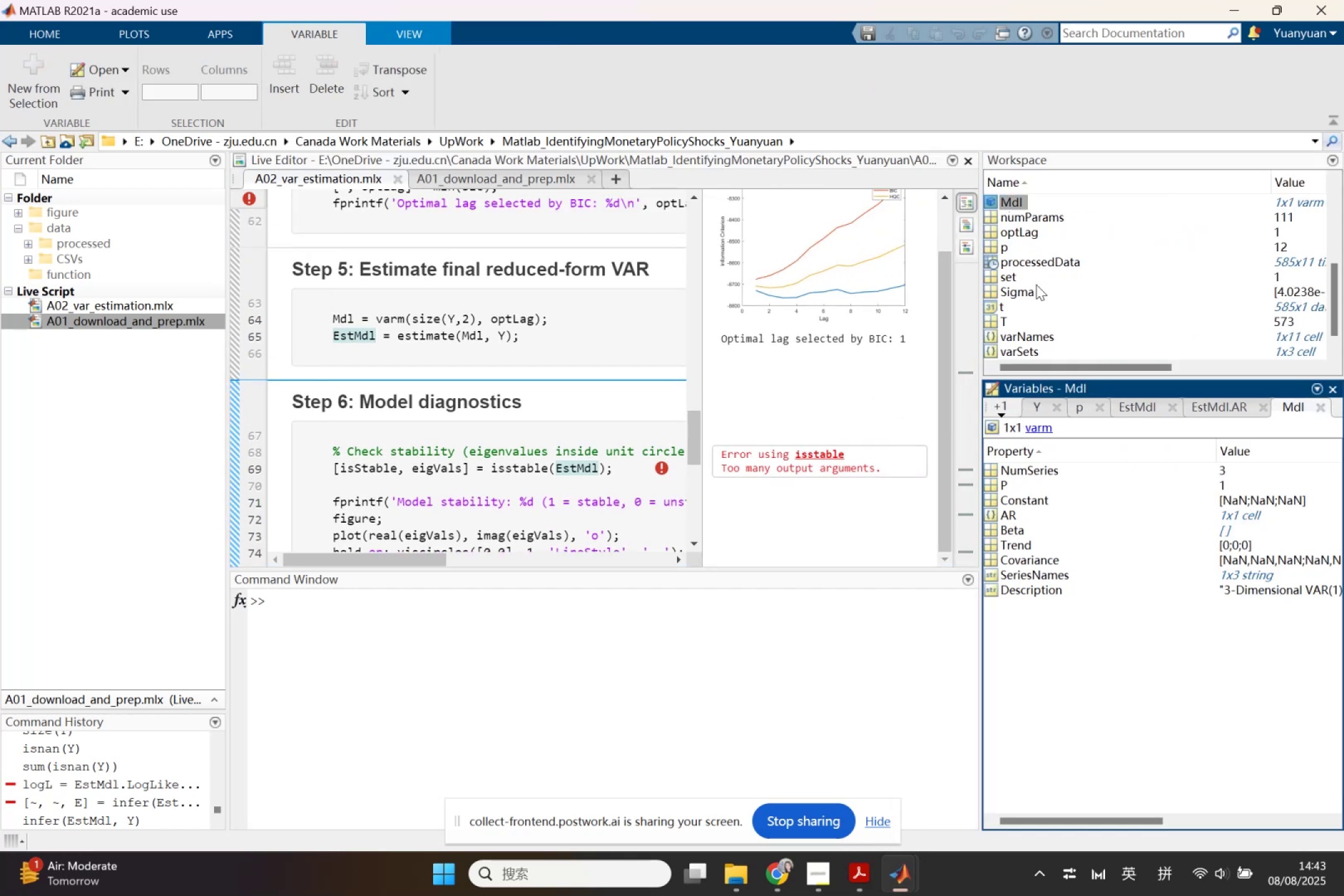 
scroll: coordinate [1030, 307], scroll_direction: down, amount: 1.0
 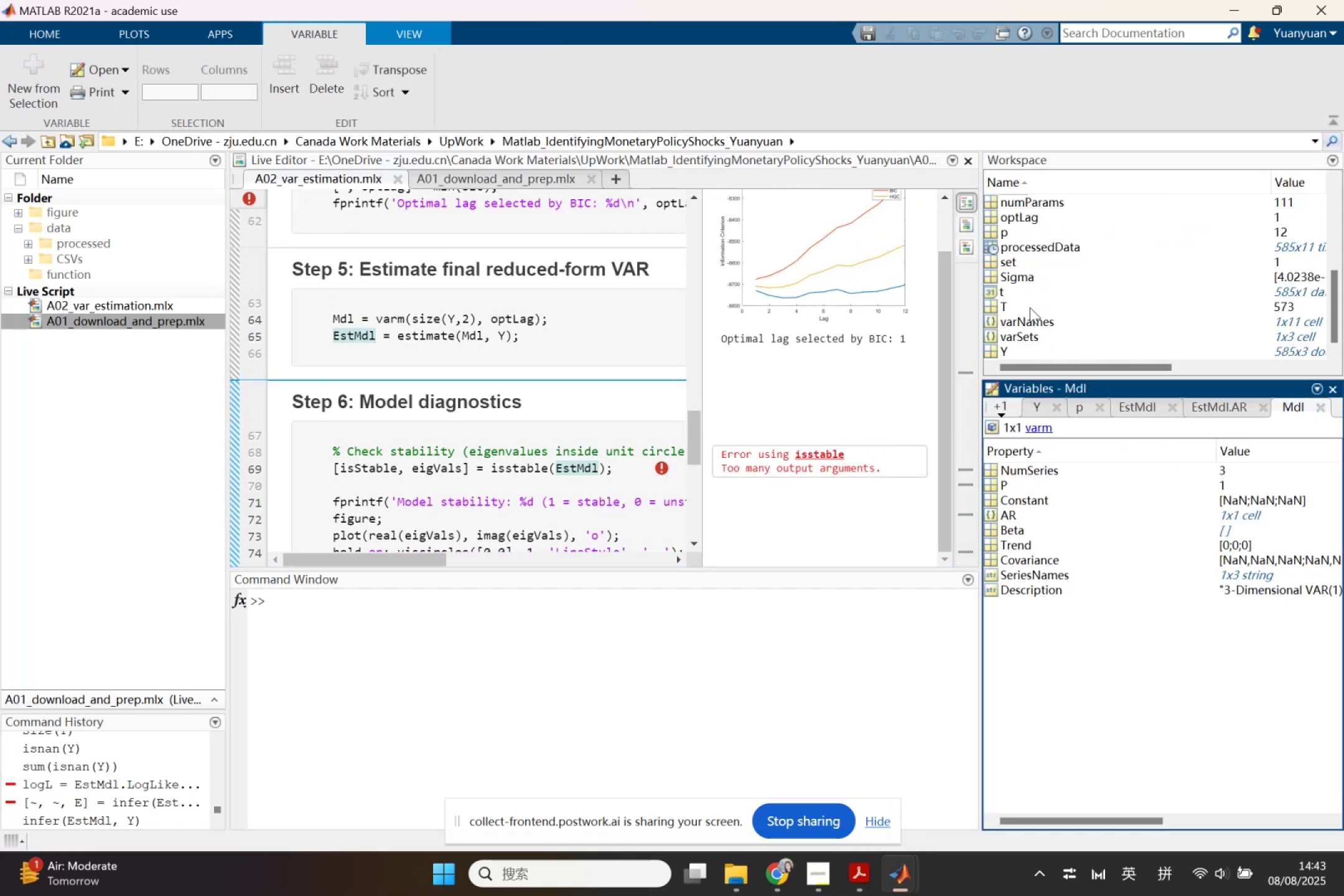 
scroll: coordinate [1030, 307], scroll_direction: none, amount: 0.0
 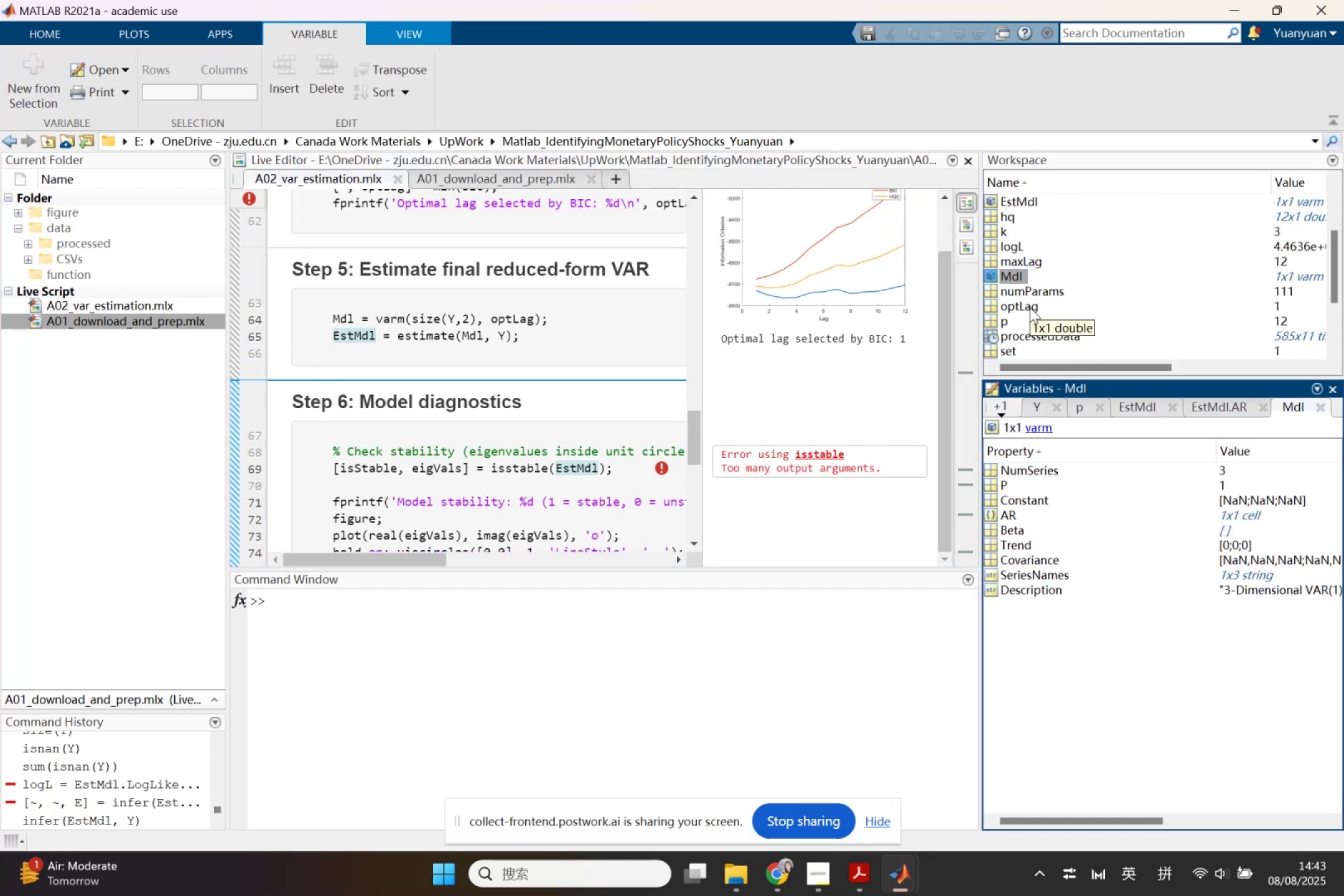 
scroll: coordinate [1030, 305], scroll_direction: up, amount: 1.0
 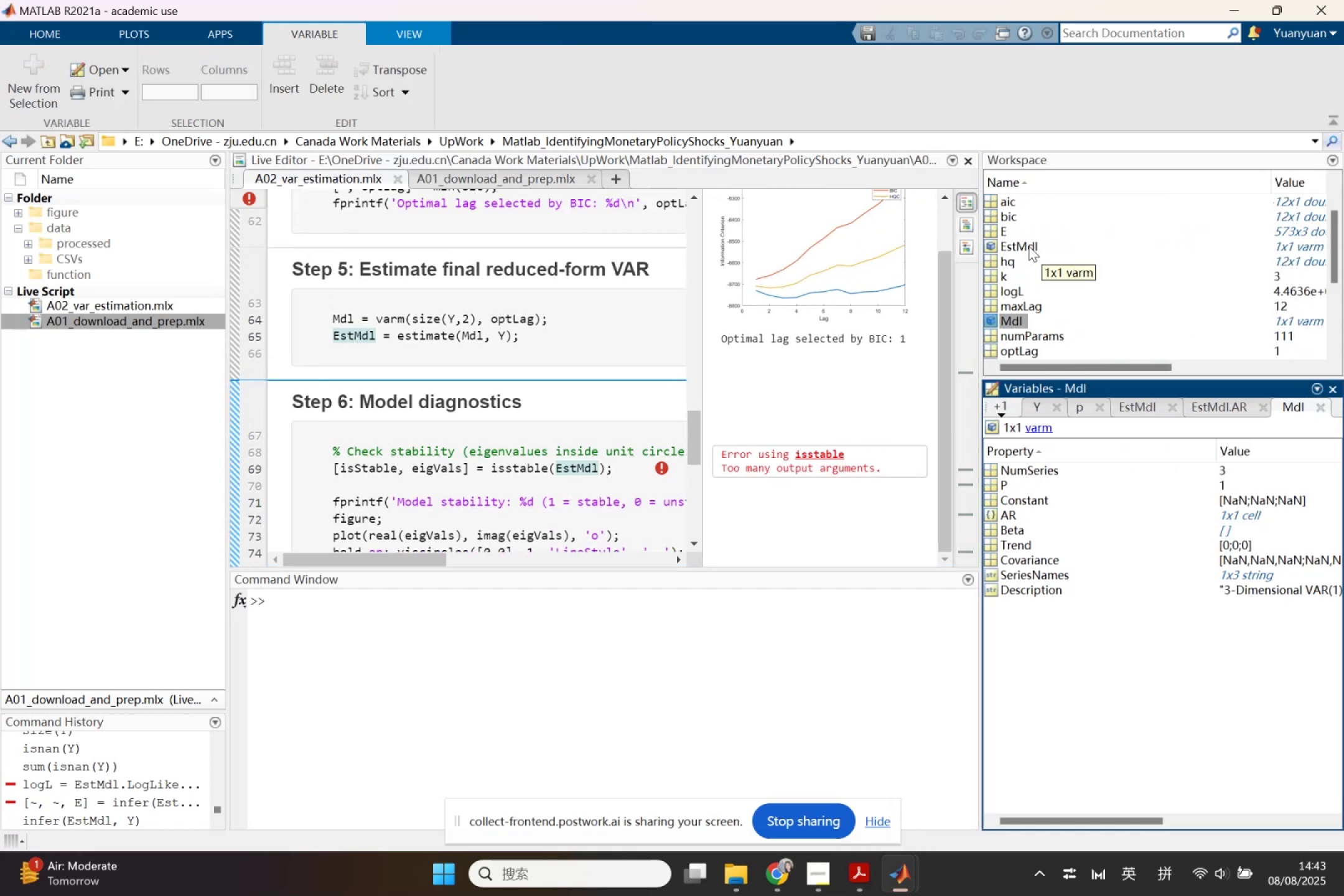 
double_click([1029, 246])
 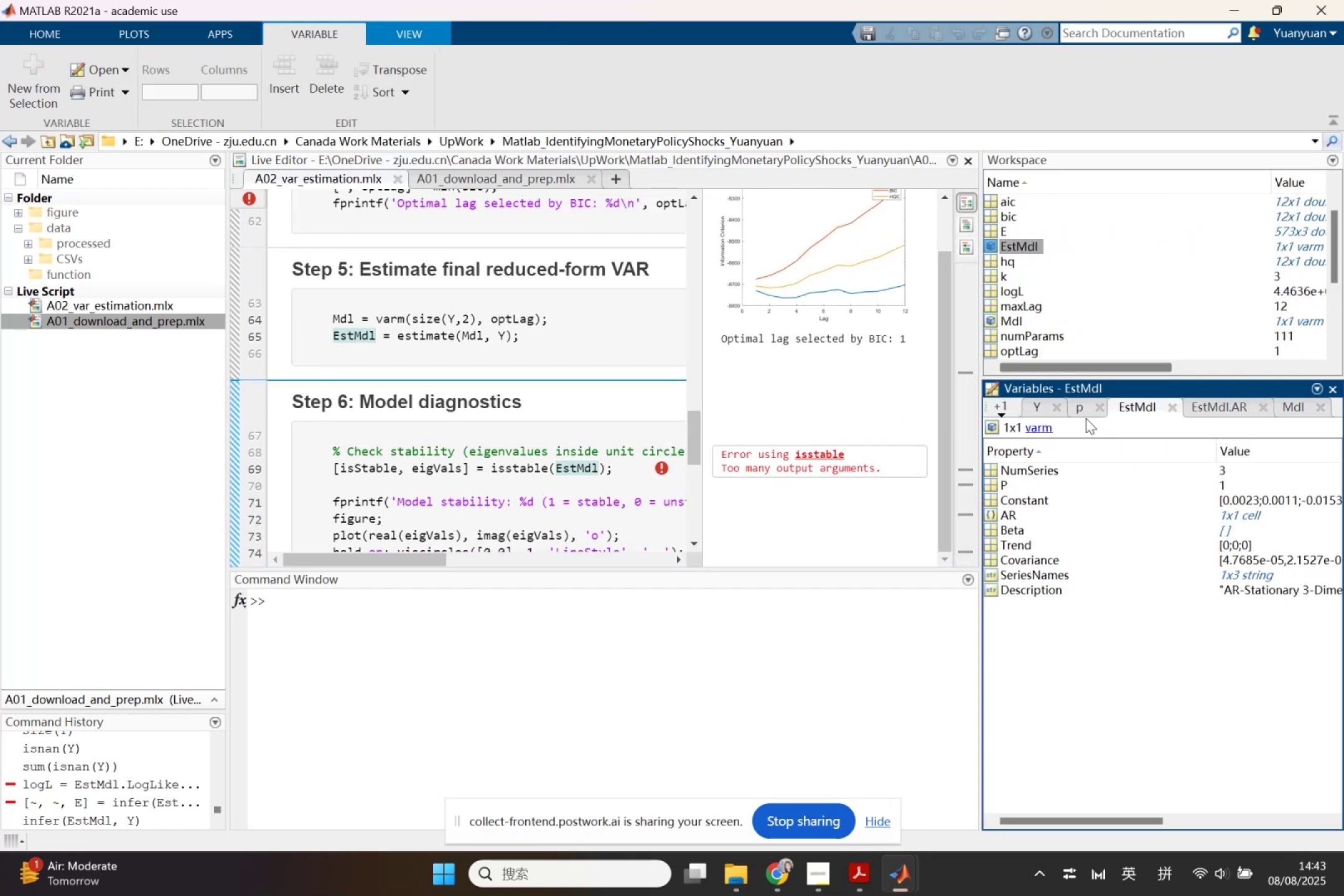 
left_click([1060, 403])
 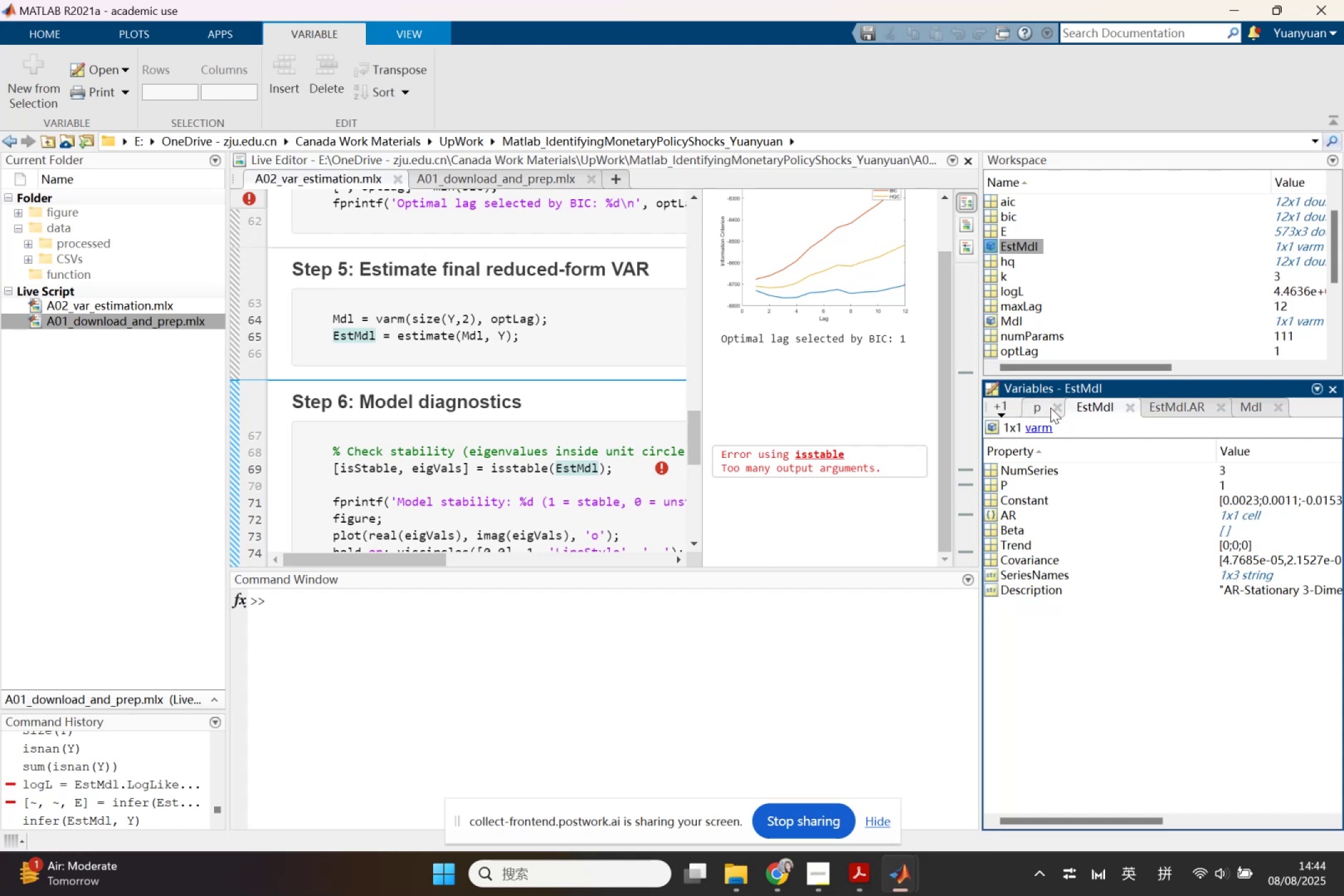 
left_click([1053, 408])
 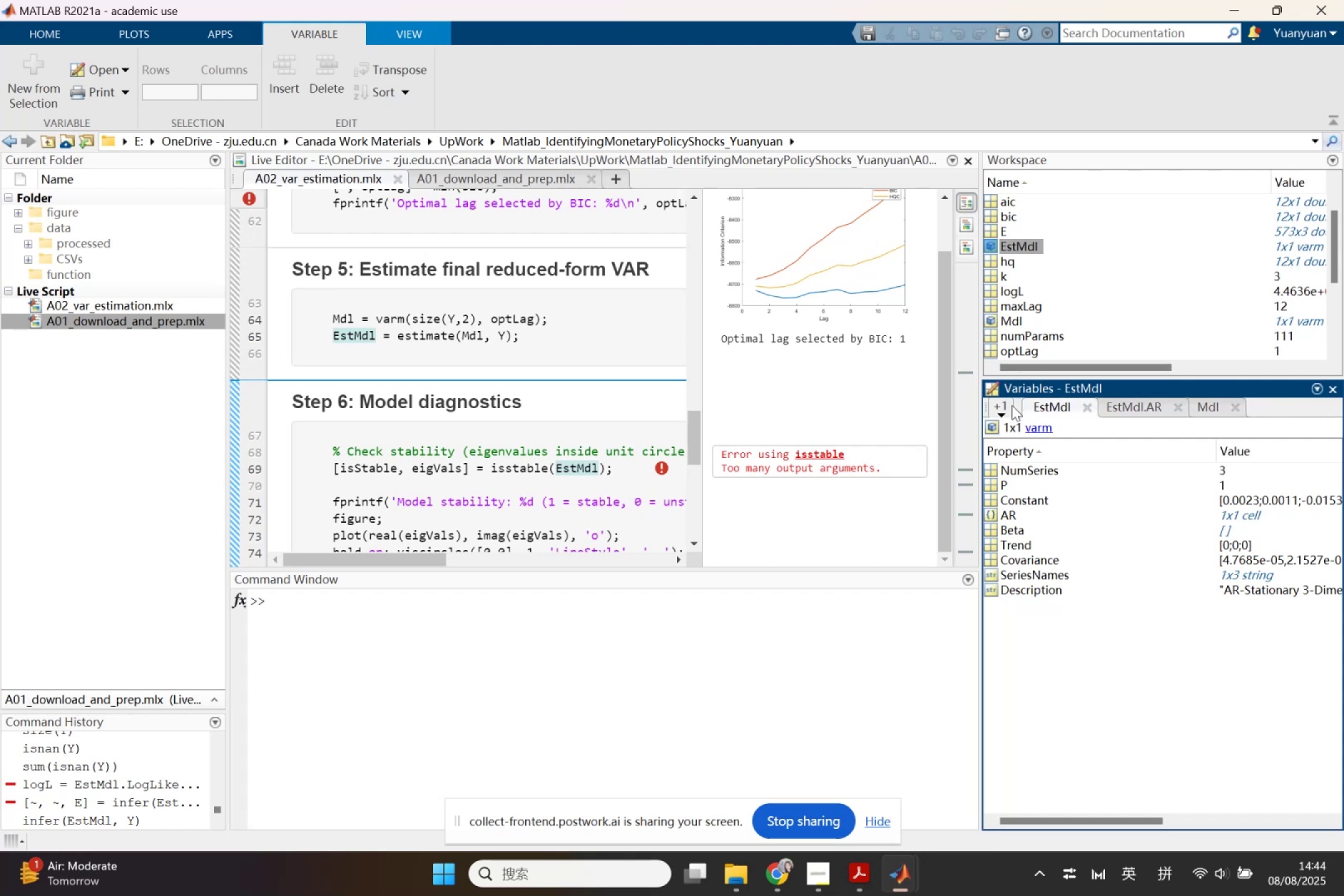 
left_click([1002, 413])
 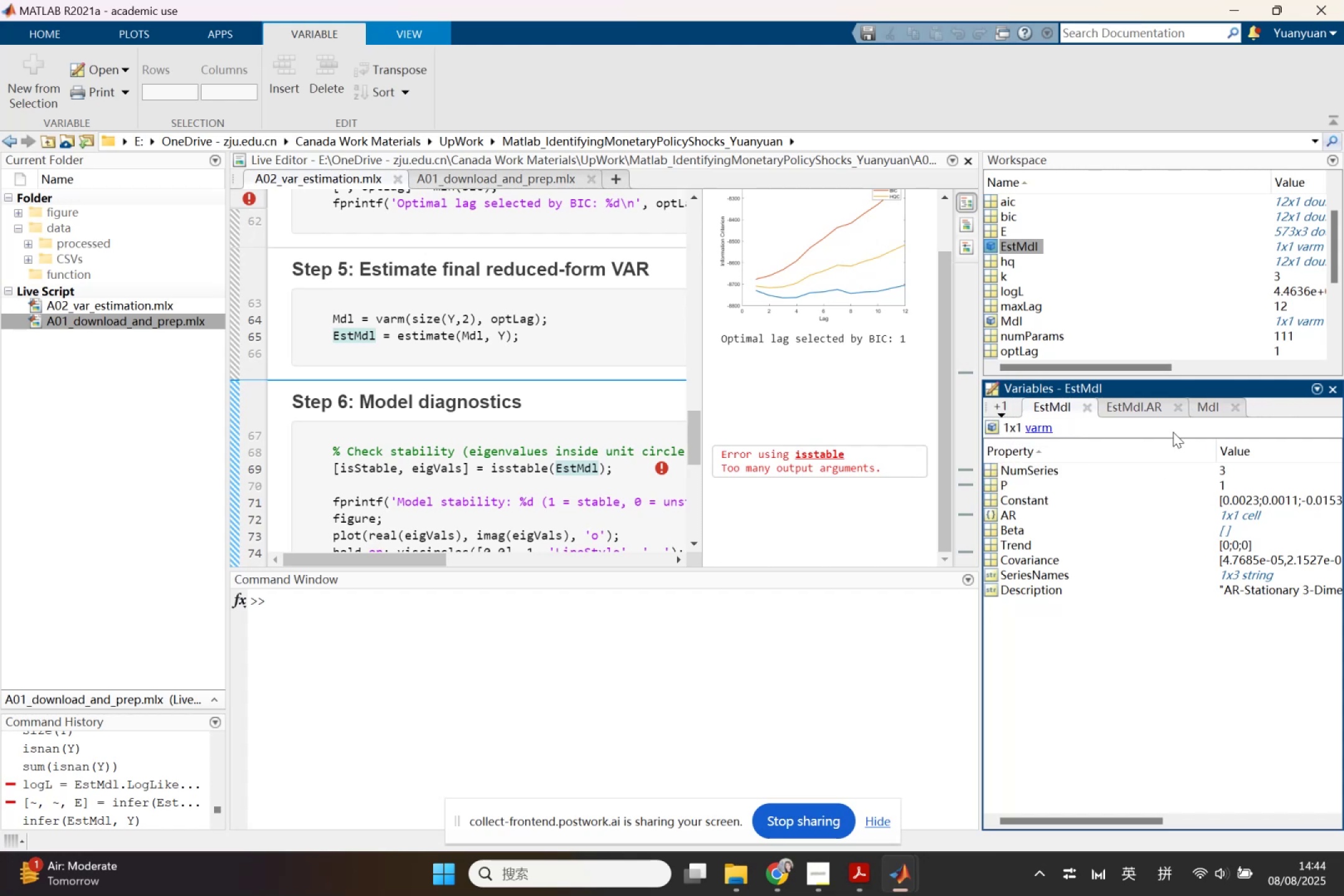 
left_click([1172, 409])
 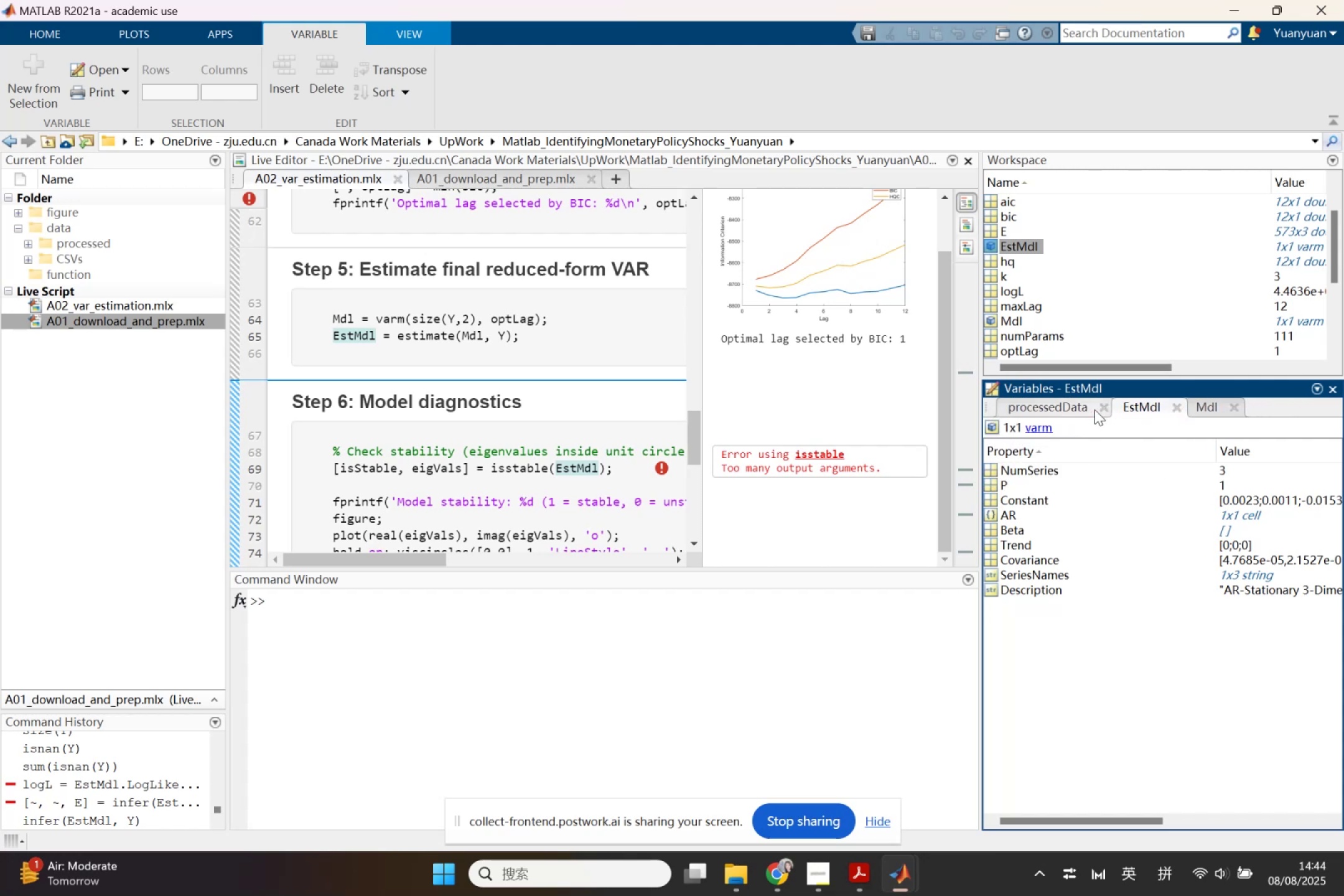 
left_click([1103, 409])
 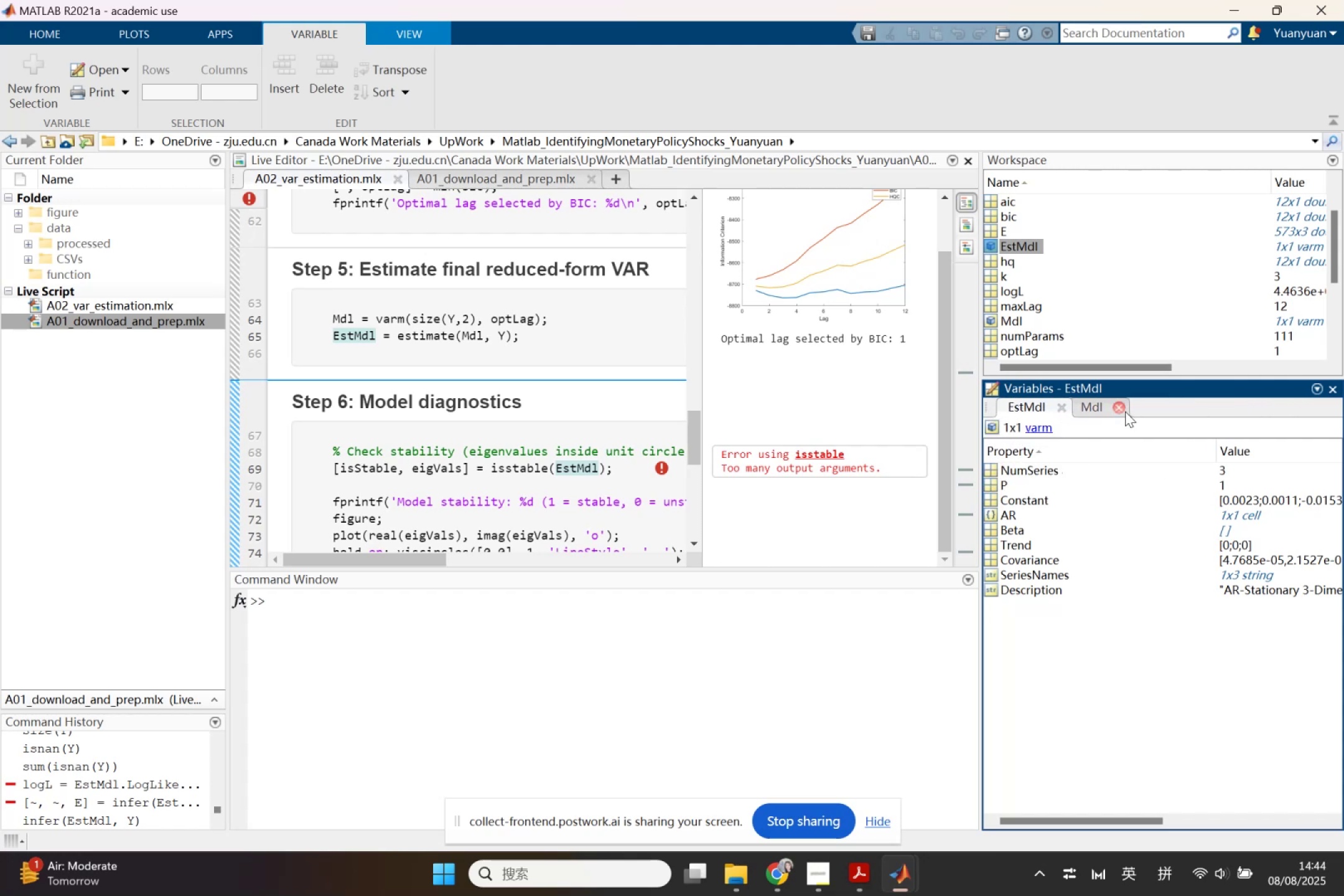 
left_click([1125, 411])
 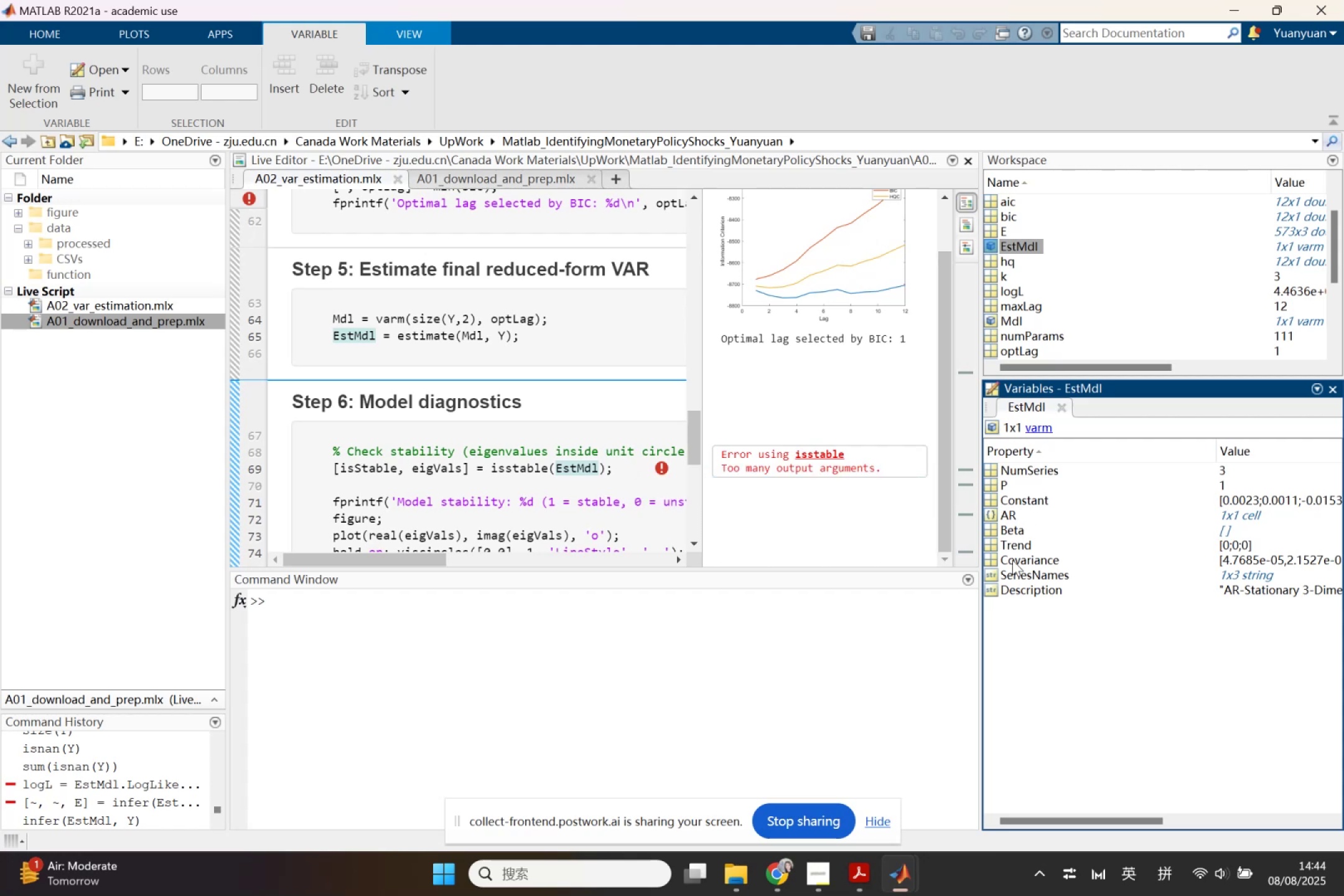 
scroll: coordinate [623, 429], scroll_direction: up, amount: 4.0
 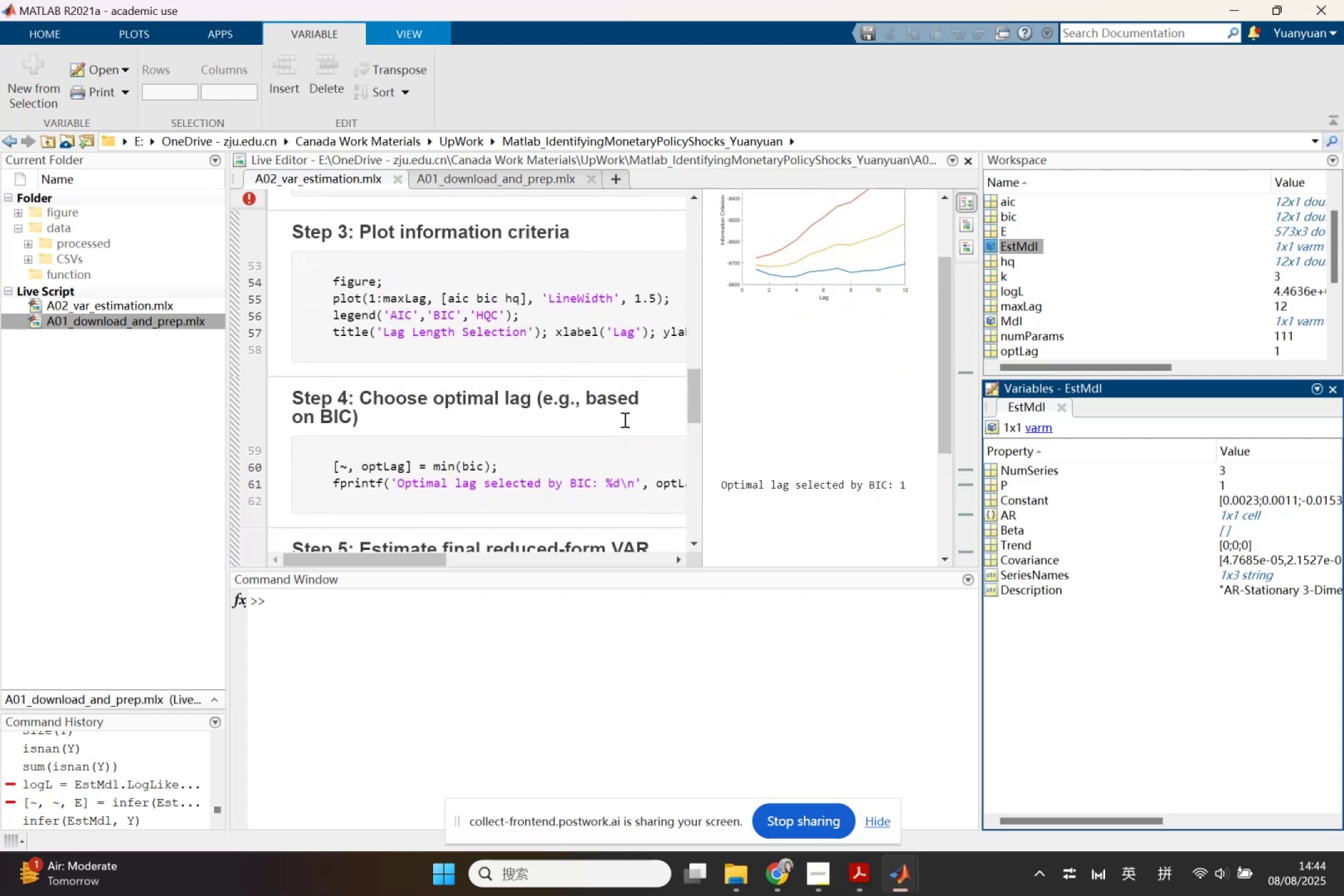 
scroll: coordinate [623, 415], scroll_direction: none, amount: 0.0
 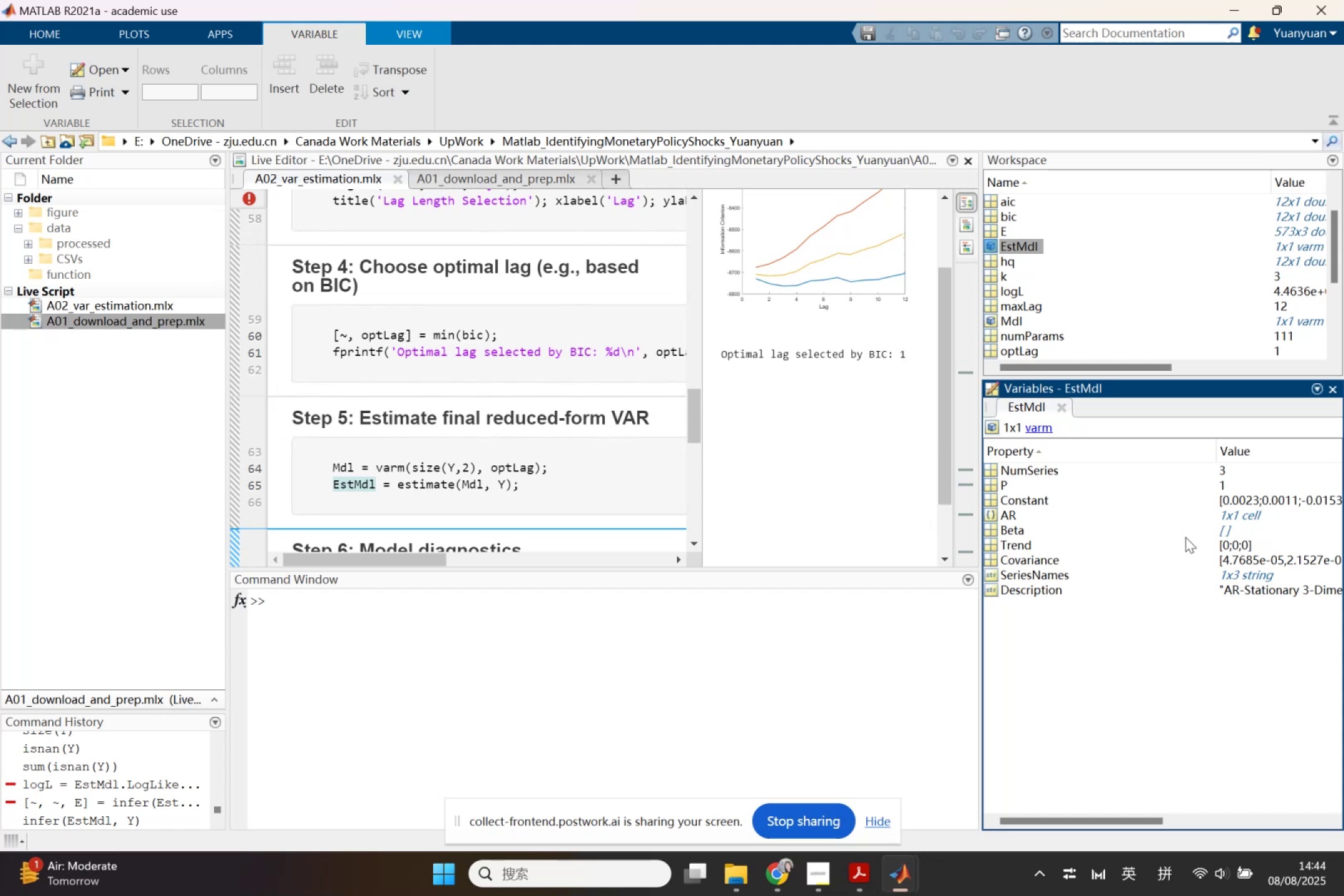 
wait(5.42)
 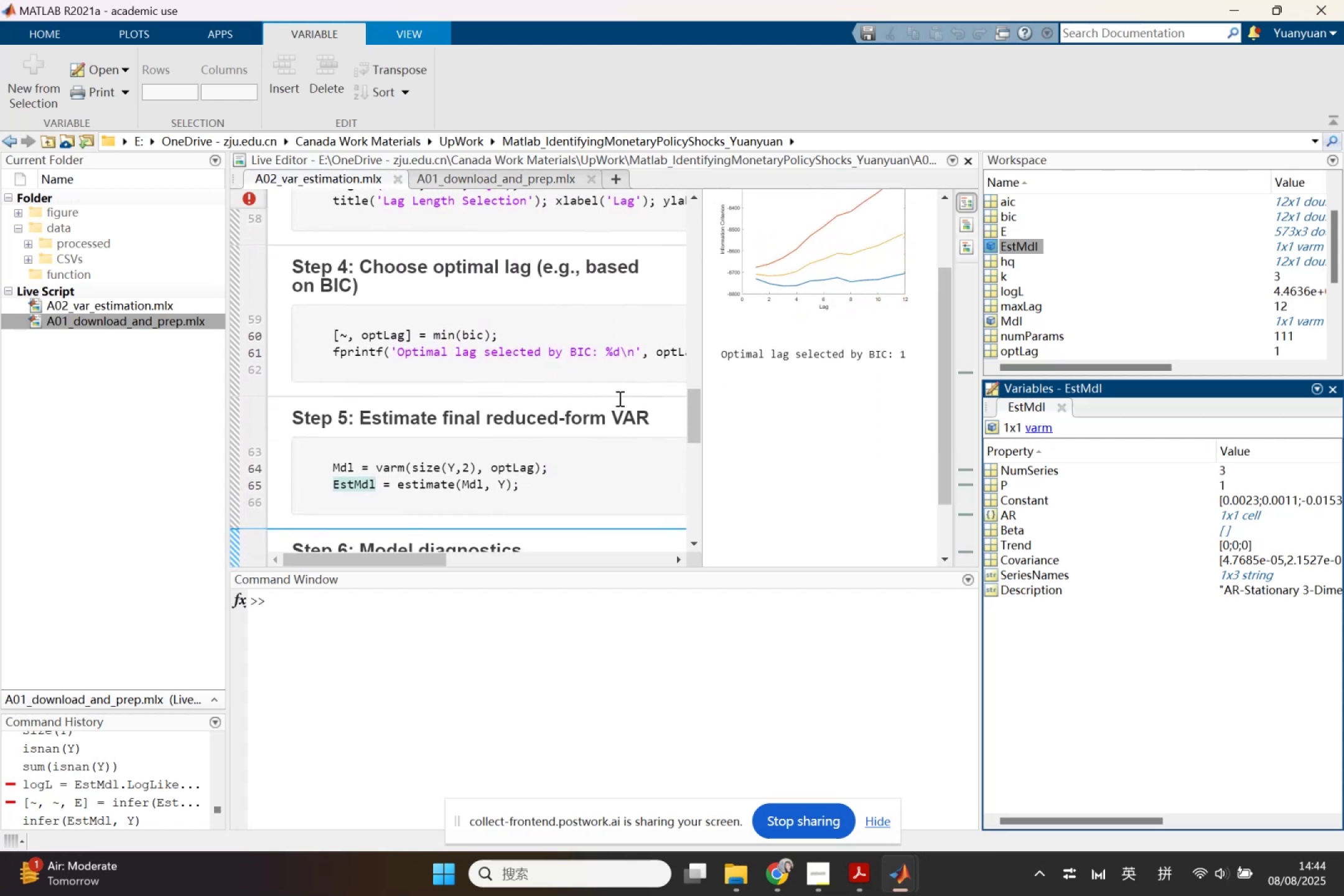 
double_click([1000, 520])
 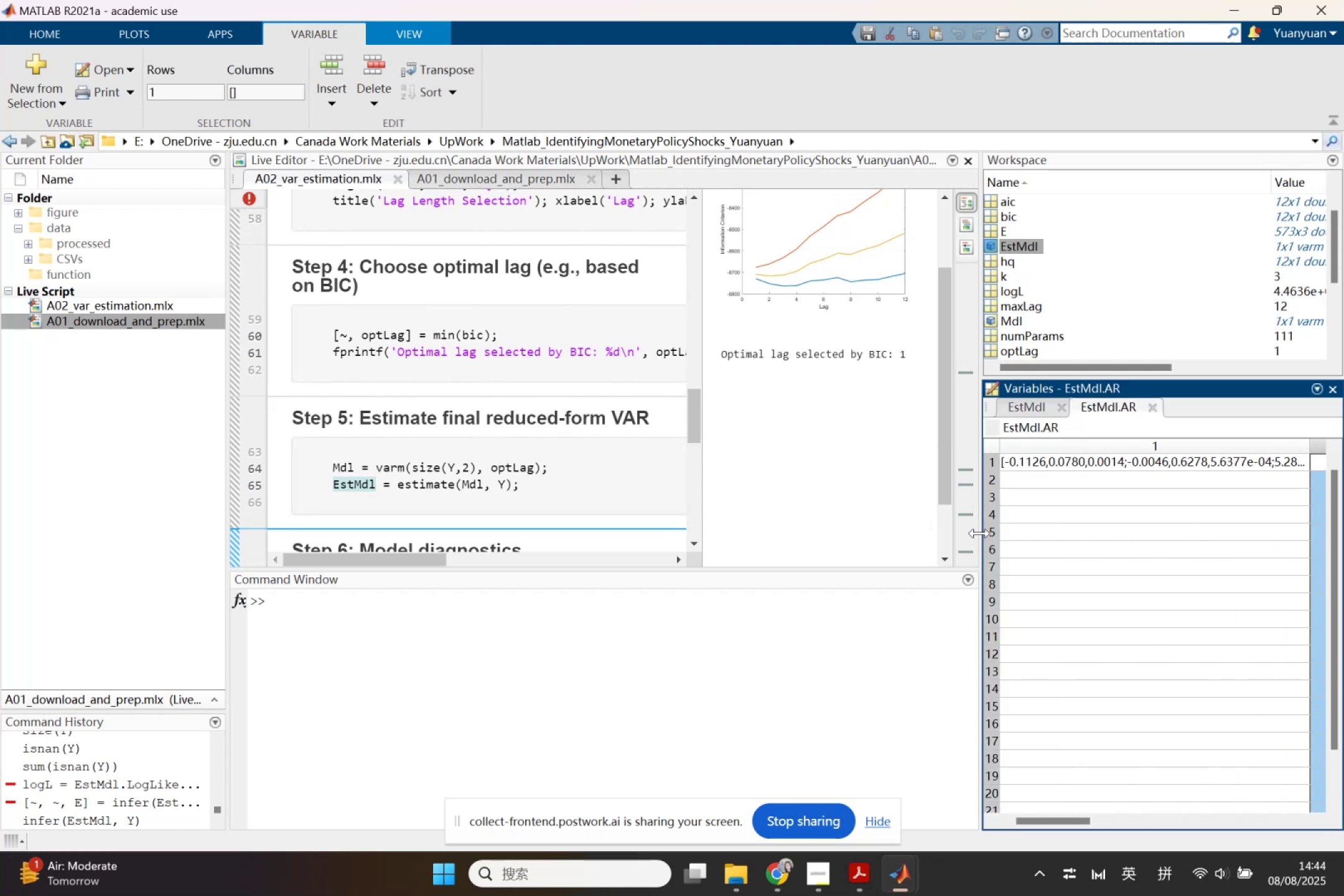 
wait(7.81)
 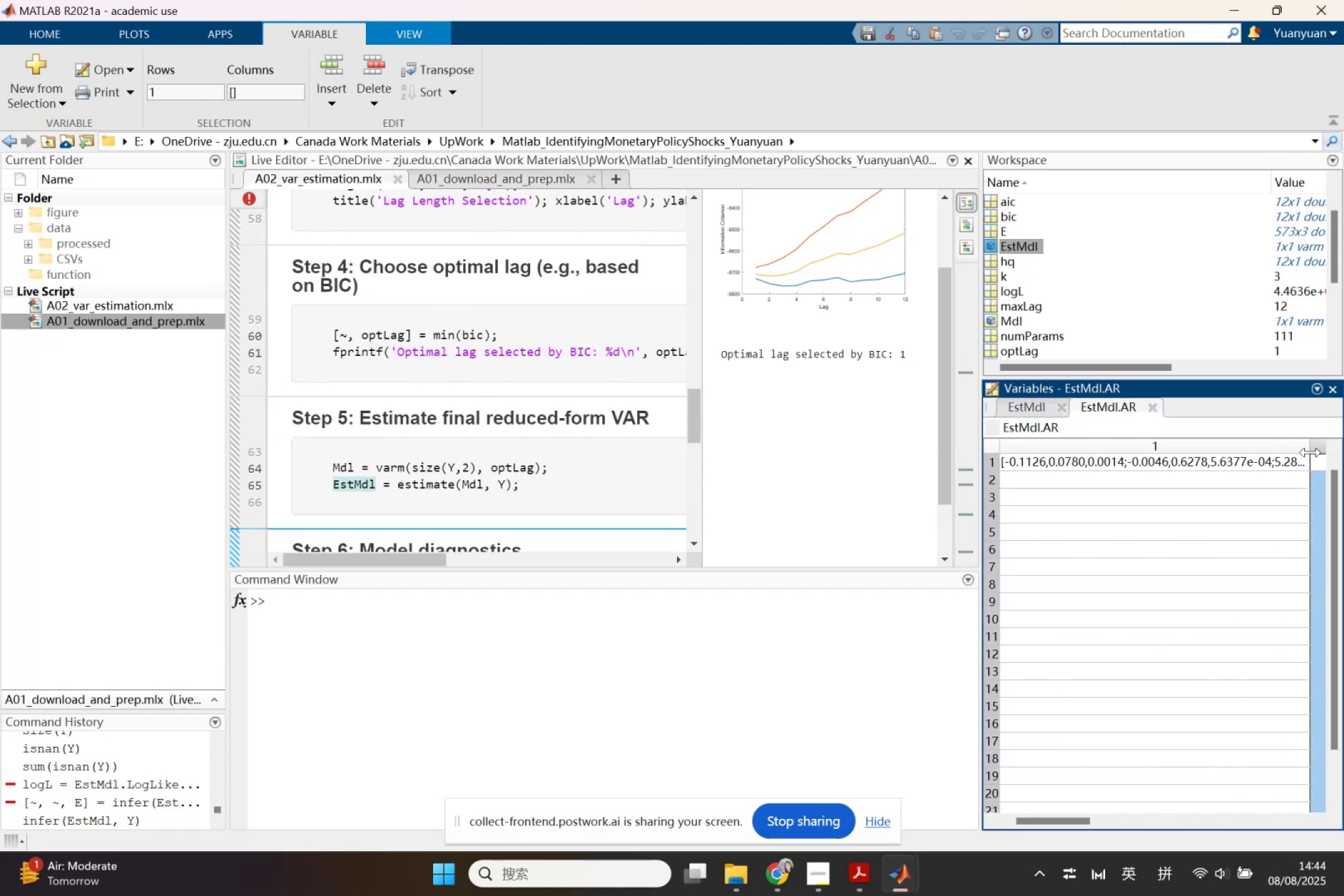 
left_click([976, 412])
 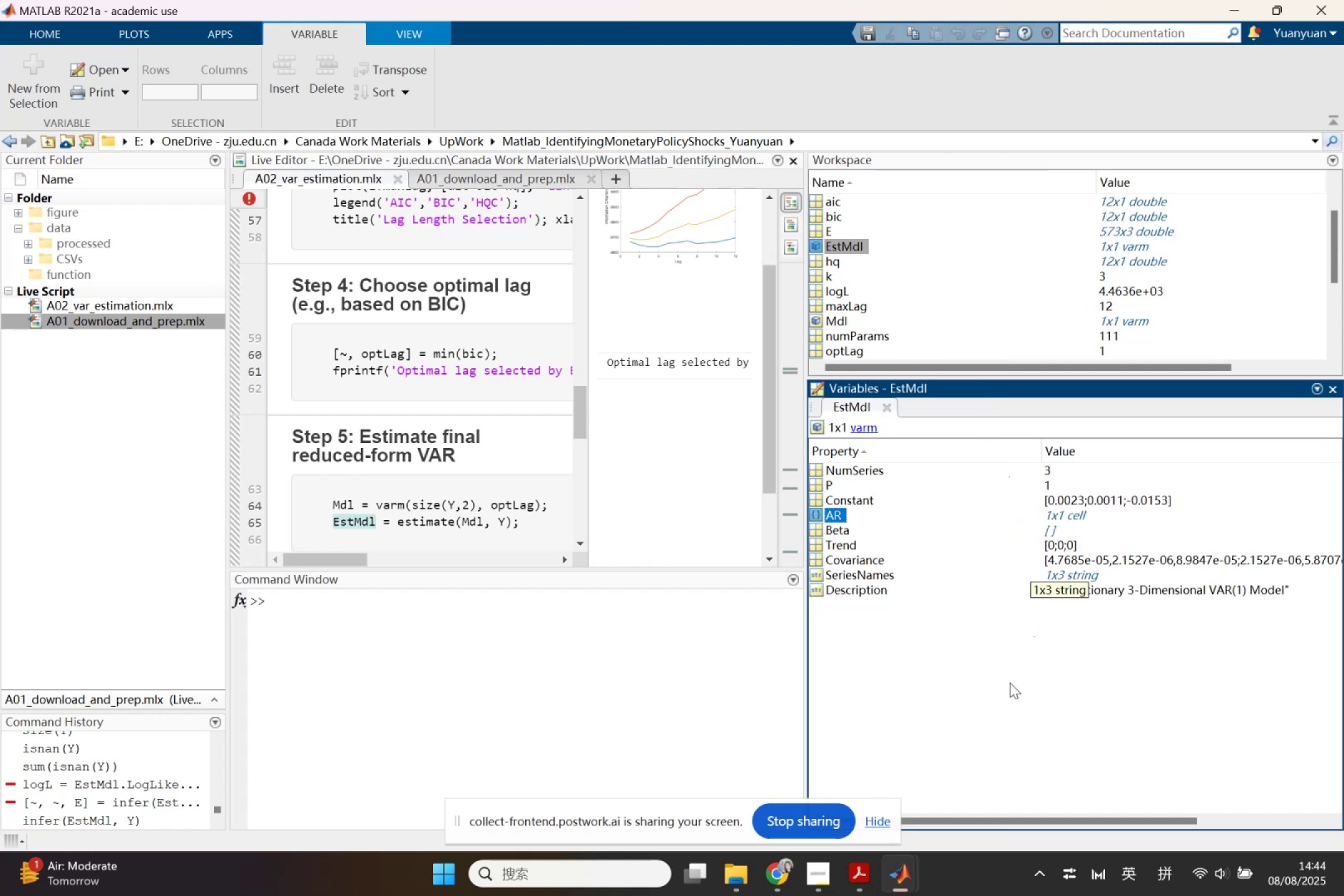 
wait(10.39)
 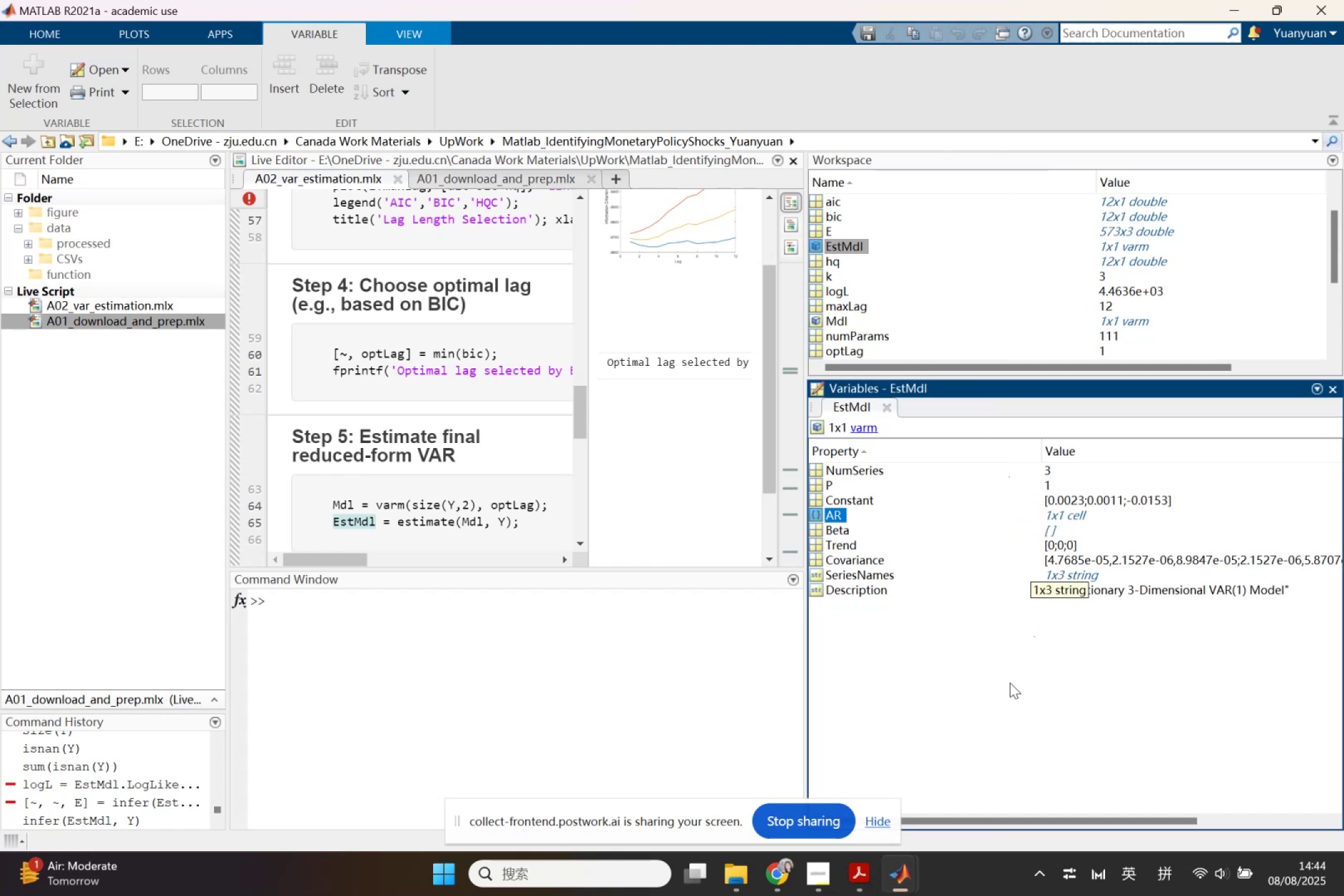 
scroll: coordinate [541, 429], scroll_direction: down, amount: 2.0
 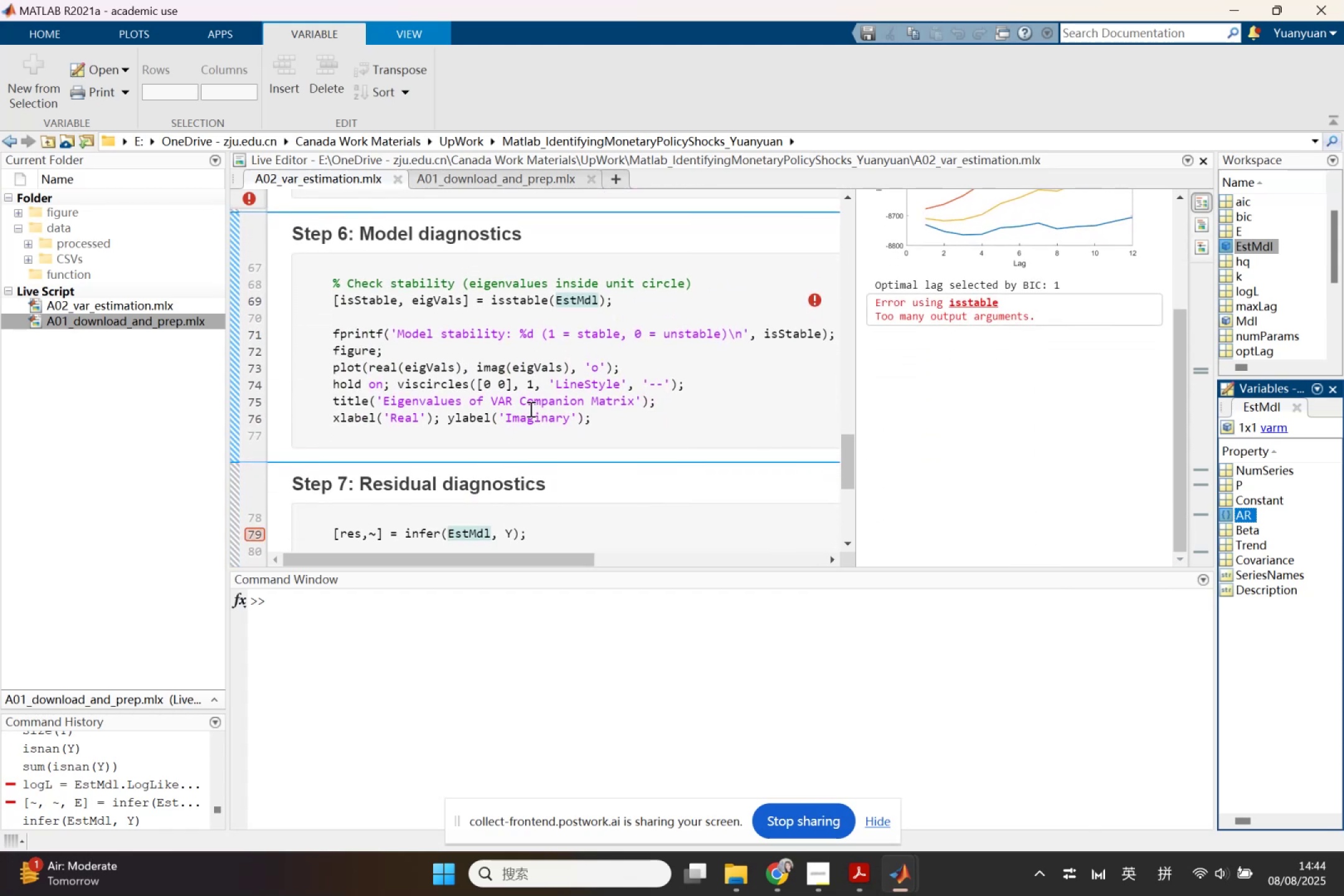 
wait(9.78)
 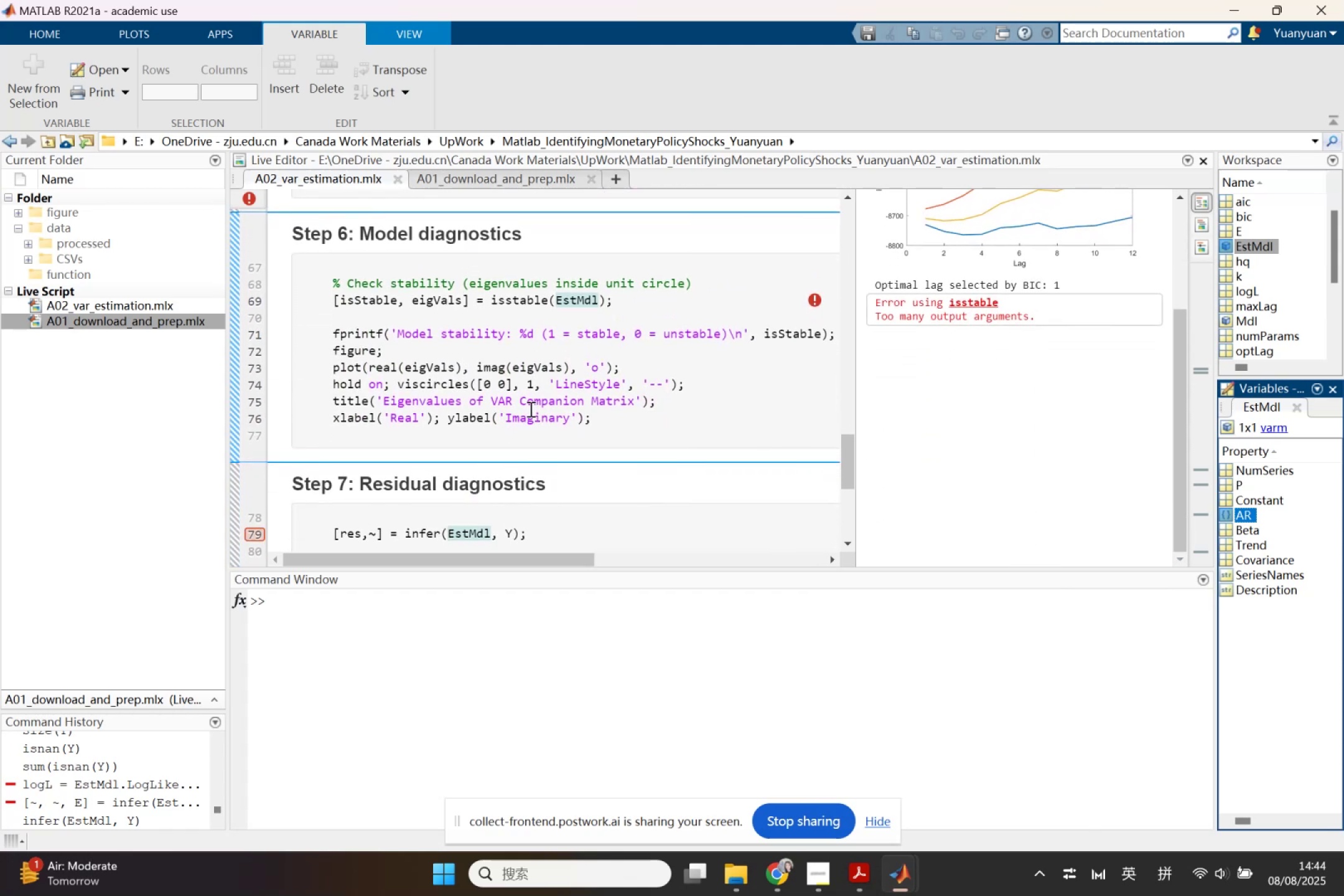 
left_click([852, 866])
 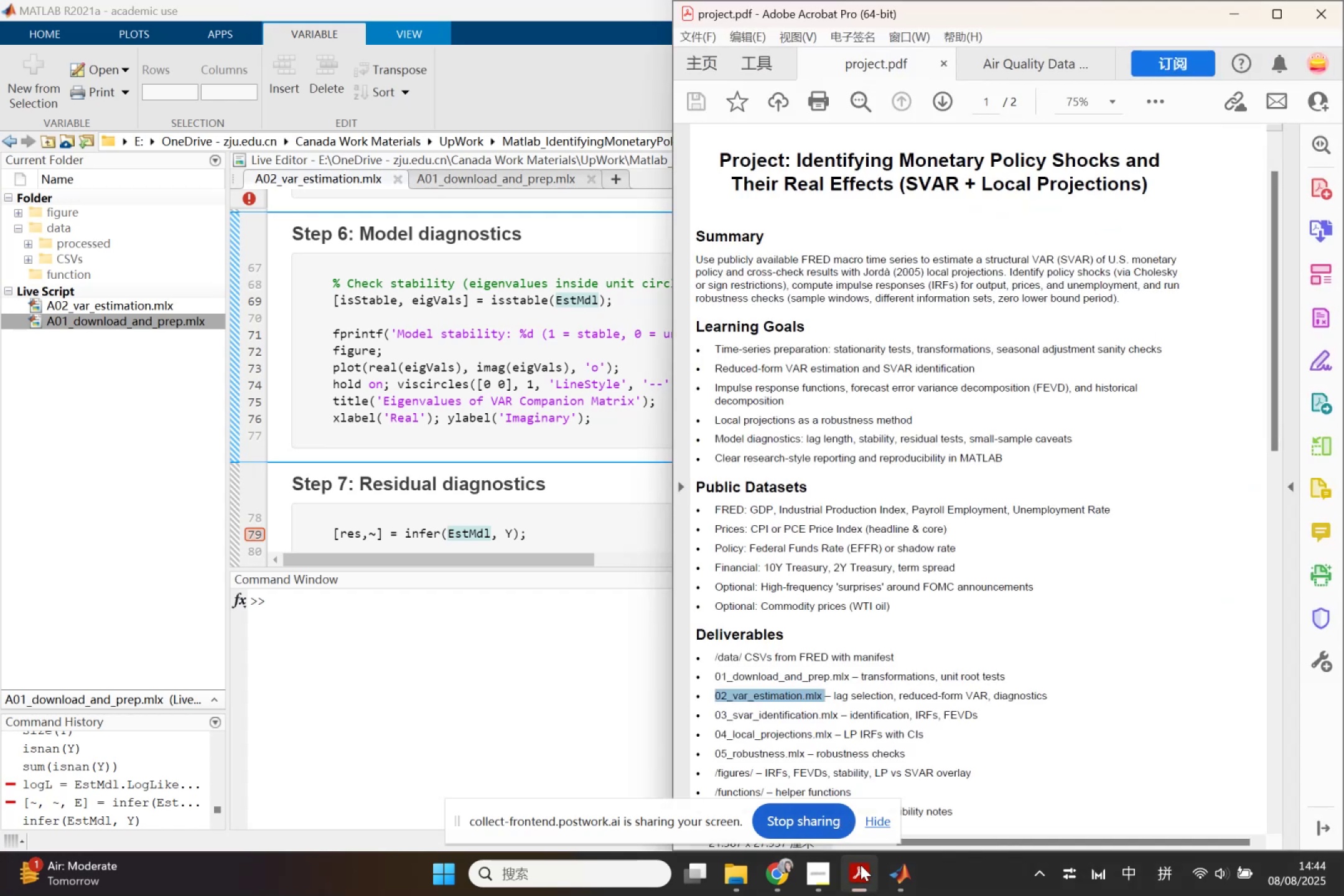 
left_click([861, 865])
 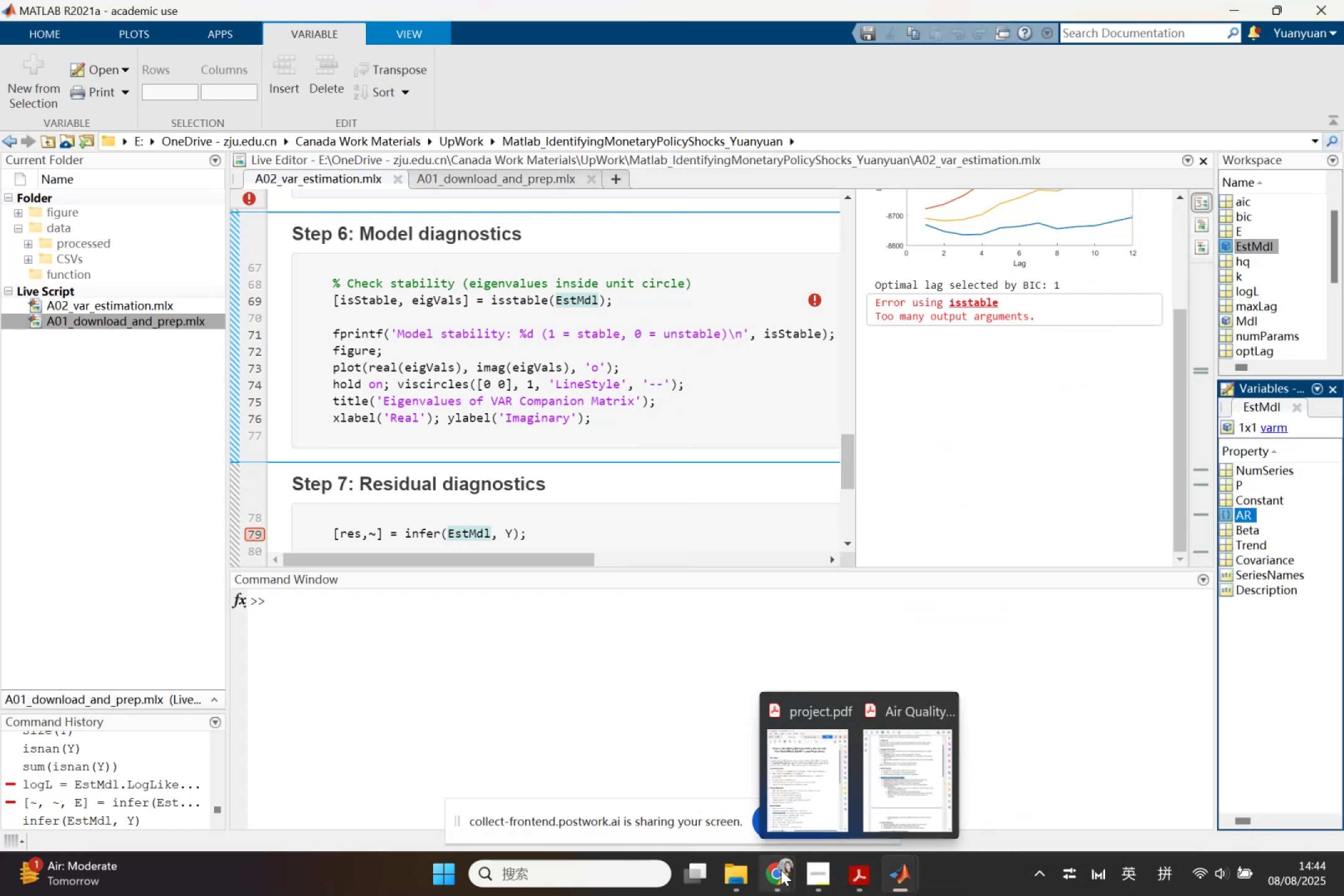 
left_click([781, 870])
 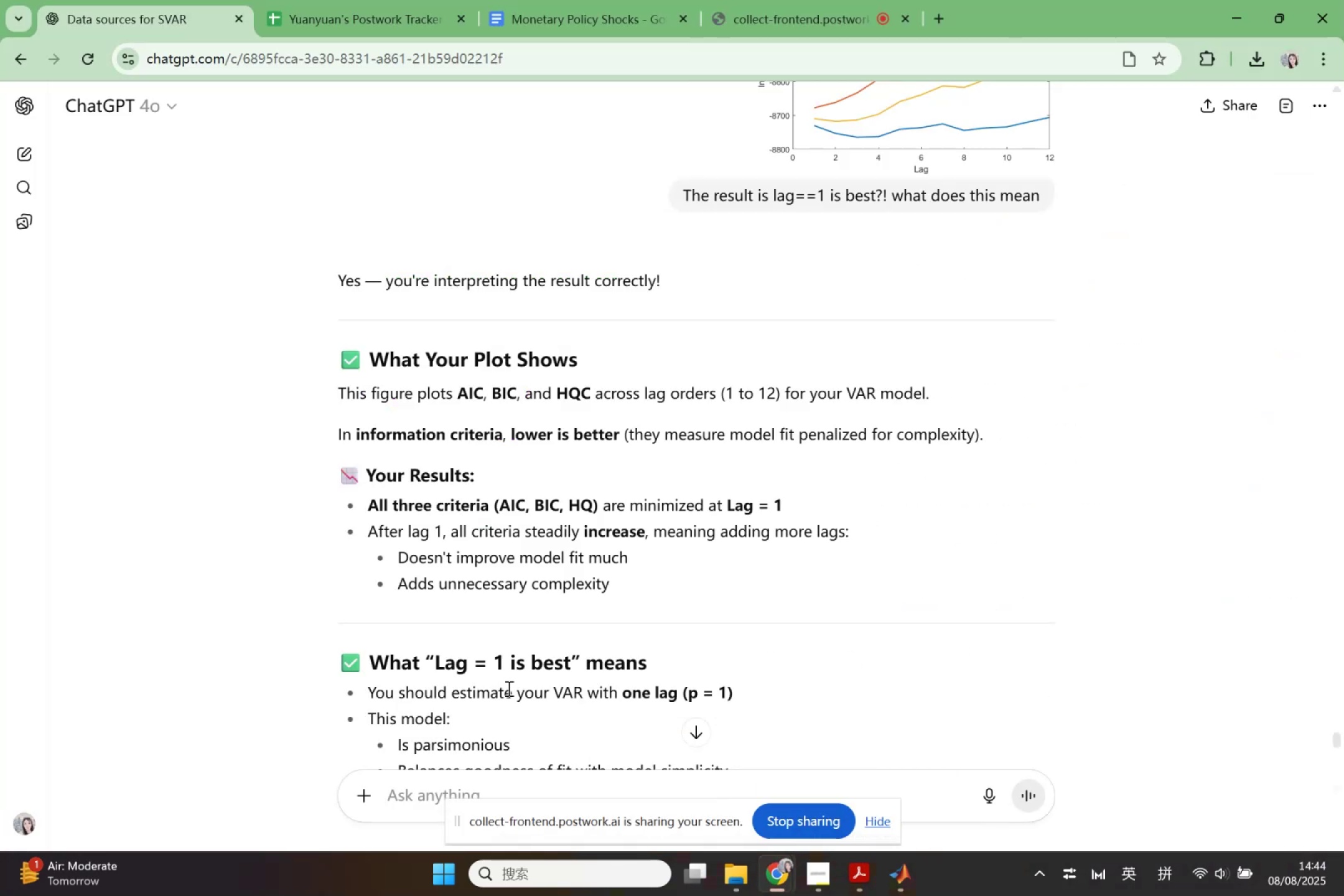 
scroll: coordinate [445, 673], scroll_direction: up, amount: 53.0
 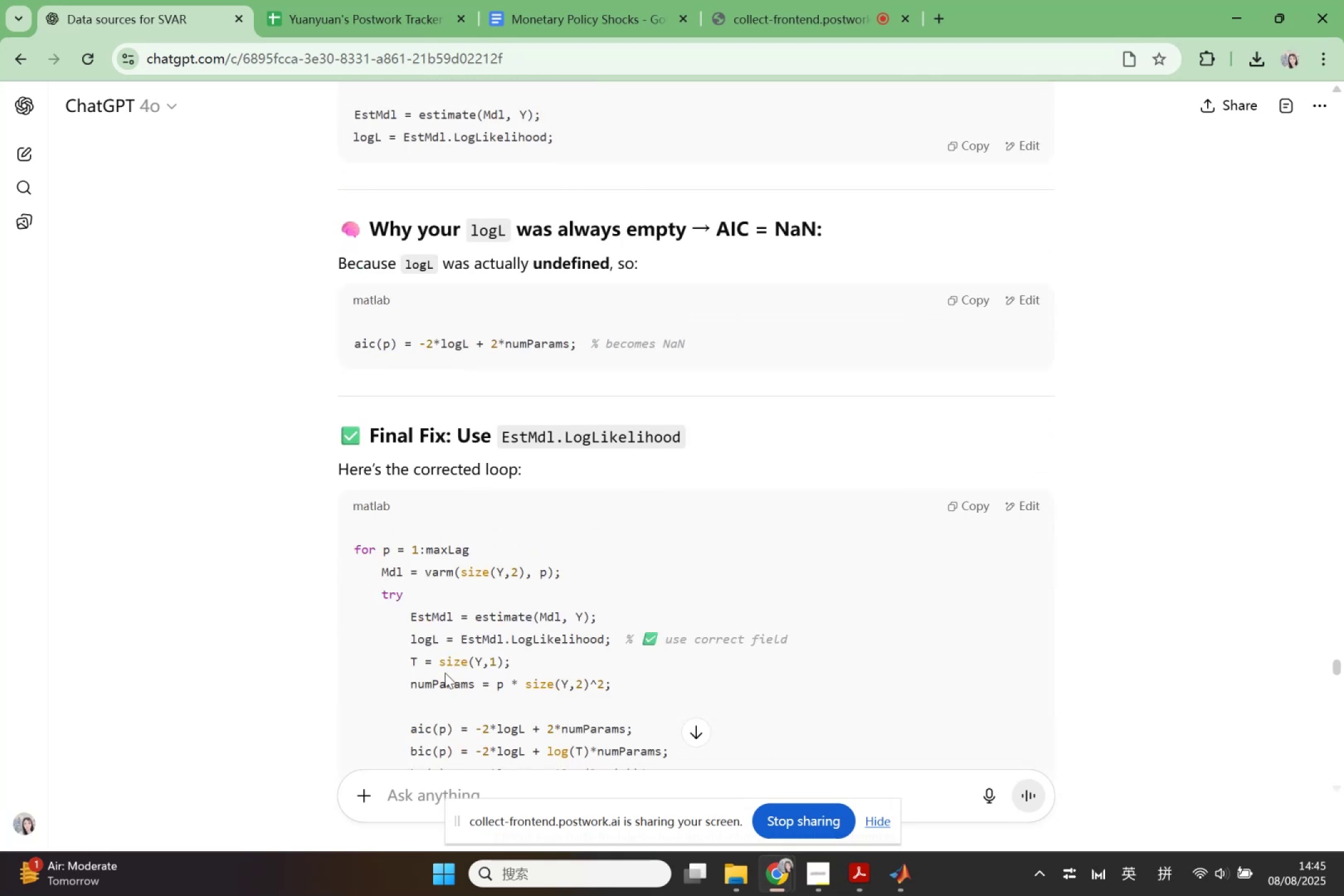 
scroll: coordinate [445, 665], scroll_direction: down, amount: 28.0
 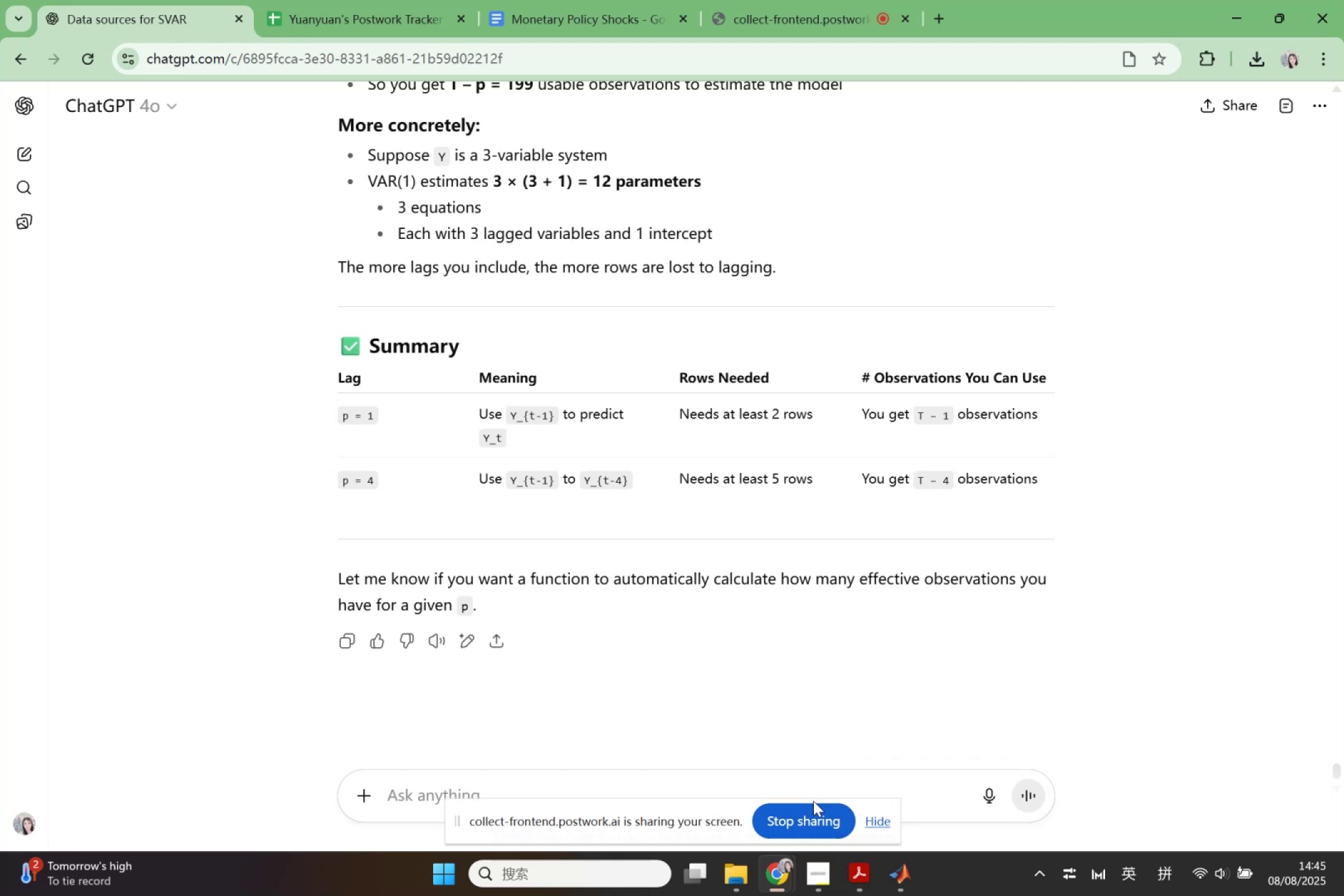 
wait(25.82)
 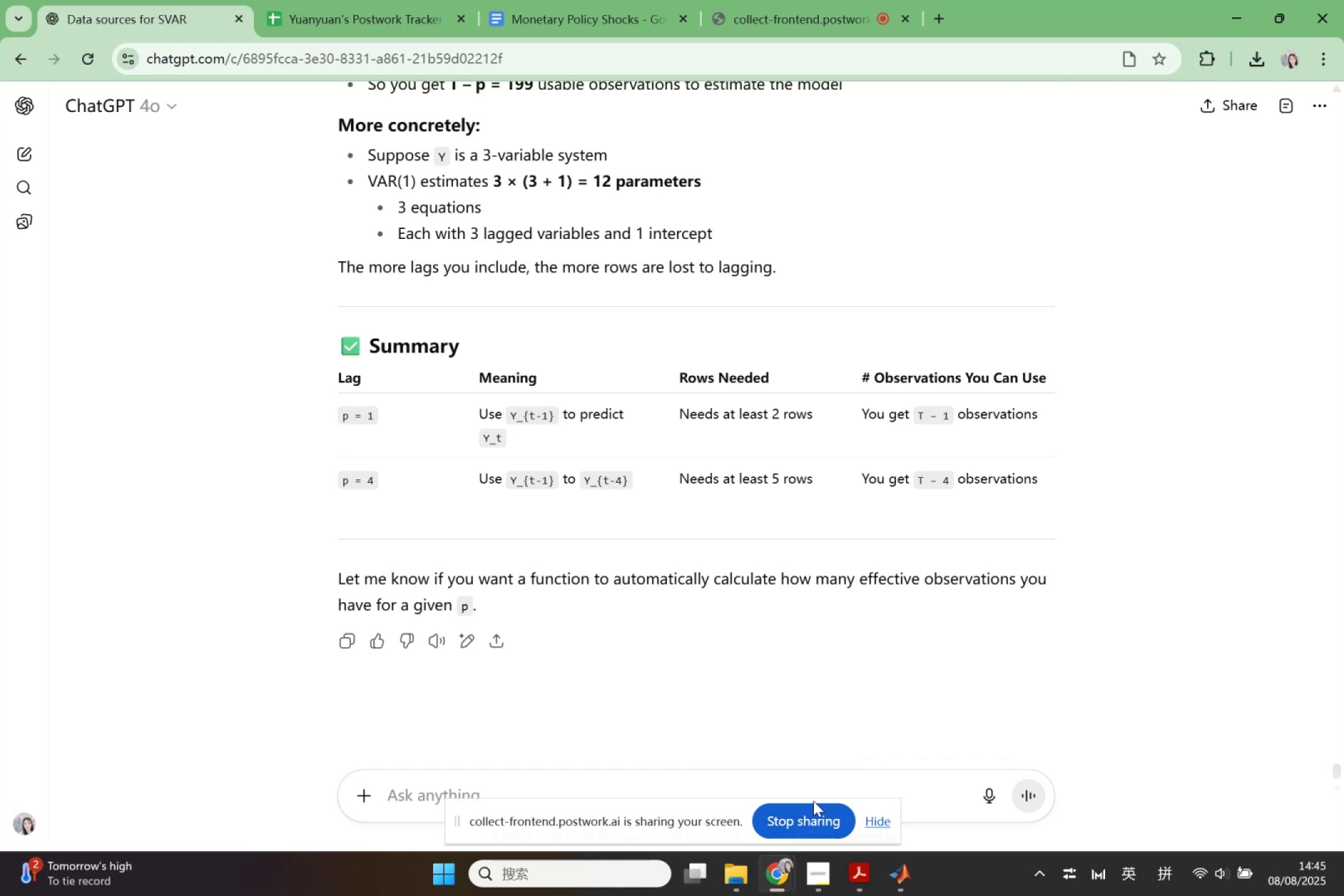 
left_click([906, 873])
 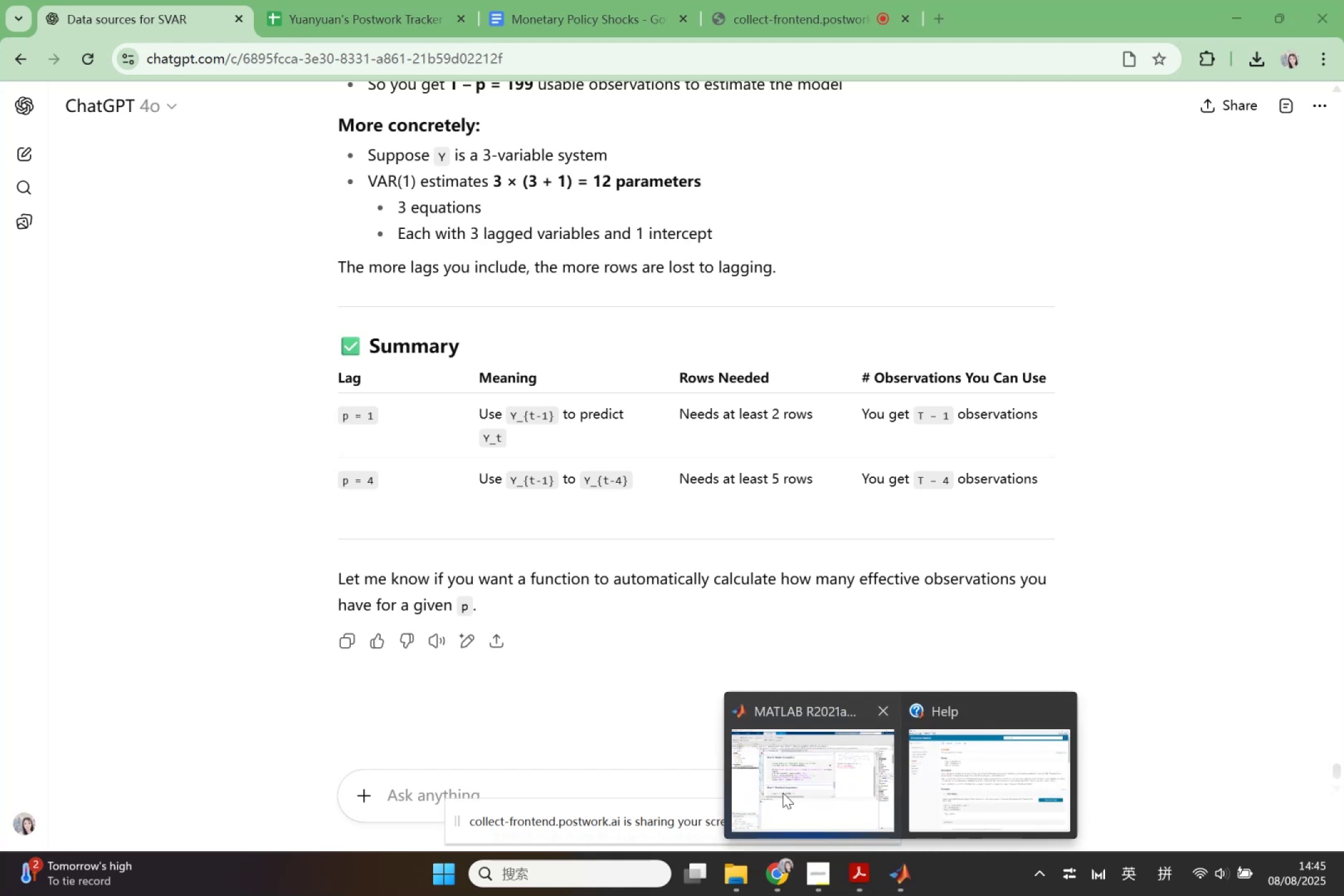 
left_click([783, 793])
 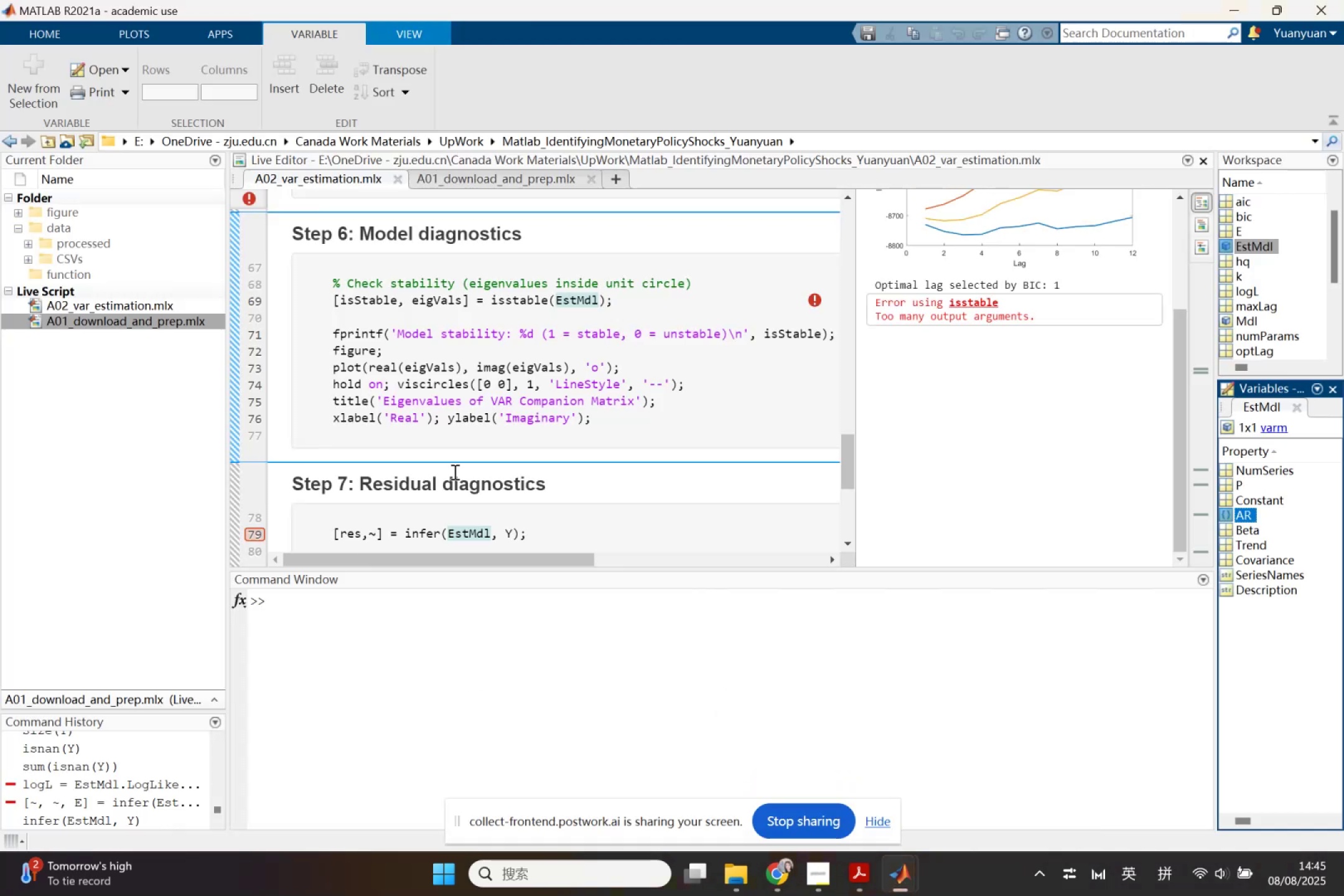 
scroll: coordinate [531, 396], scroll_direction: up, amount: 1.0
 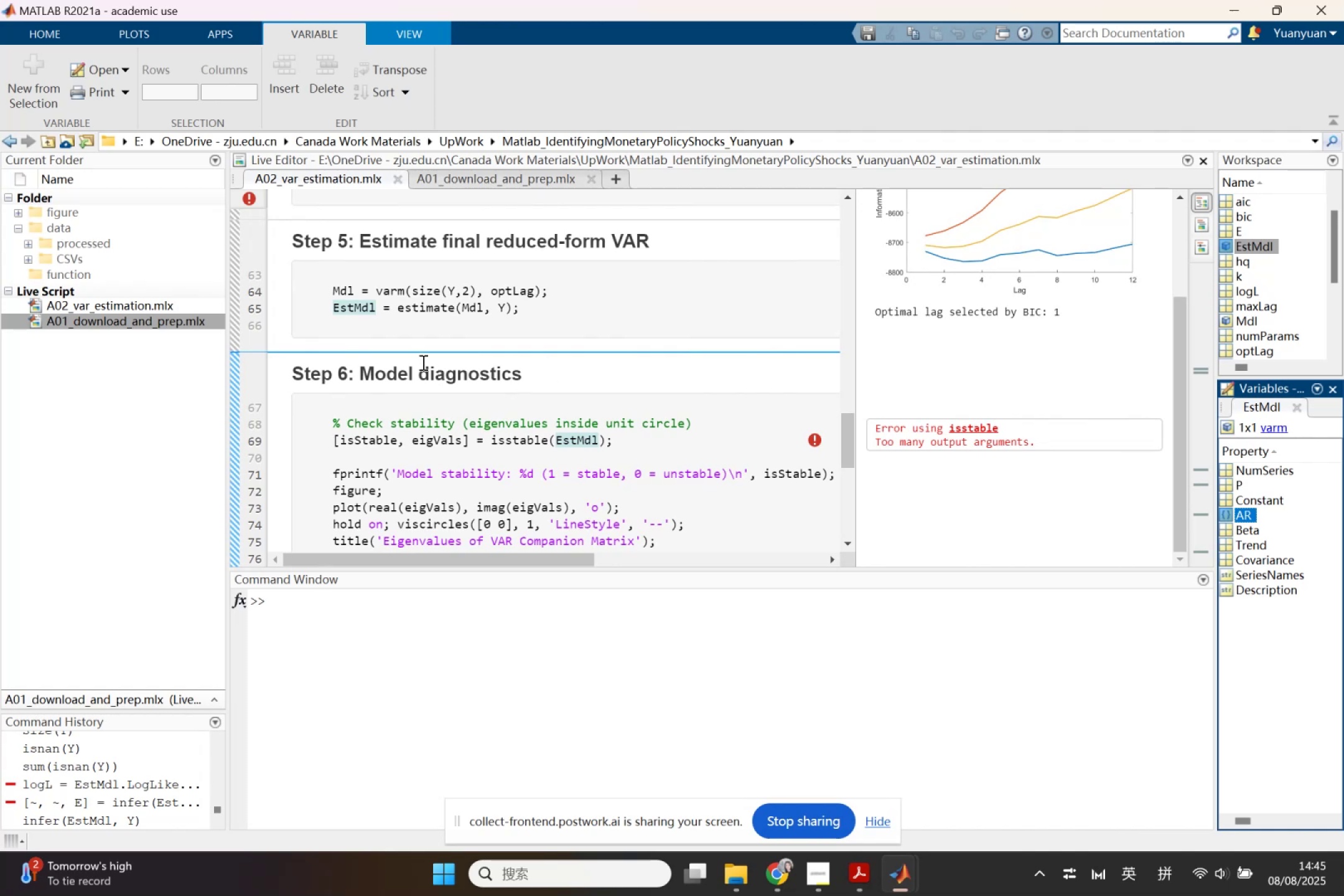 
left_click([383, 273])
 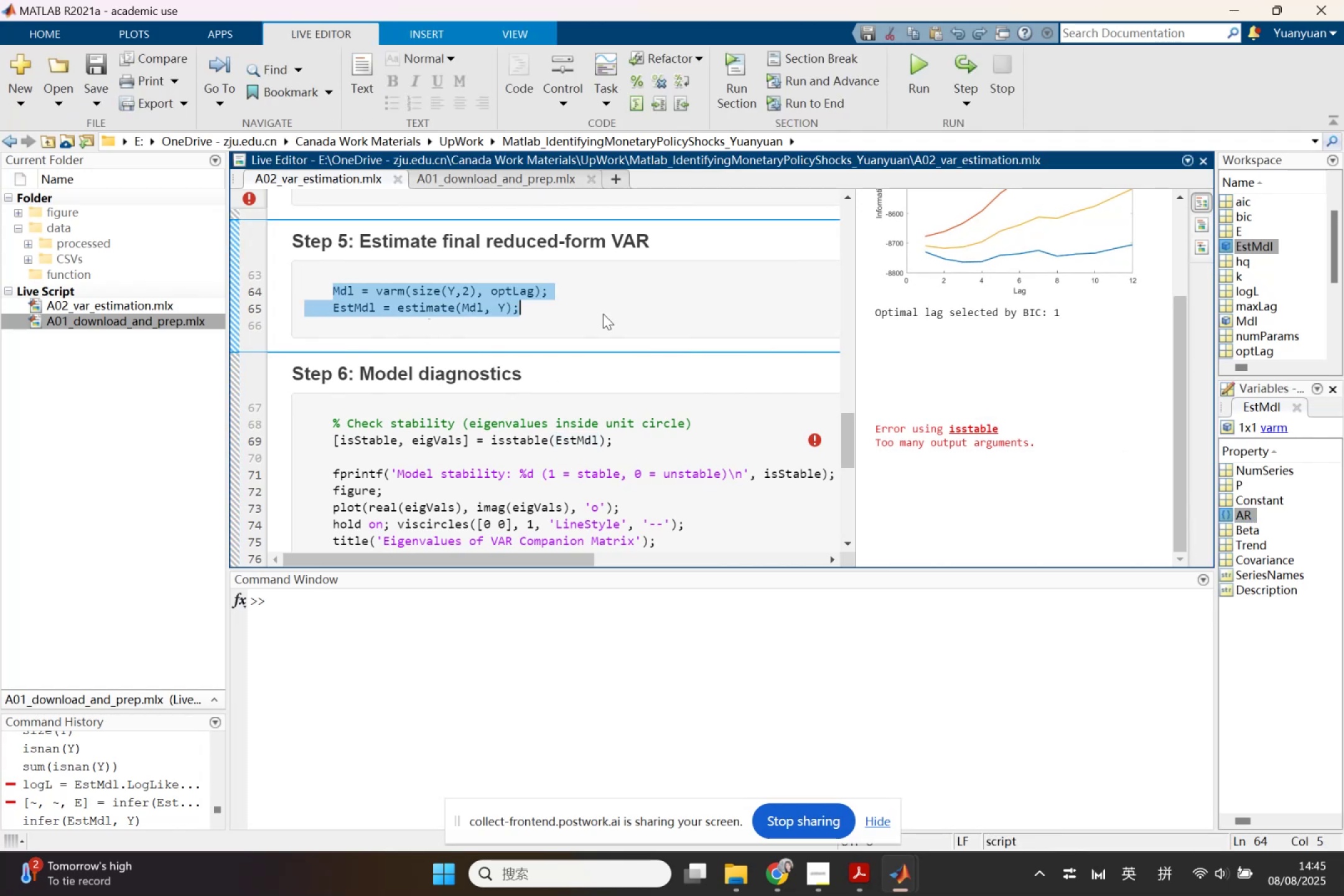 
key(Control+ControlLeft)
 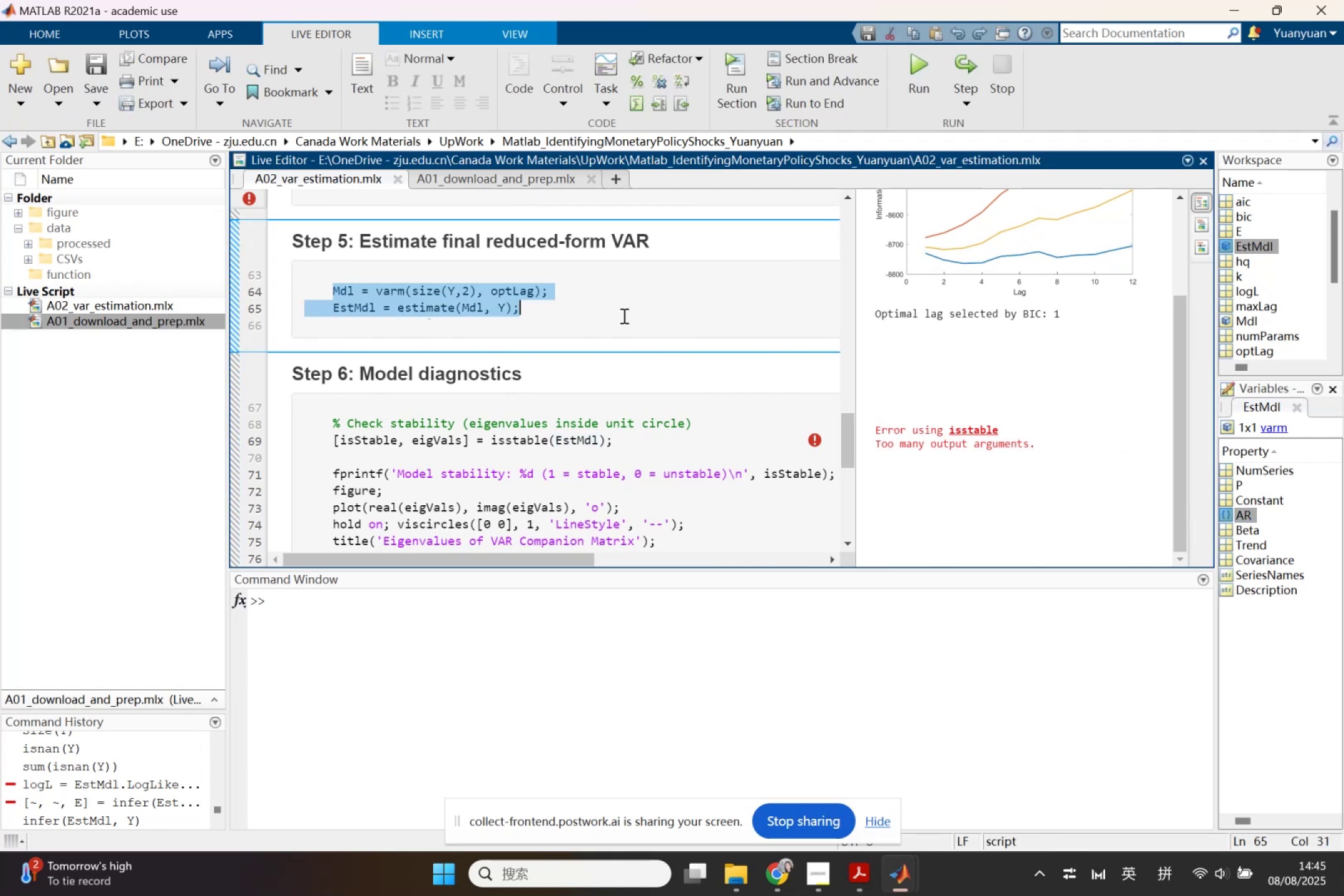 
key(Control+C)
 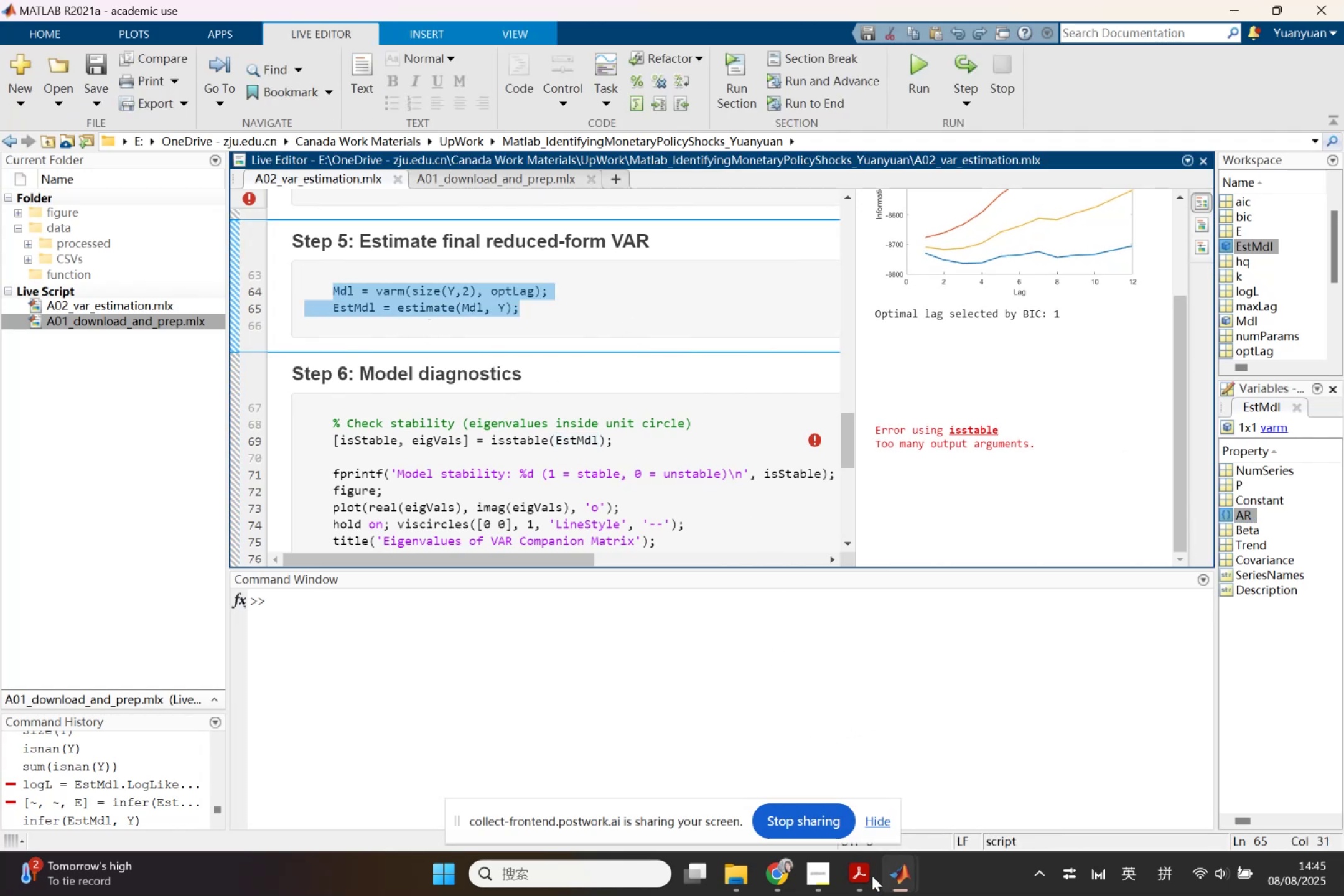 
left_click([769, 875])
 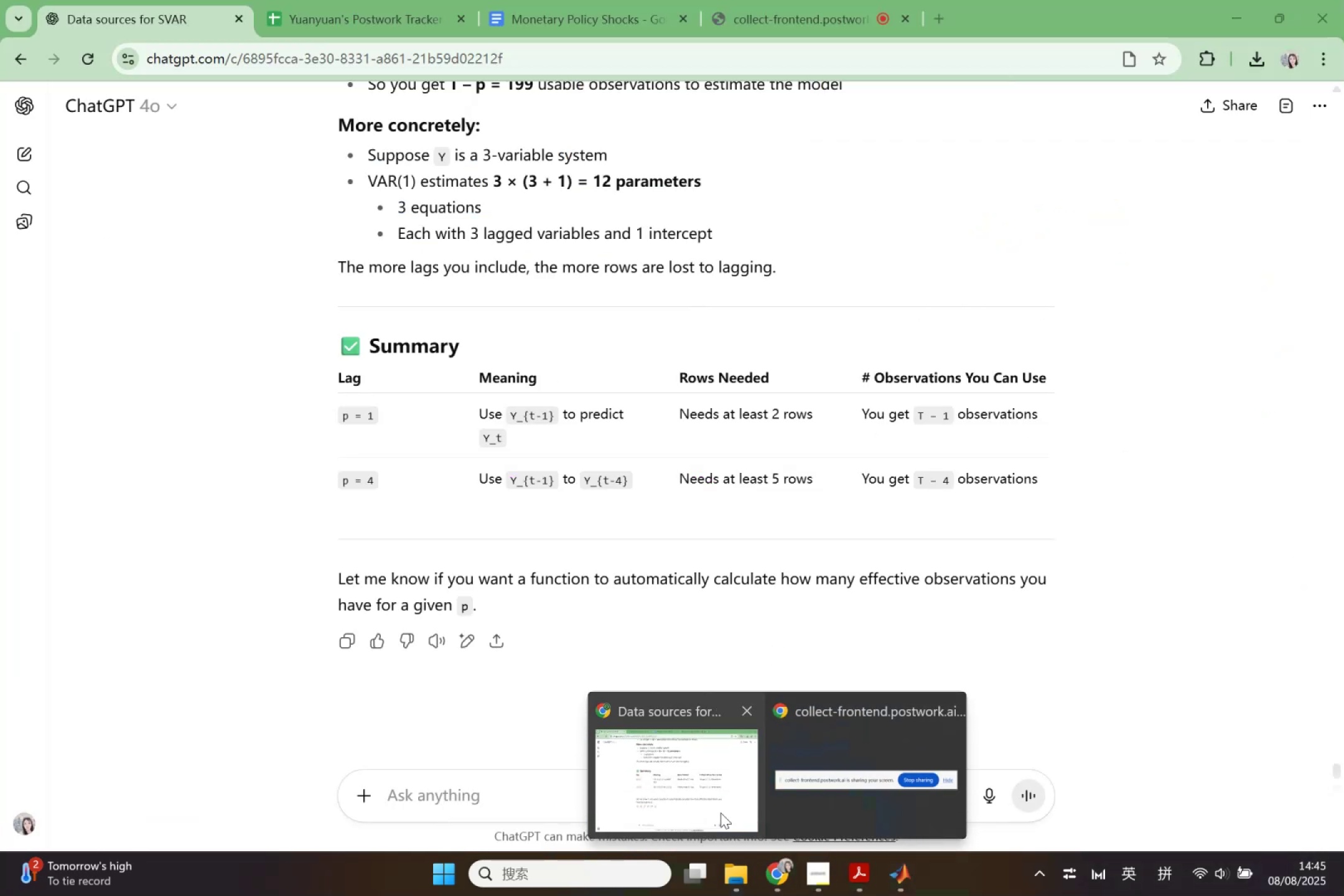 
left_click([721, 813])
 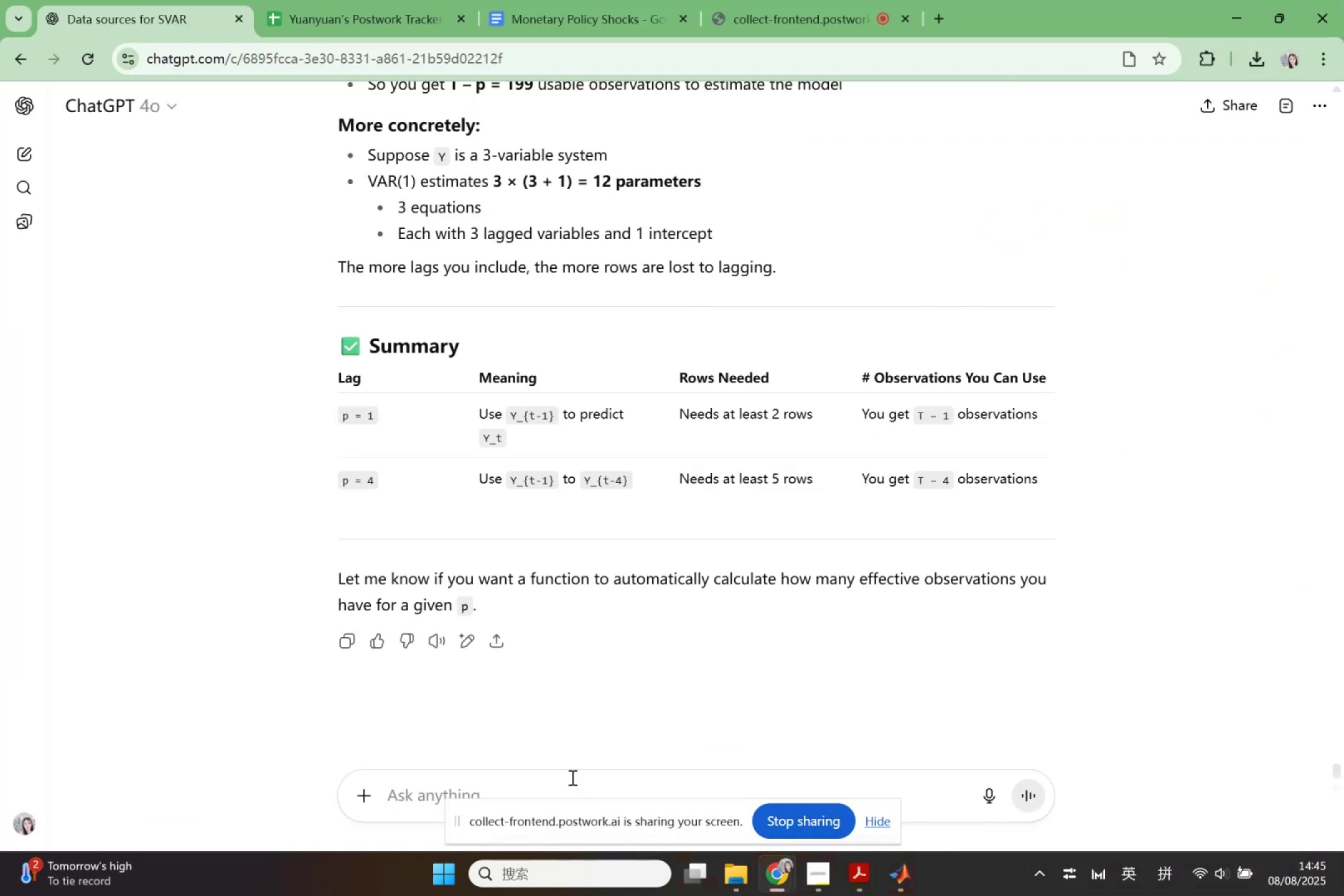 
left_click([571, 777])
 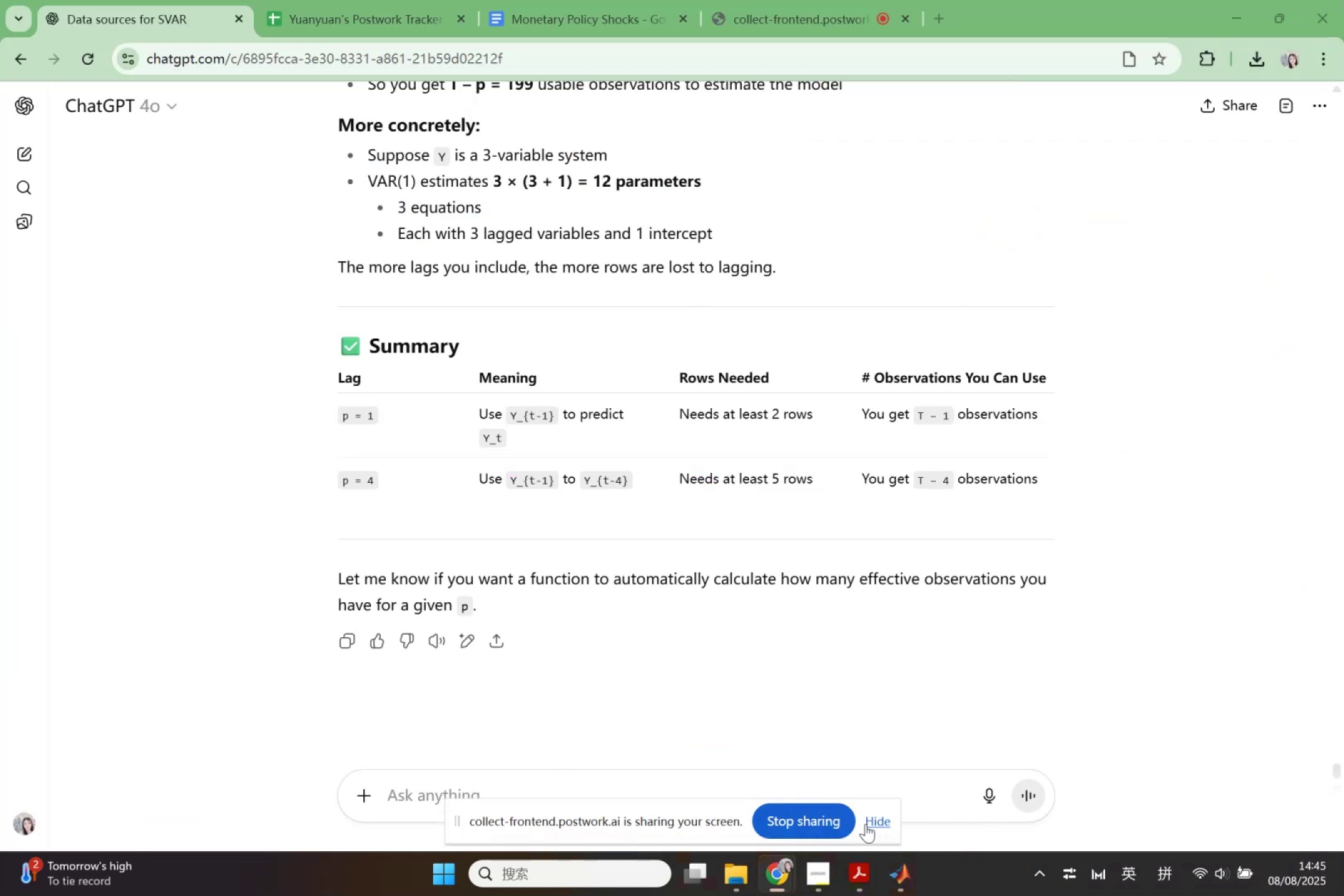 
double_click([829, 804])
 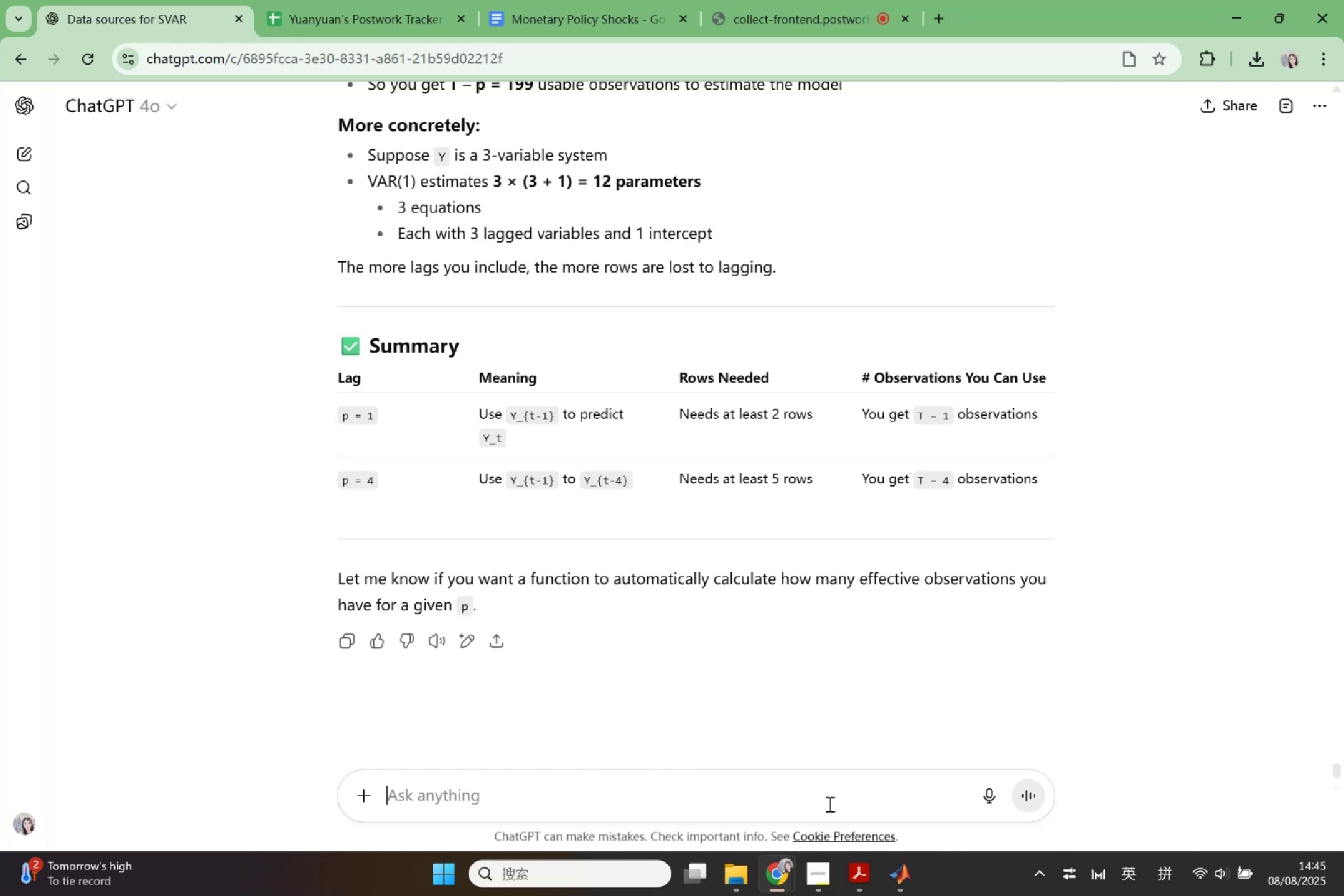 
key(Shift+Quote)
 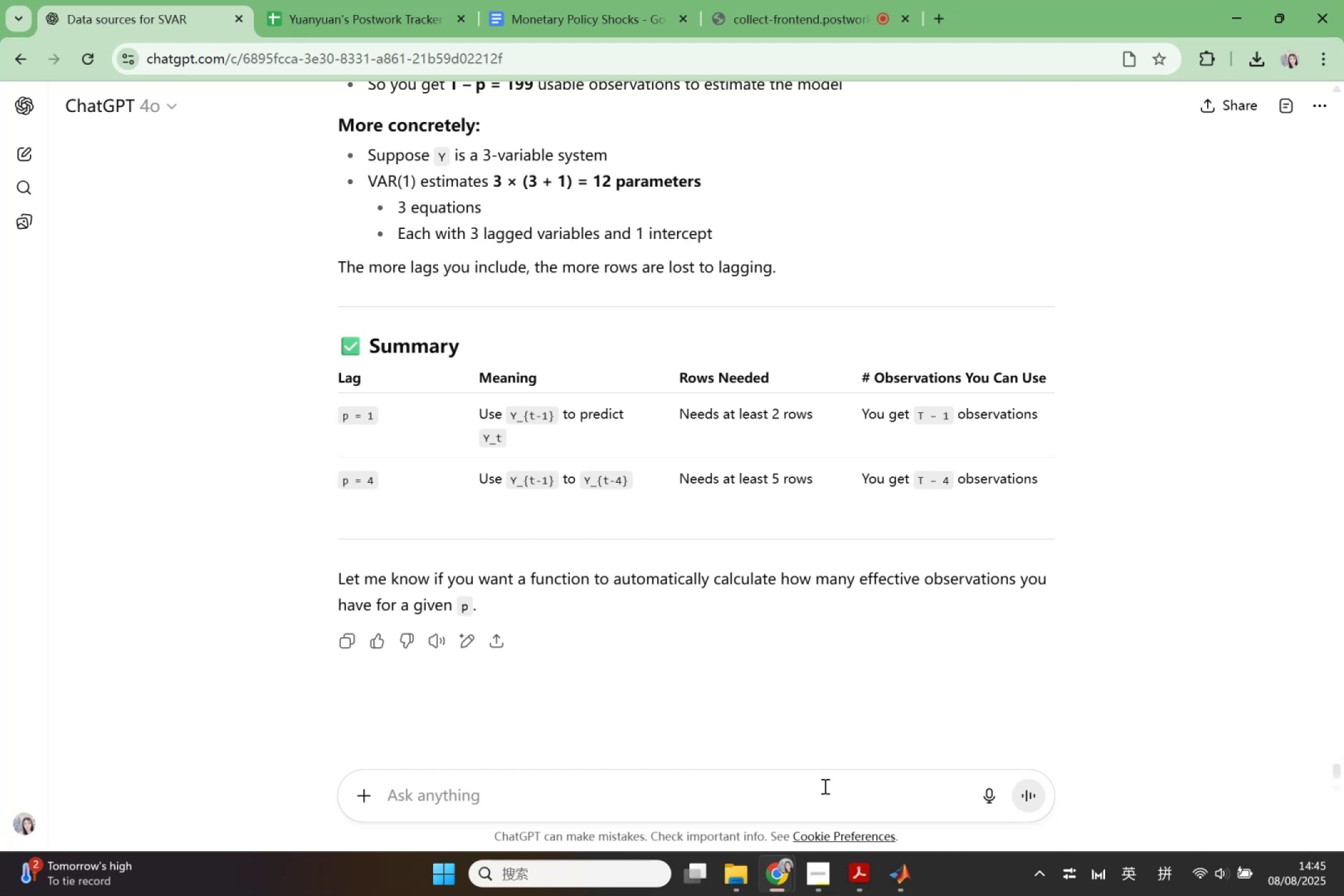 
key(Shift+Quote)
 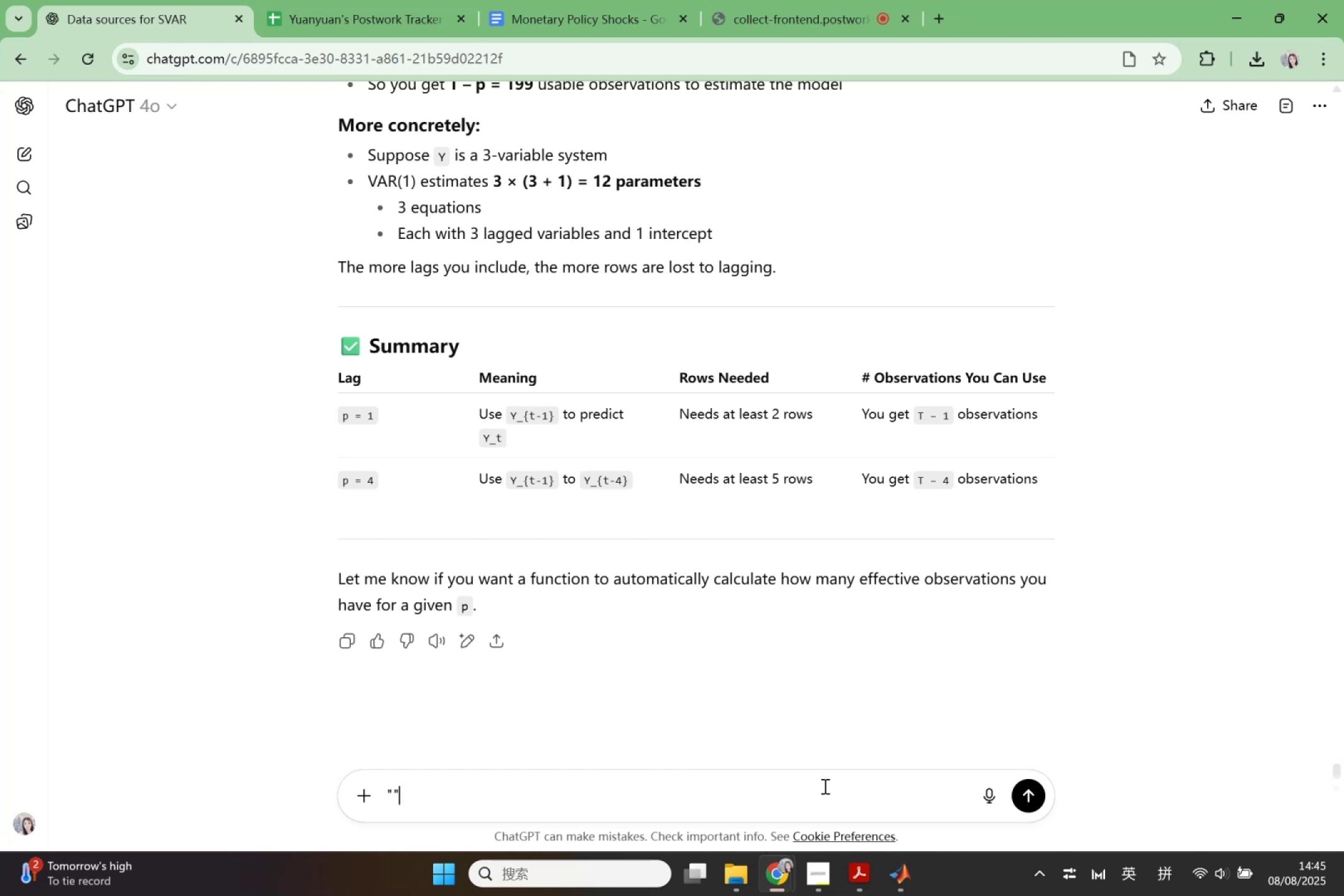 
key(ArrowLeft)
 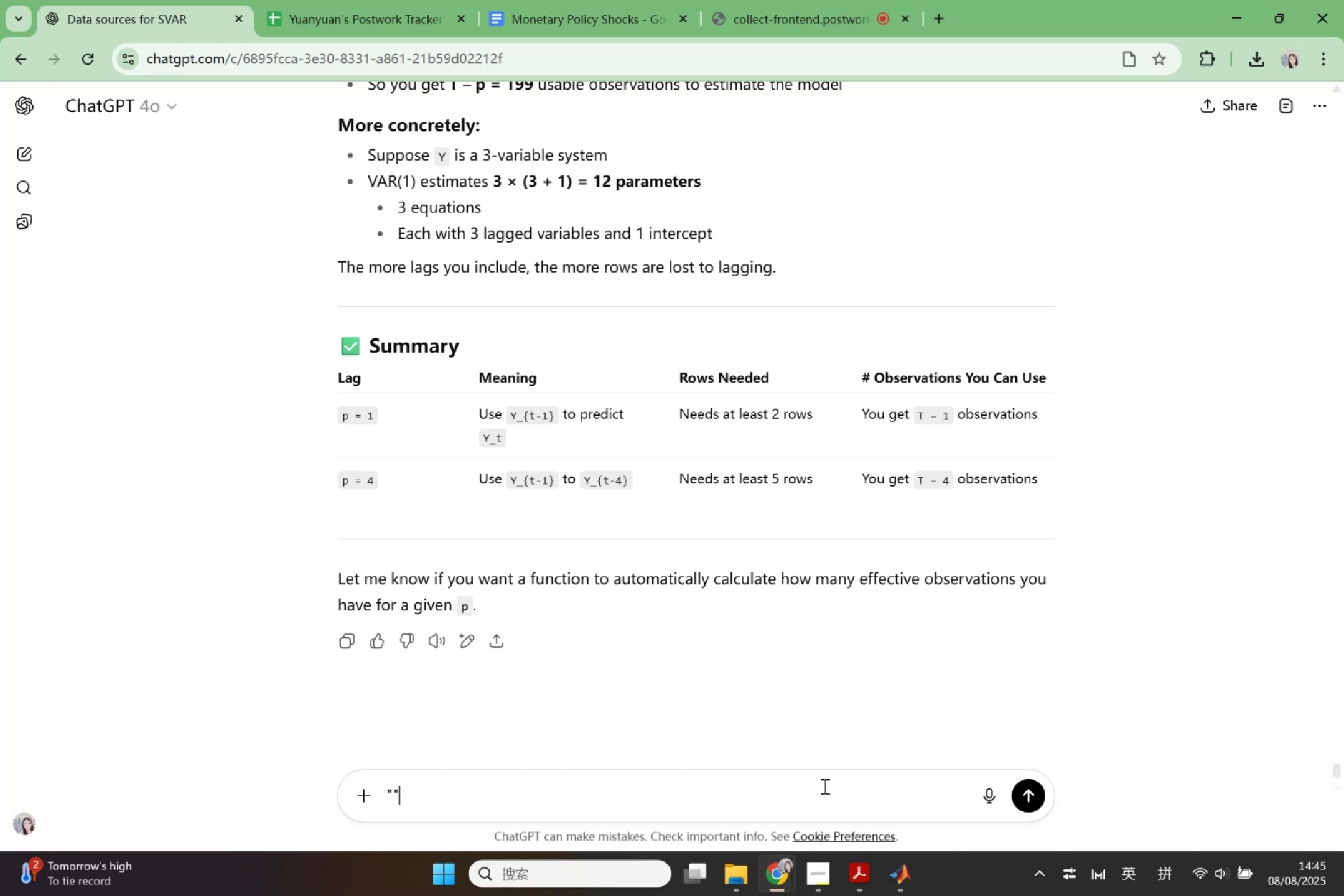 
key(Control+ControlLeft)
 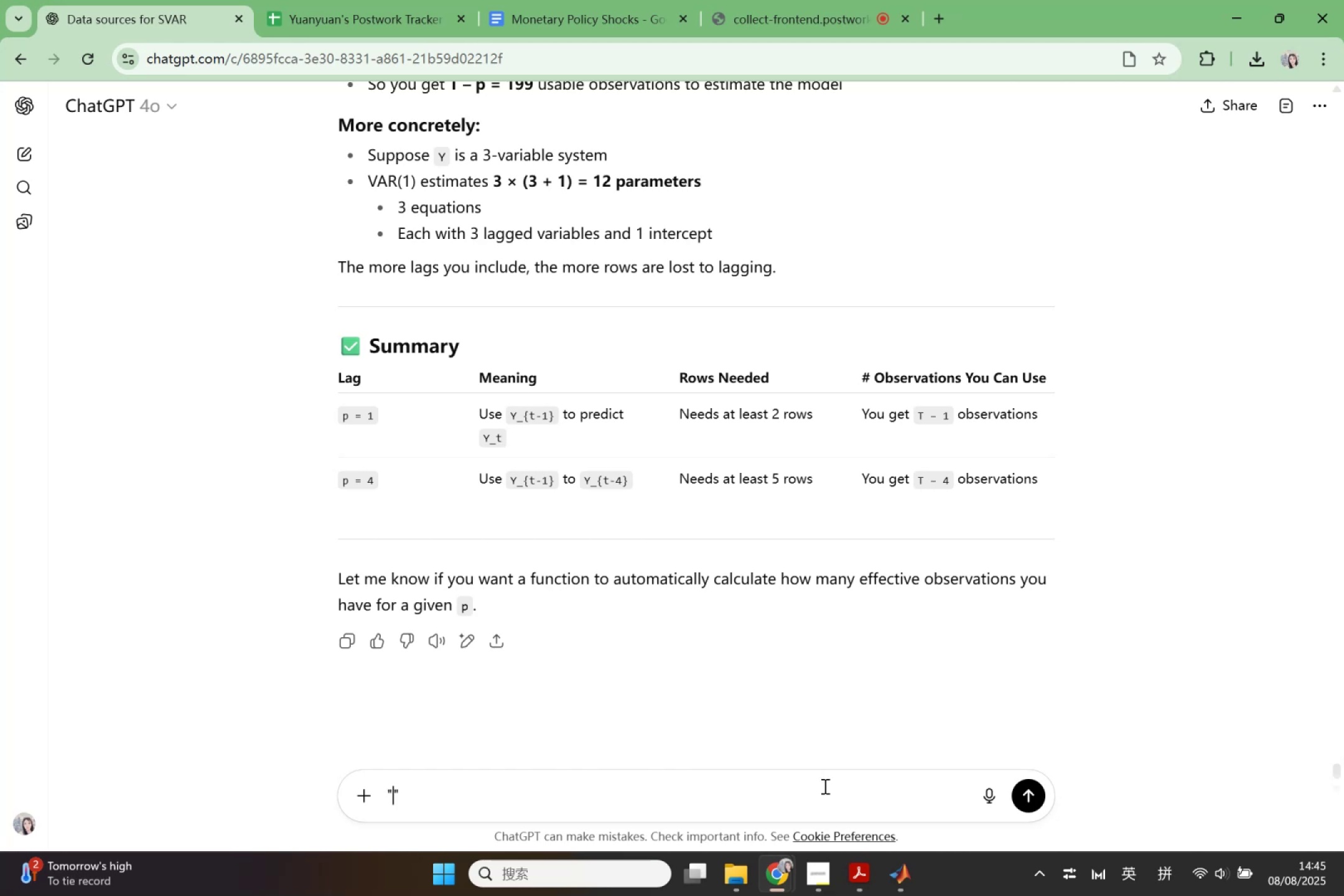 
key(Control+V)
 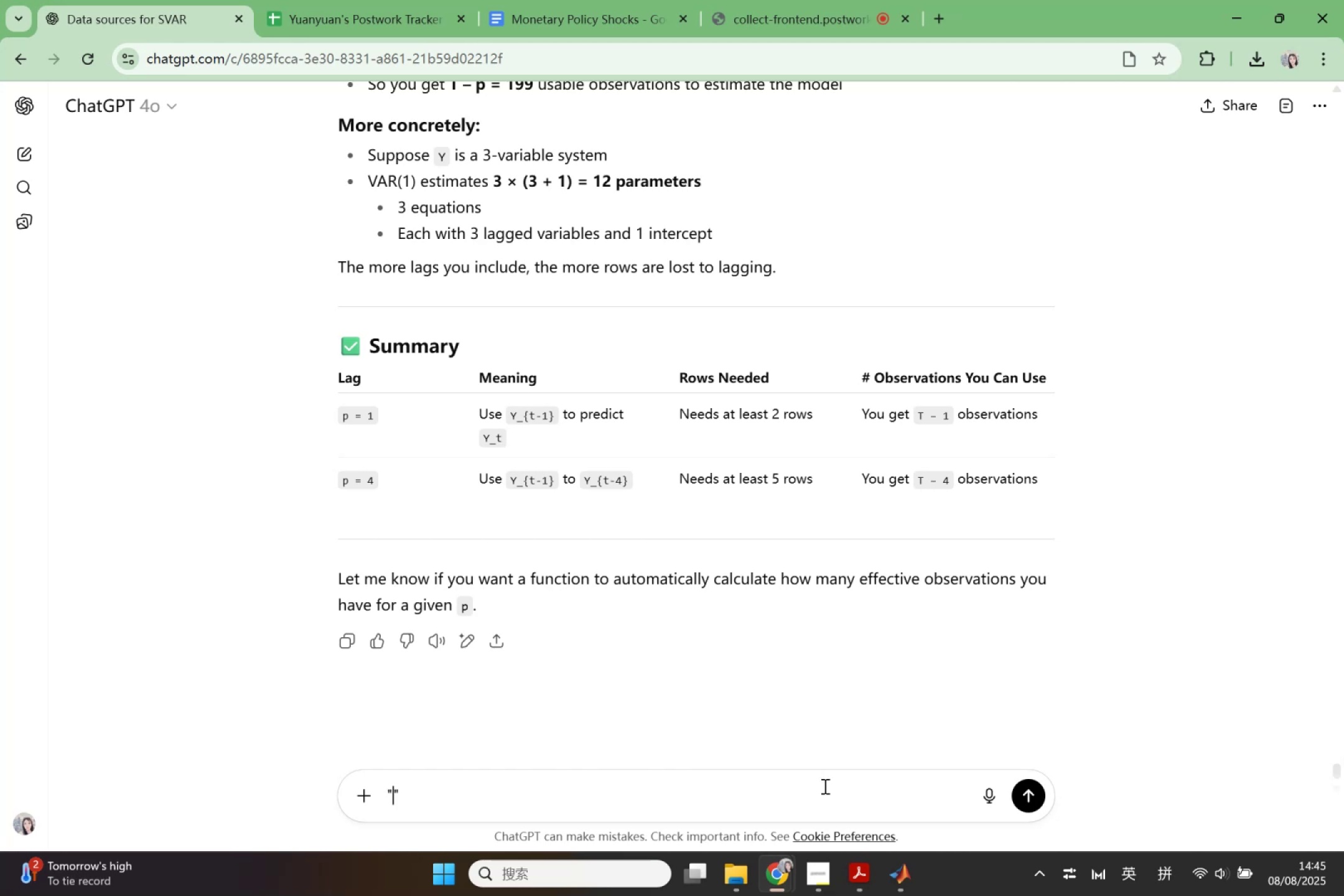 
key(ArrowRight)
 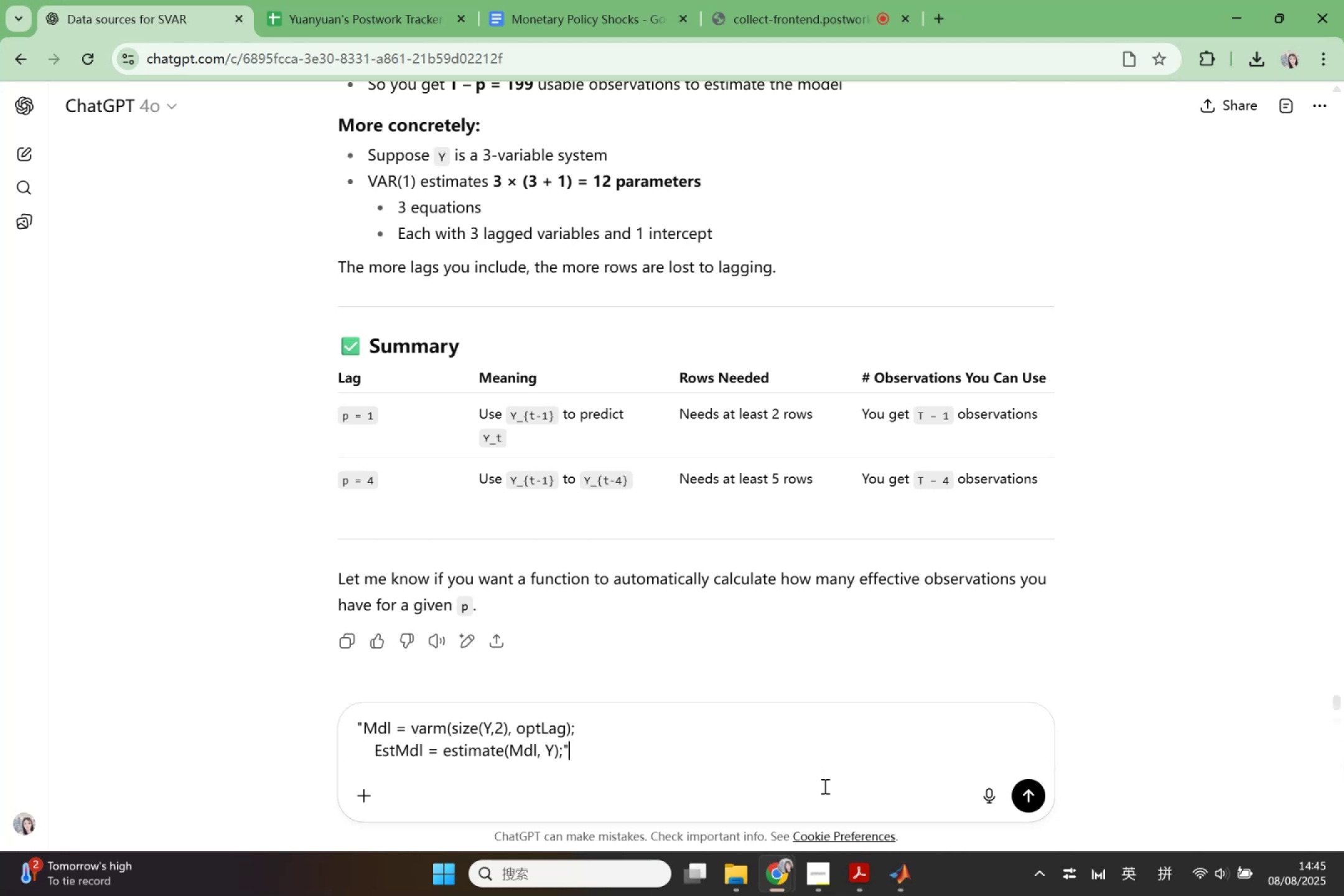 
key(Shift+Enter)
 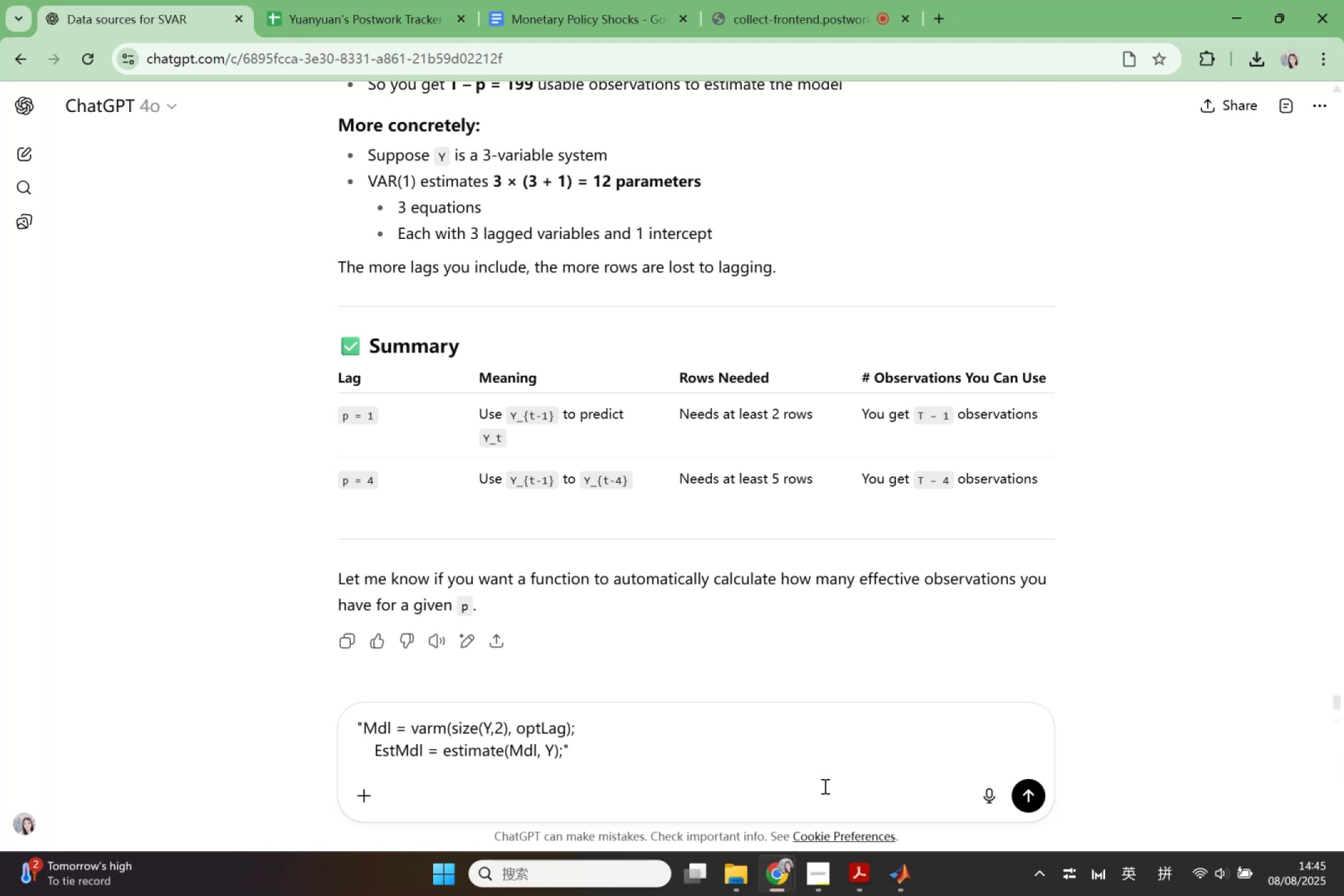 
key(Shift+Enter)
 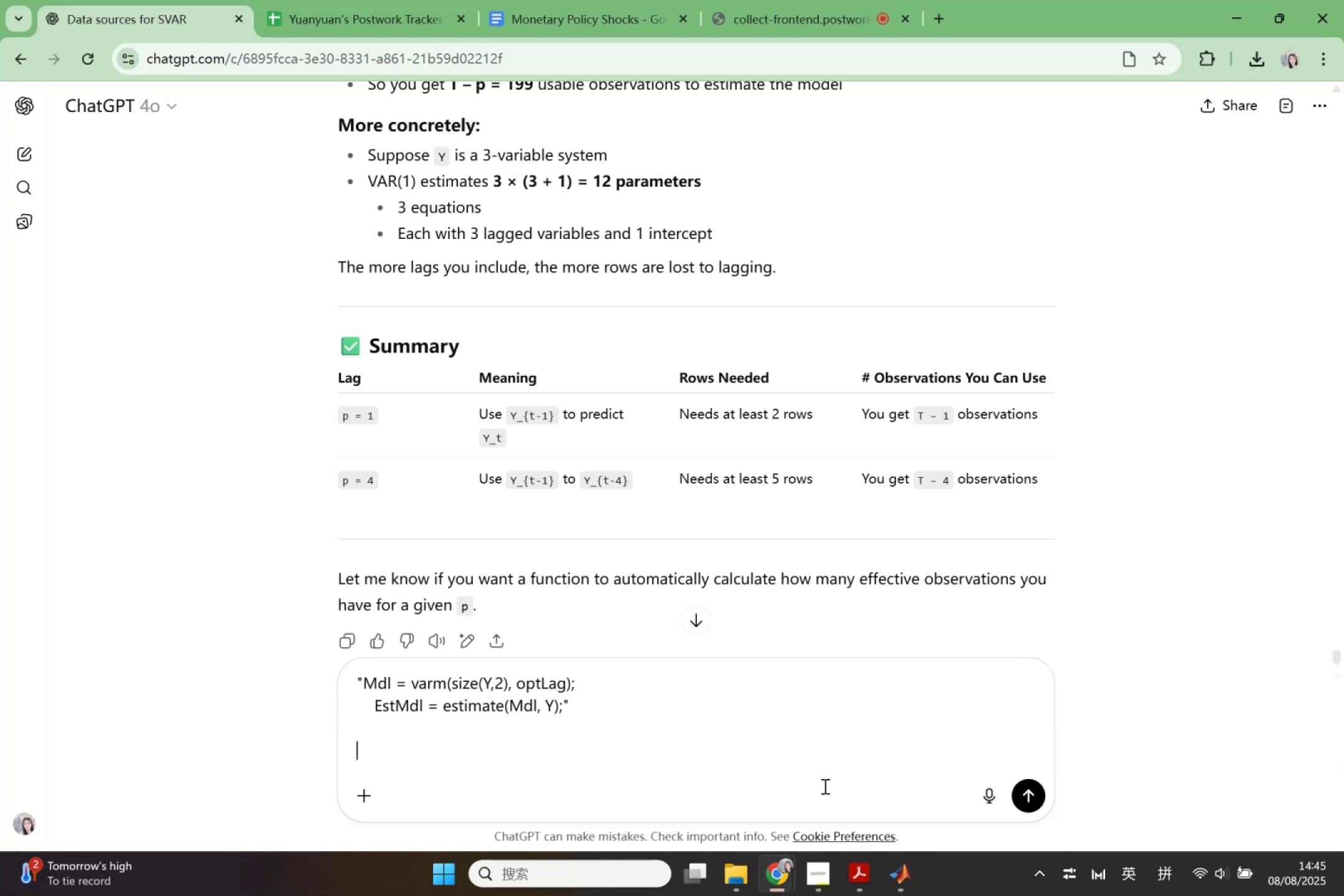 
type(fate)
key(Backspace)
key(Backspace)
key(Backspace)
key(Backspace)
type(after estimate how to)
key(Backspace)
key(Backspace)
key(Backspace)
key(Backspace)
key(Backspace)
key(Backspace)
type(what are the code check the stability of model)
 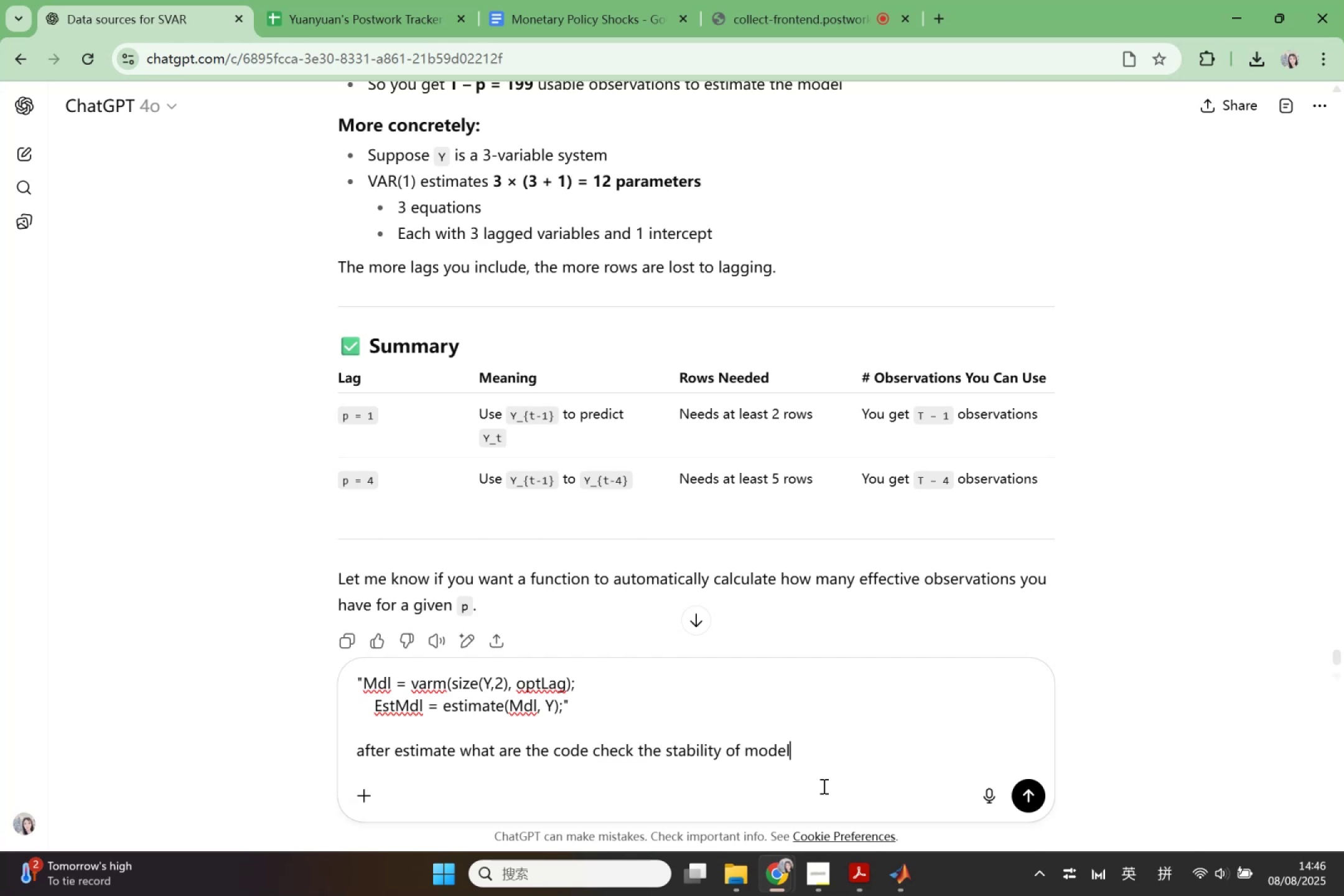 
key(Enter)
 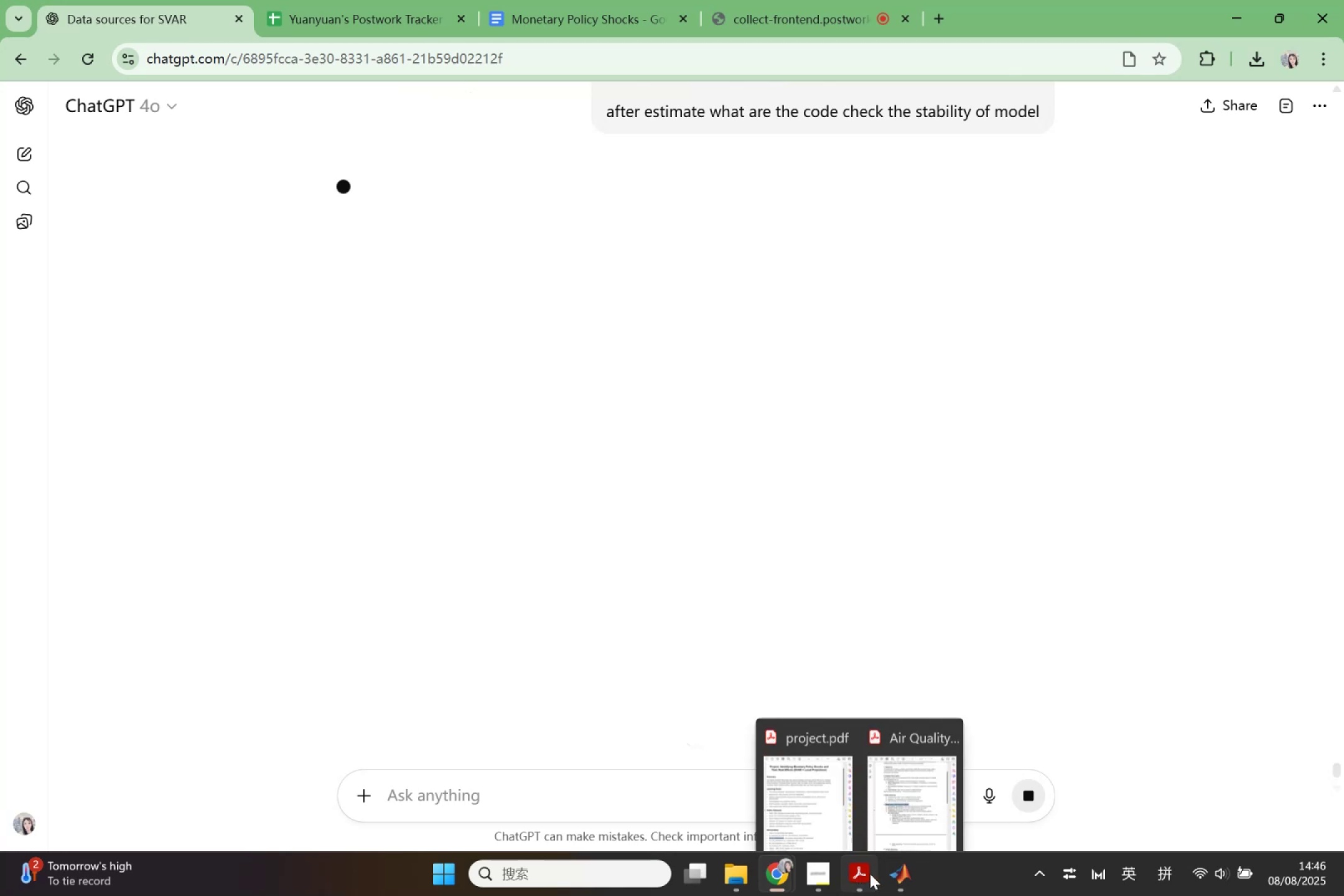 
left_click([831, 818])
 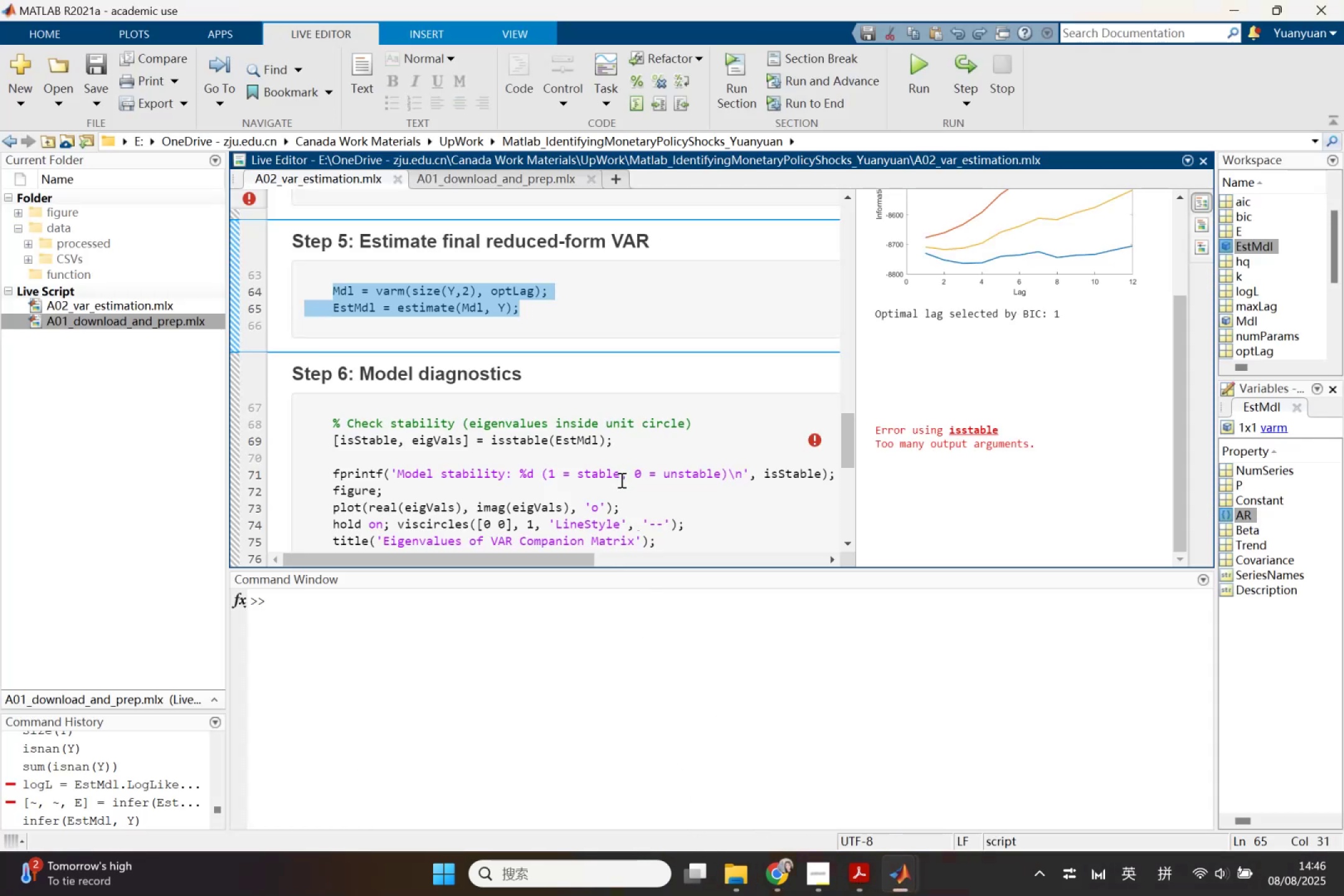 
wait(12.55)
 